 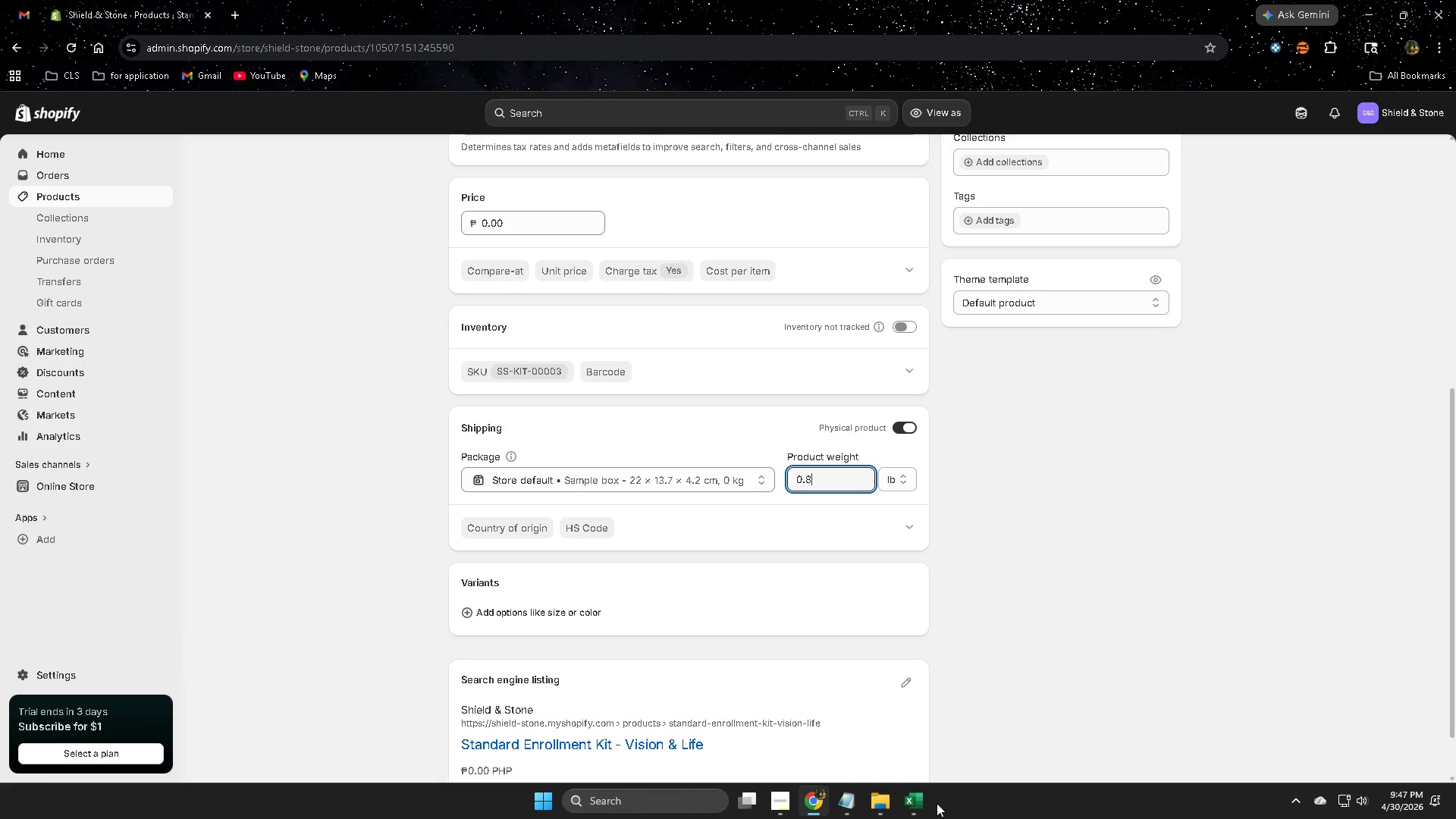 
left_click([71, 199])
 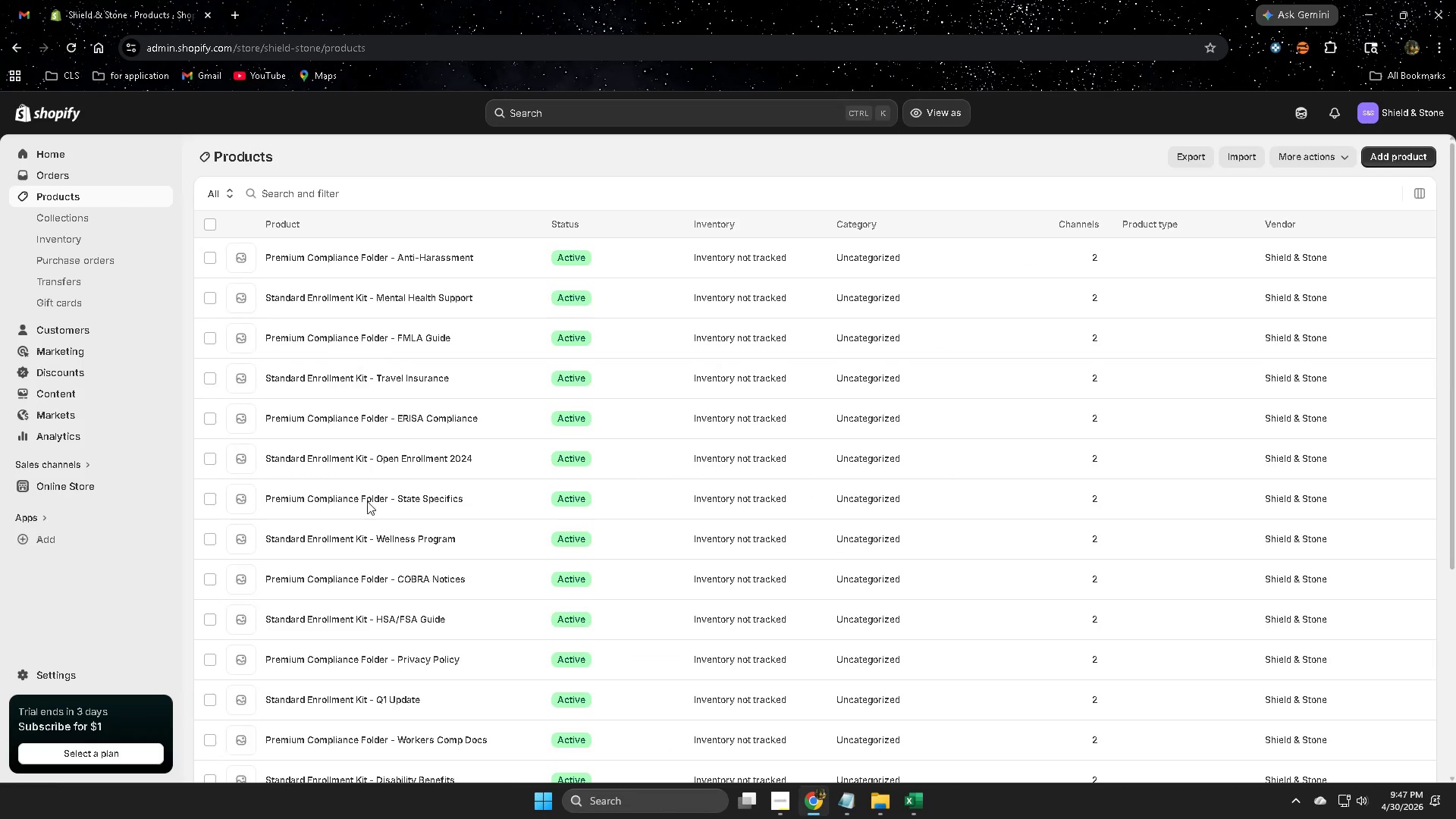 
scroll: coordinate [597, 560], scroll_direction: down, amount: 6.0
 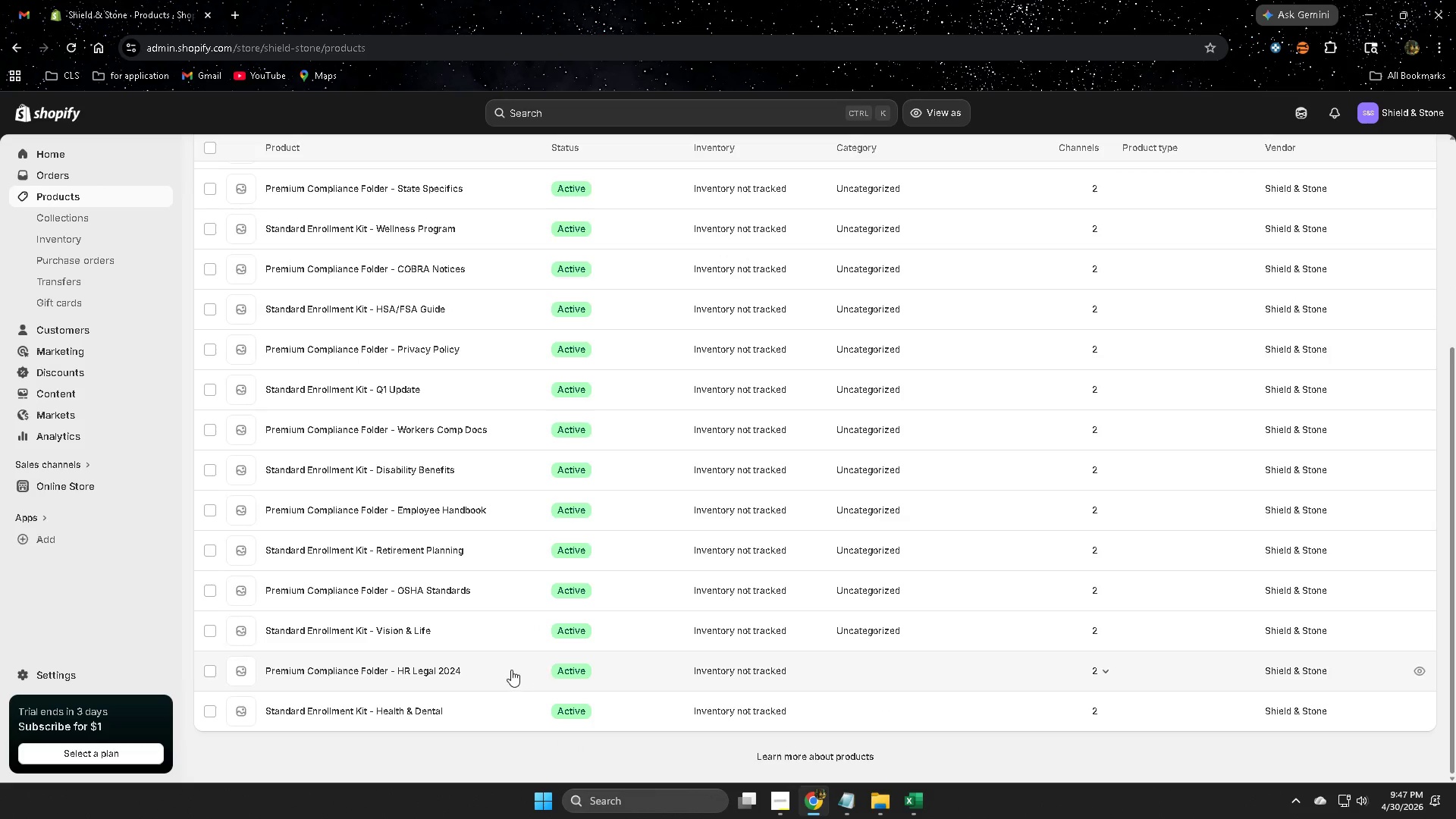 
left_click([510, 670])
 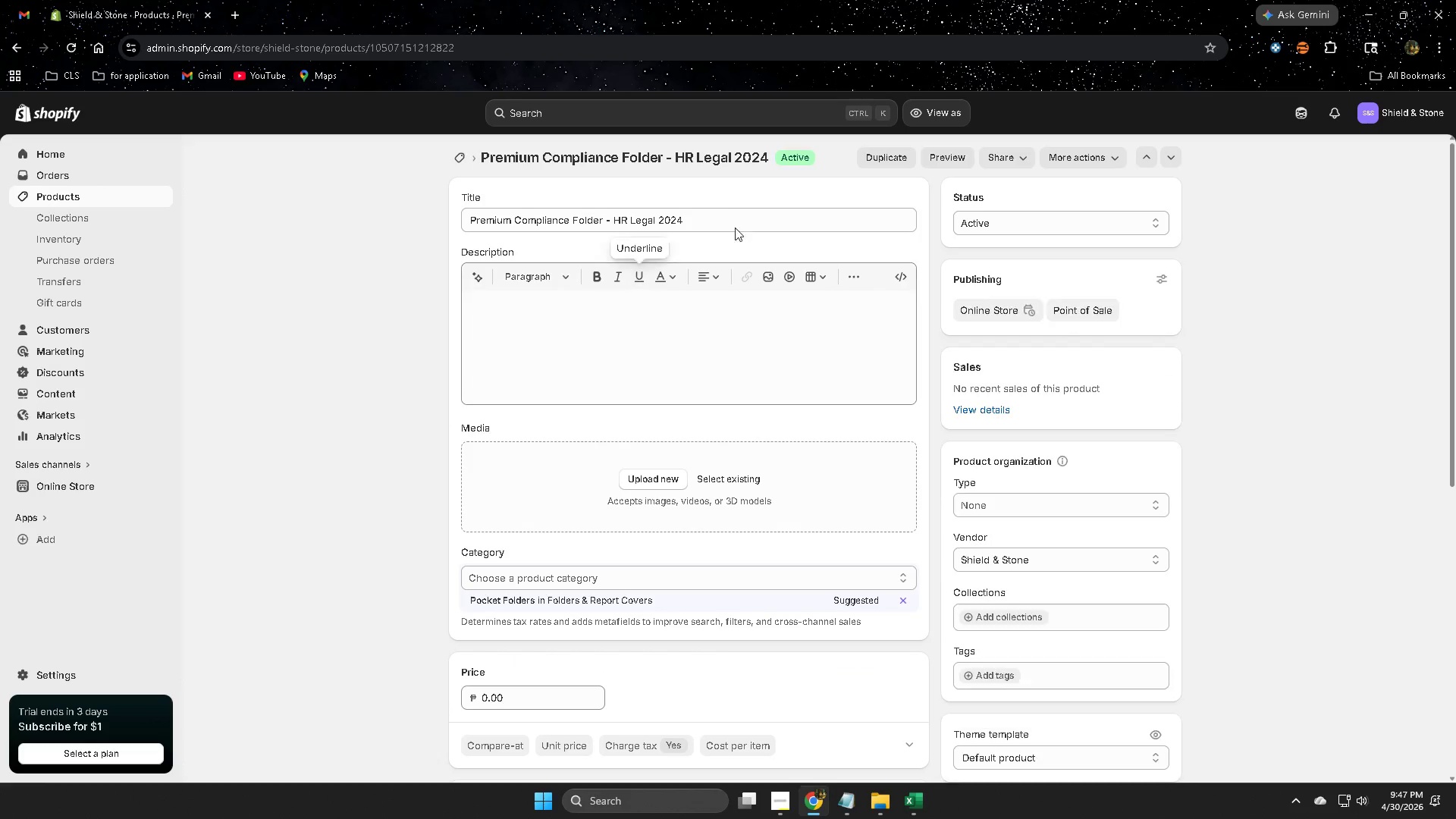 
double_click([708, 221])
 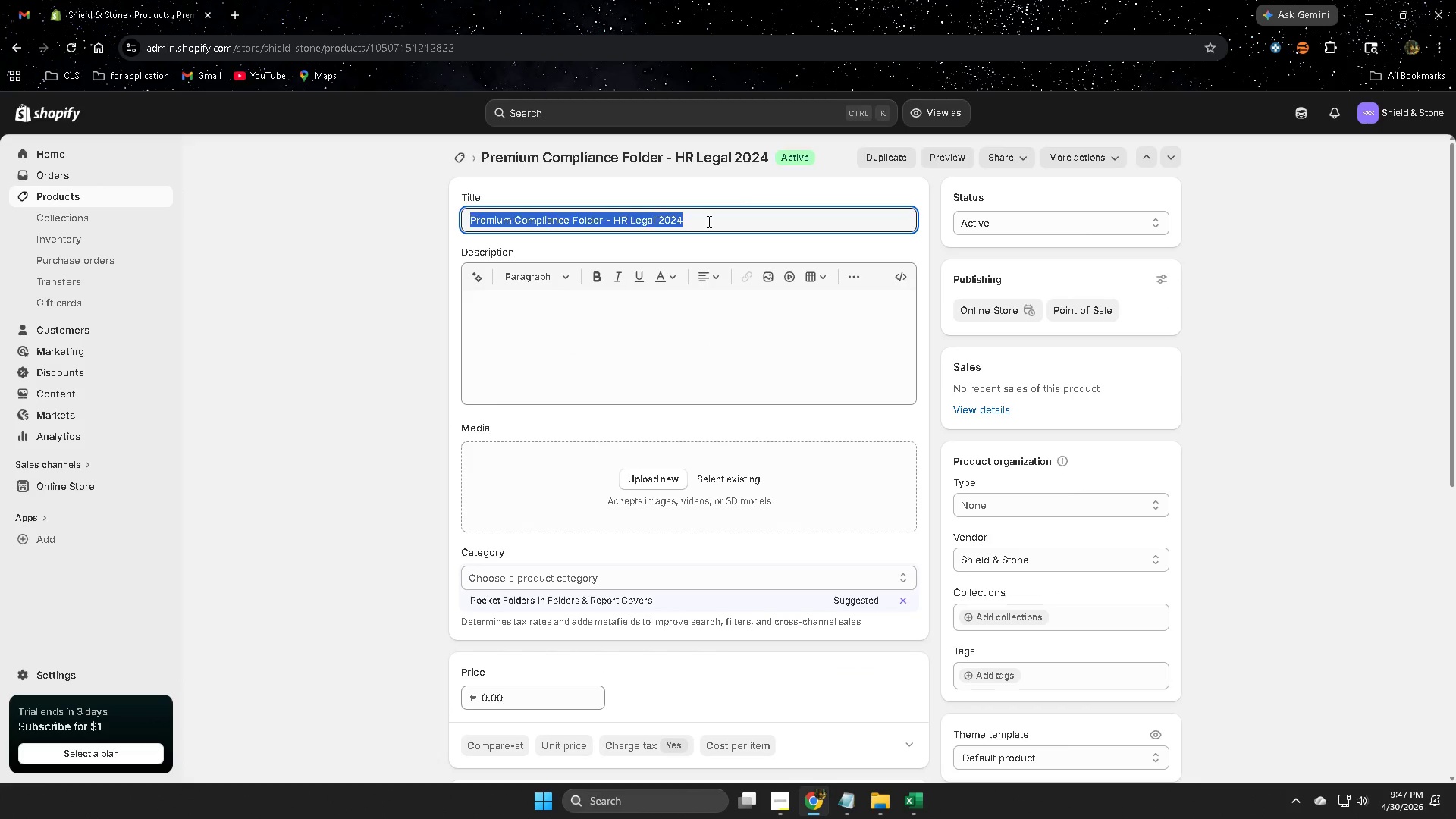 
triple_click([708, 221])
 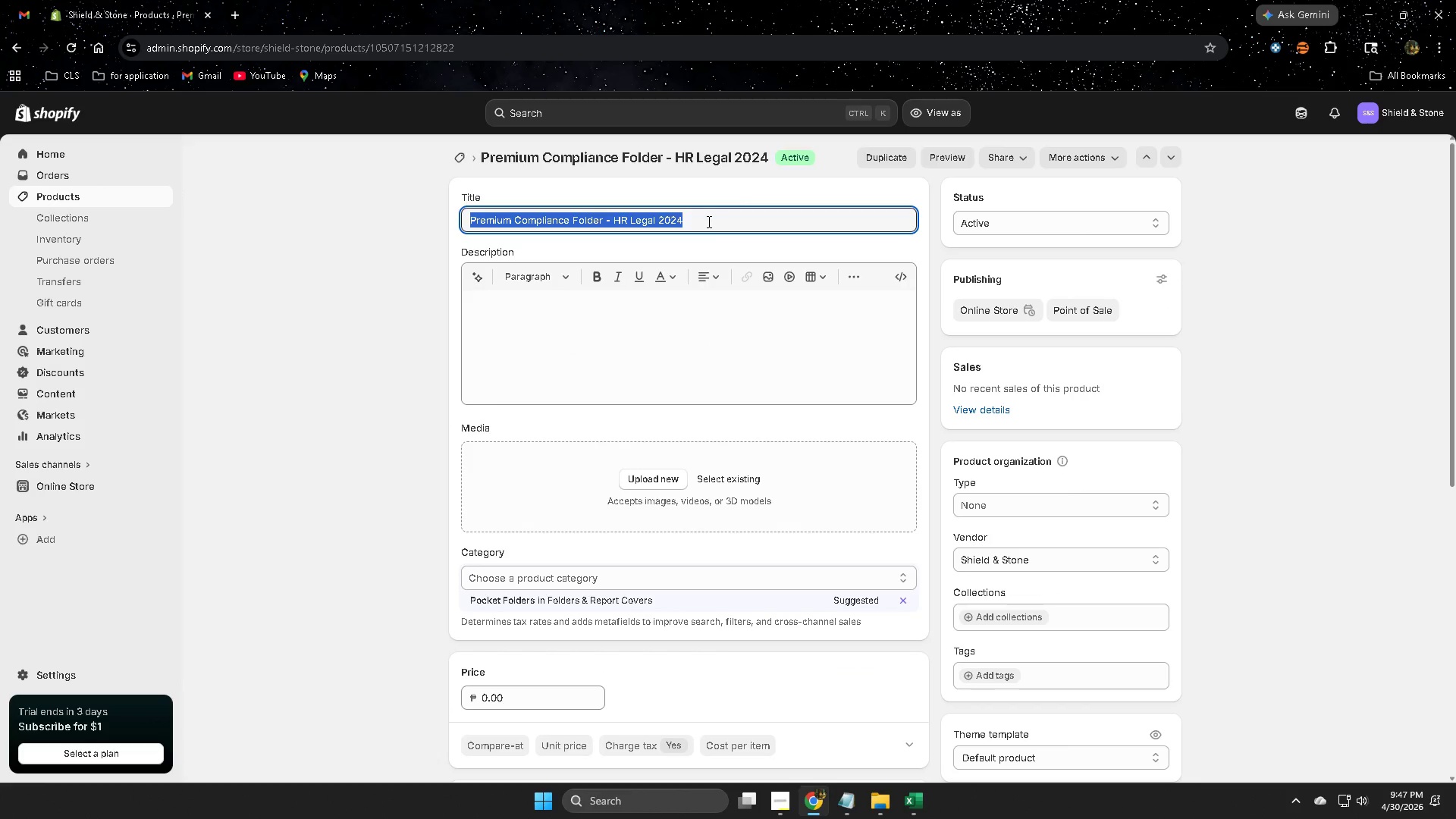 
key(Control+C)
 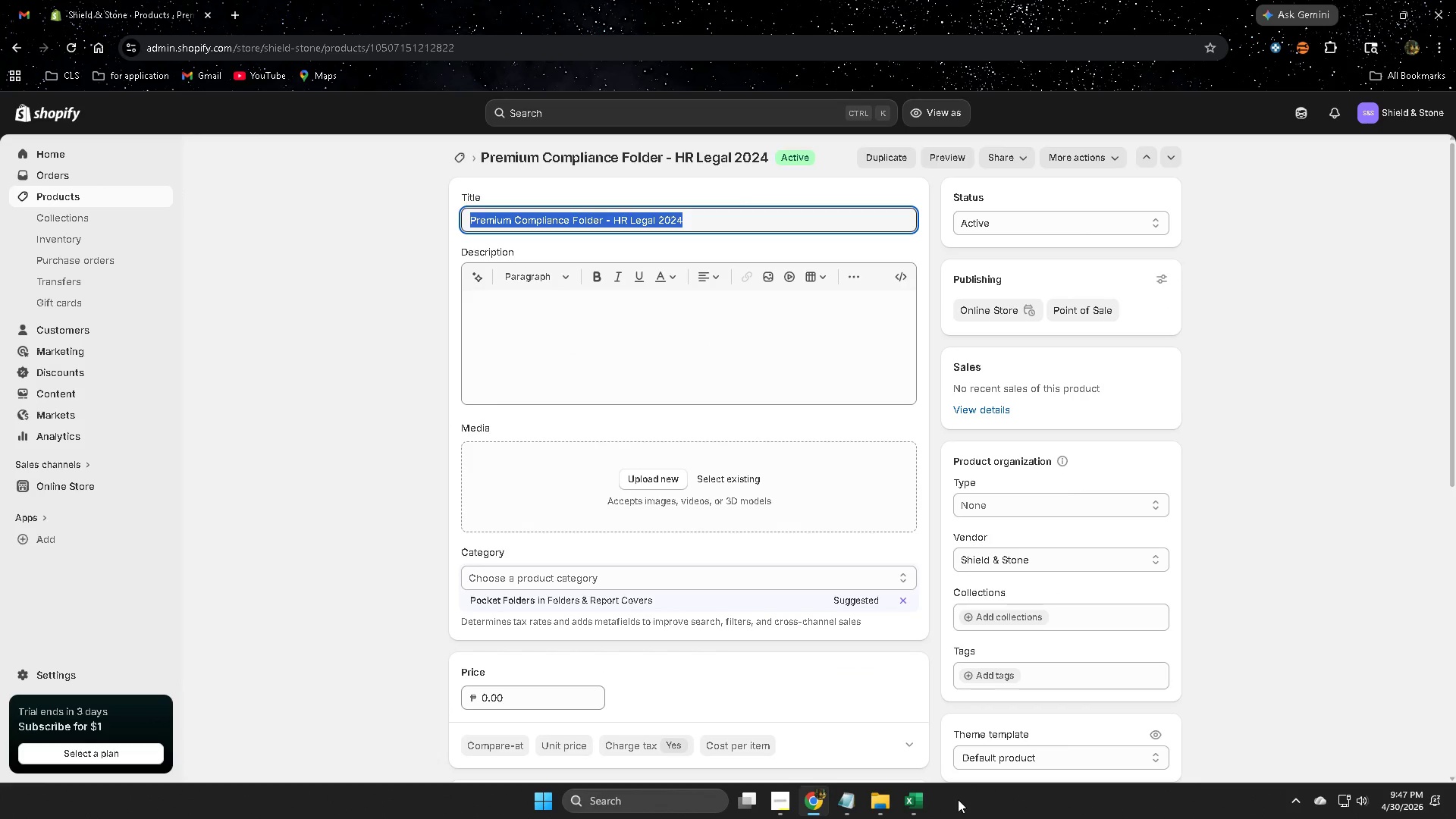 
left_click([922, 798])
 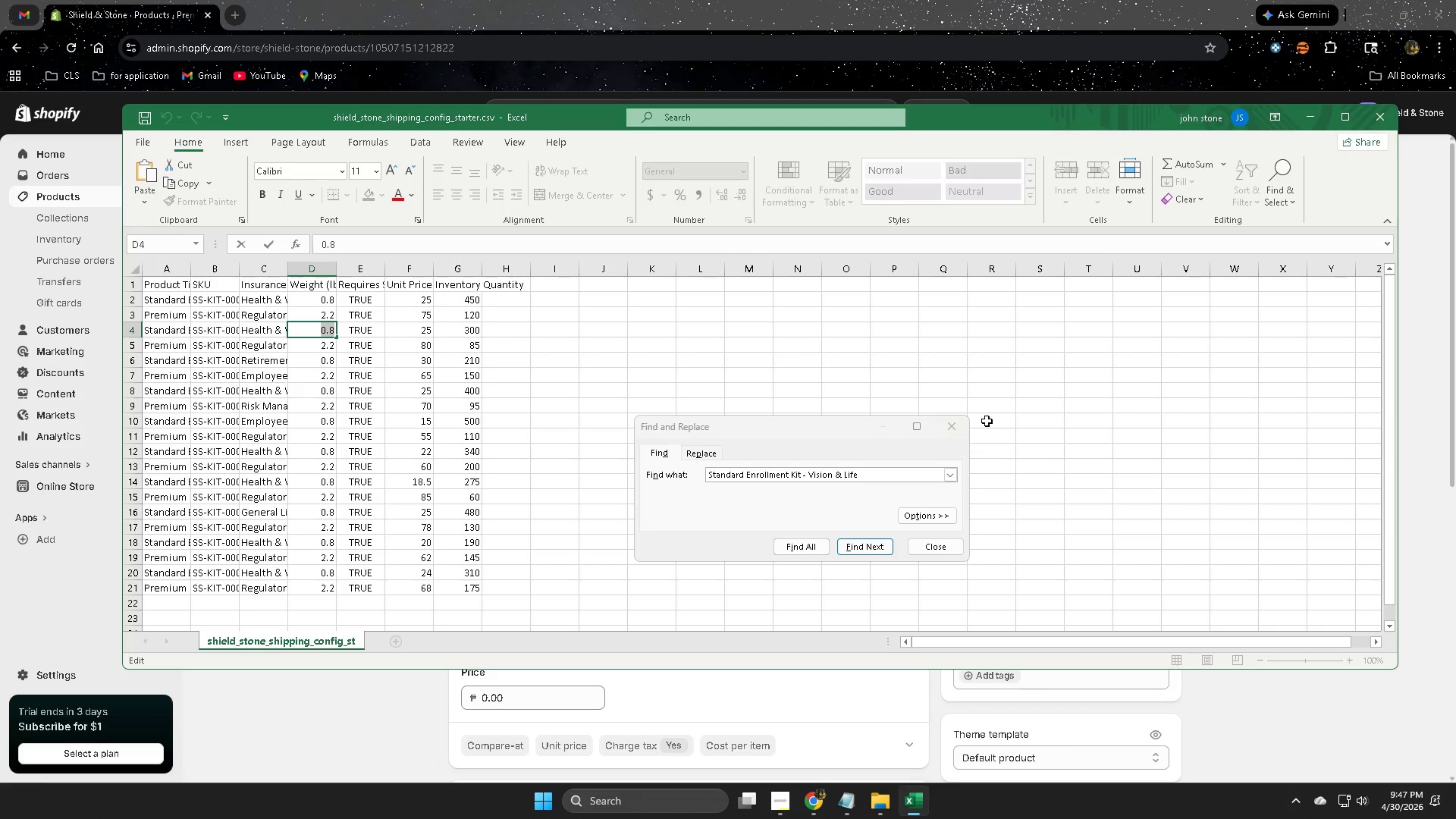 
left_click([952, 429])
 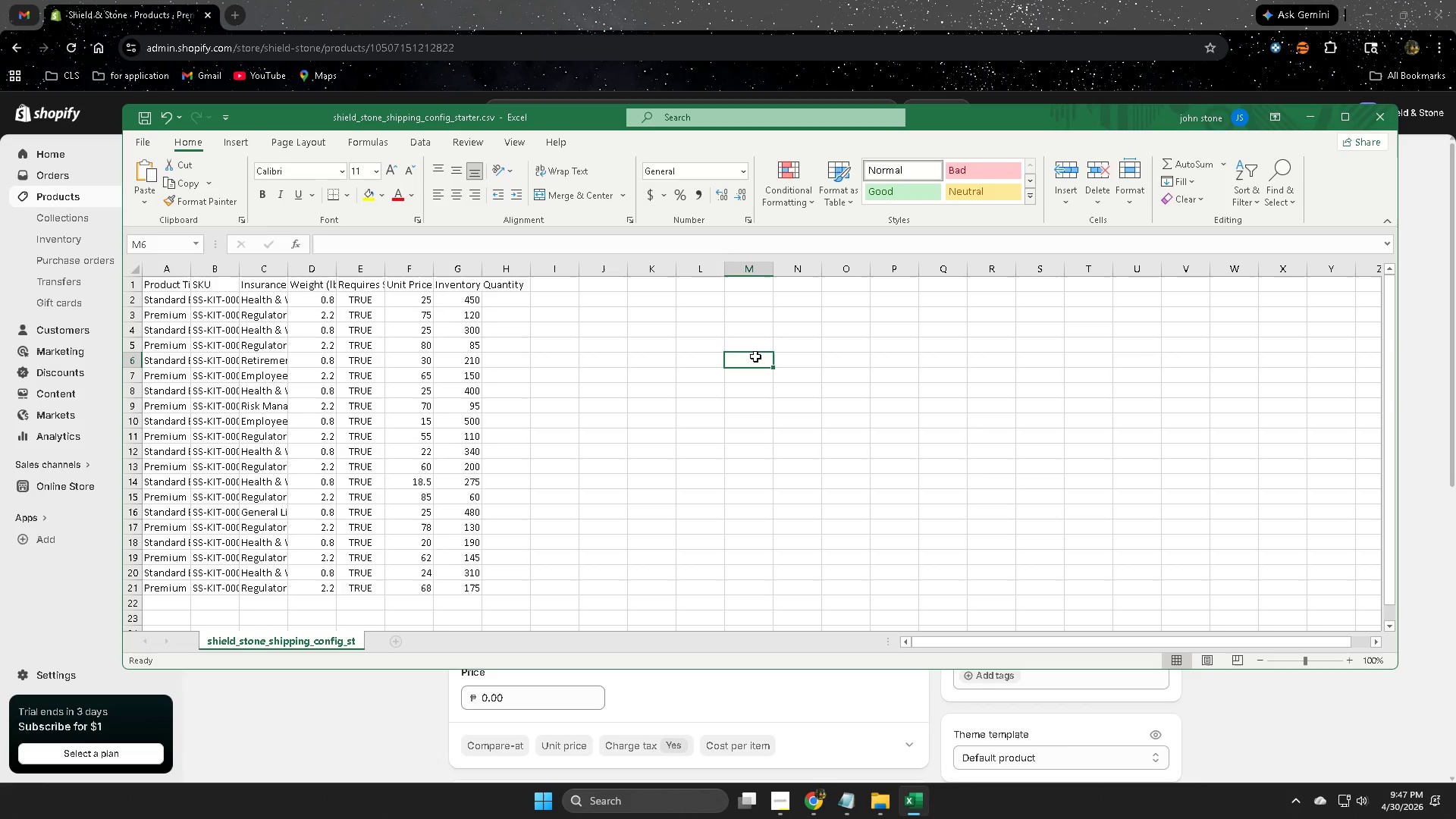 
key(Control+F)
 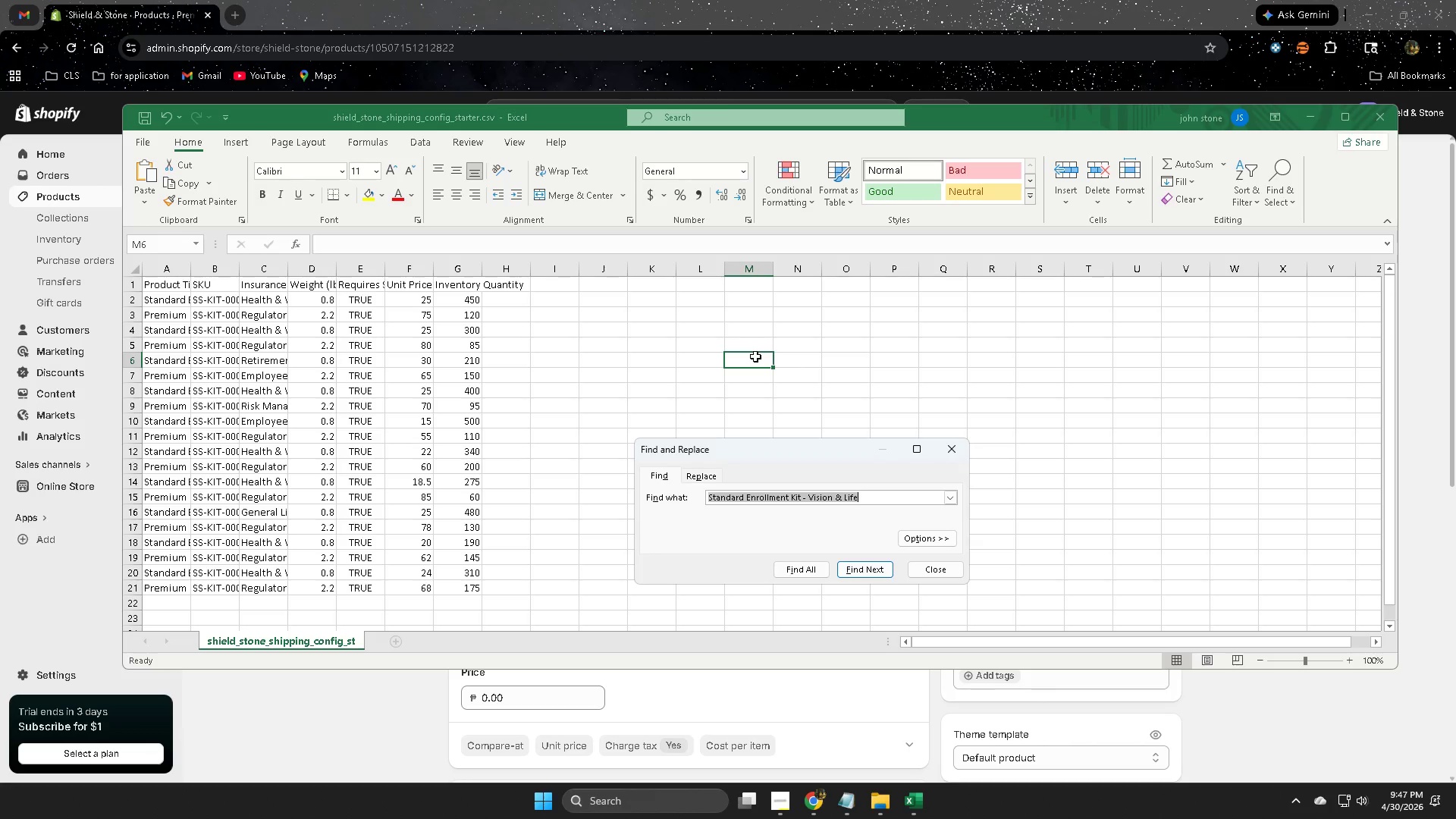 
key(Control+V)
 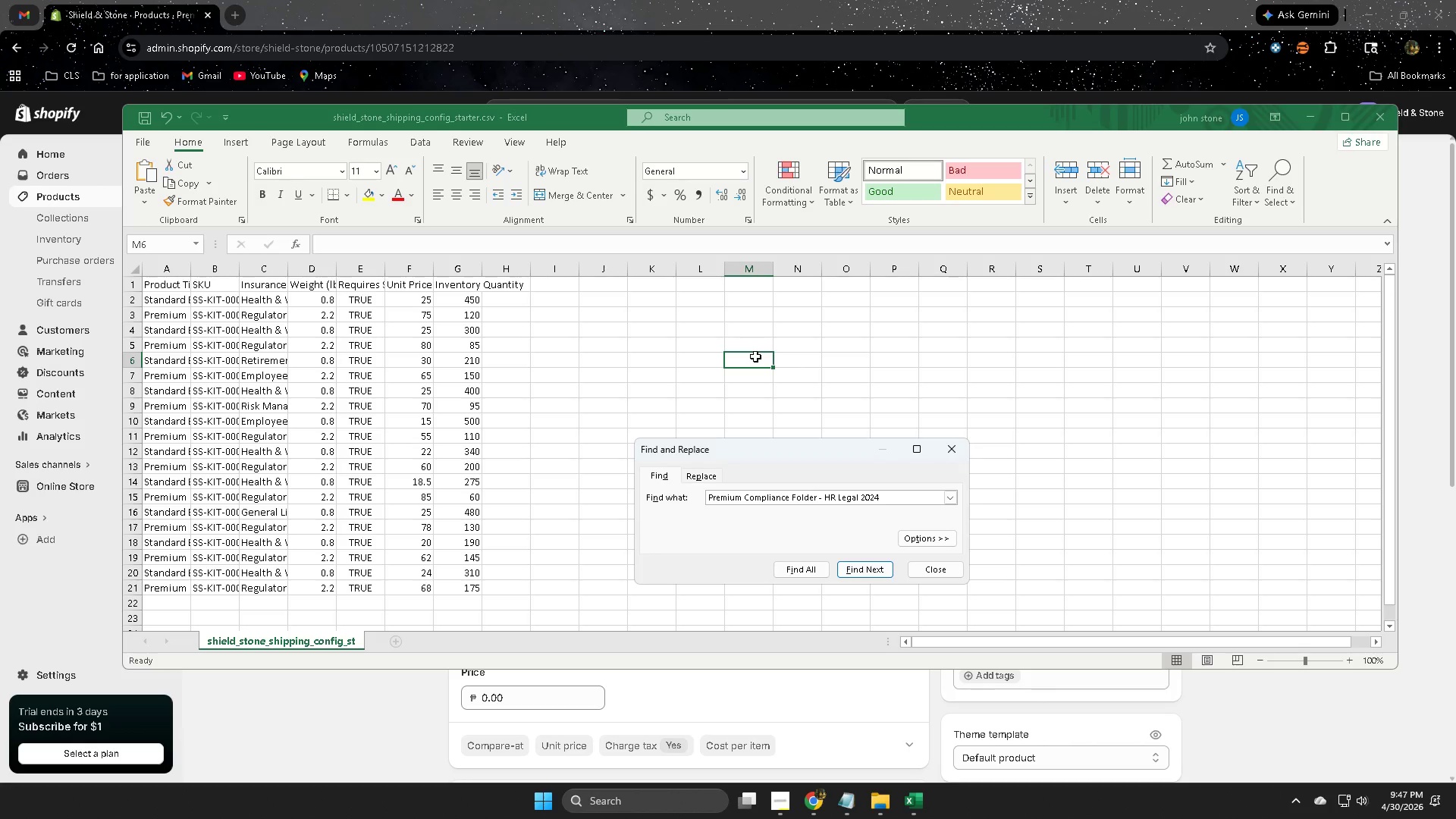 
key(Enter)
 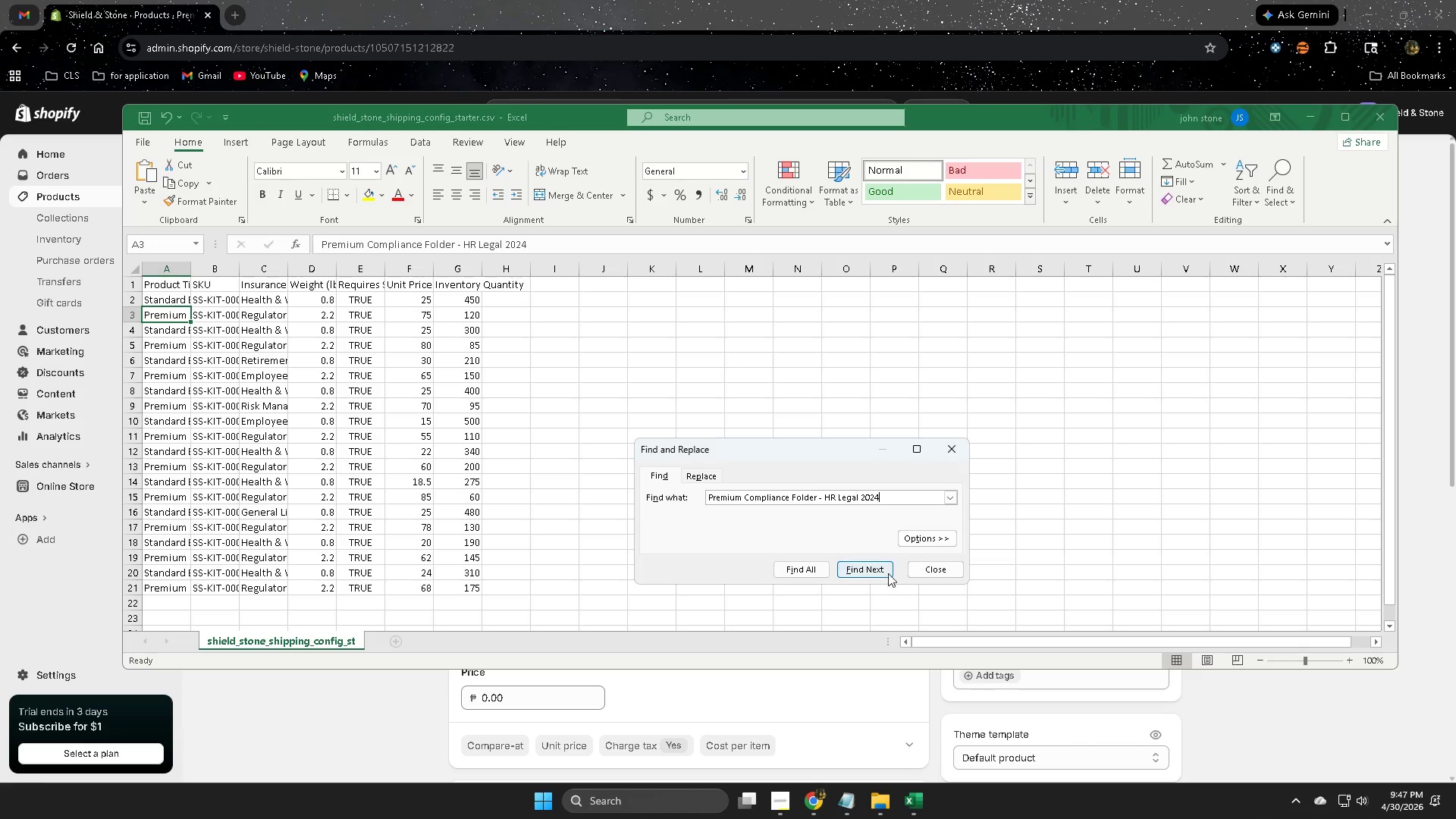 
key(Enter)
 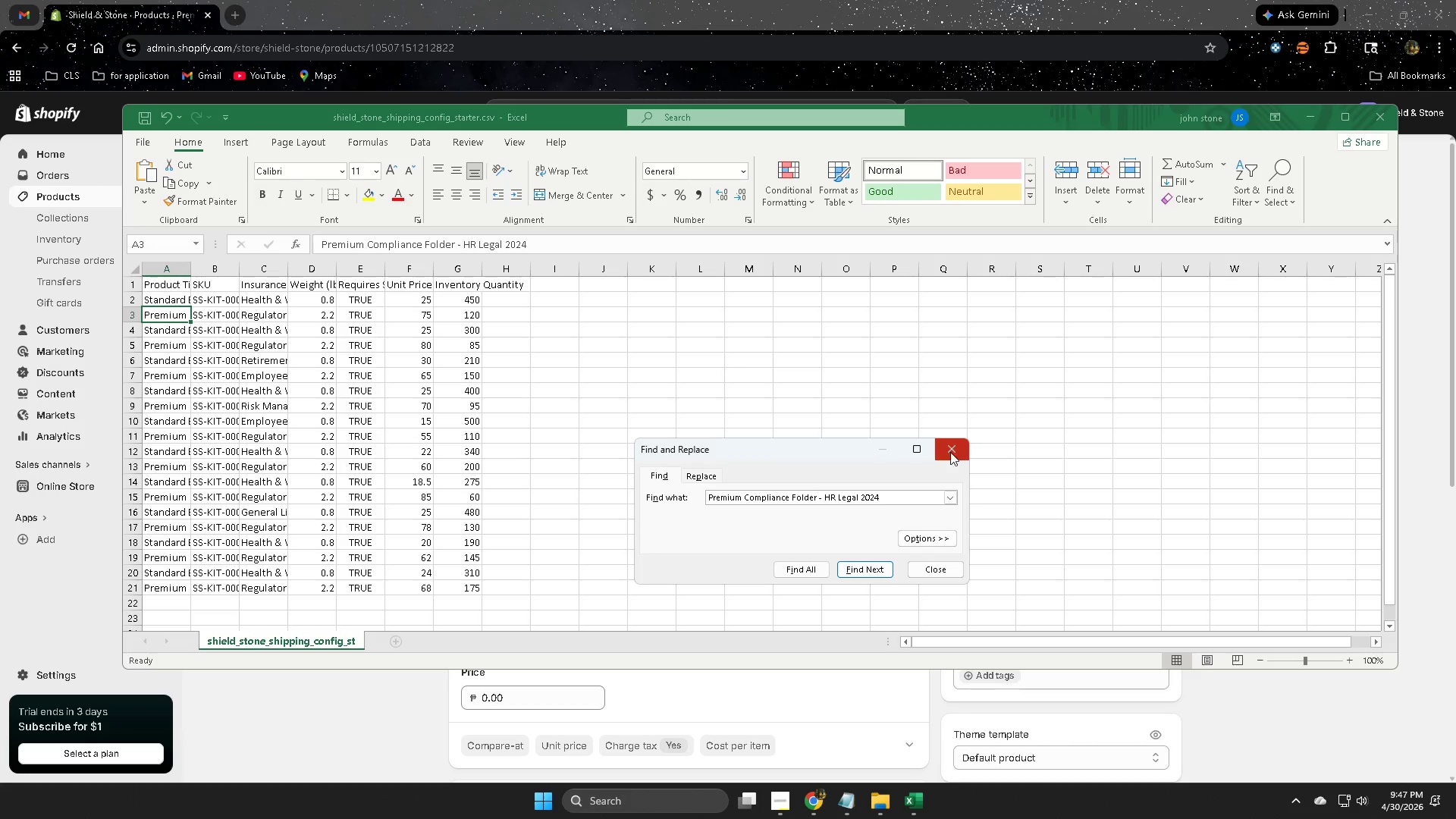 
scroll: coordinate [450, 499], scroll_direction: up, amount: 1.0
 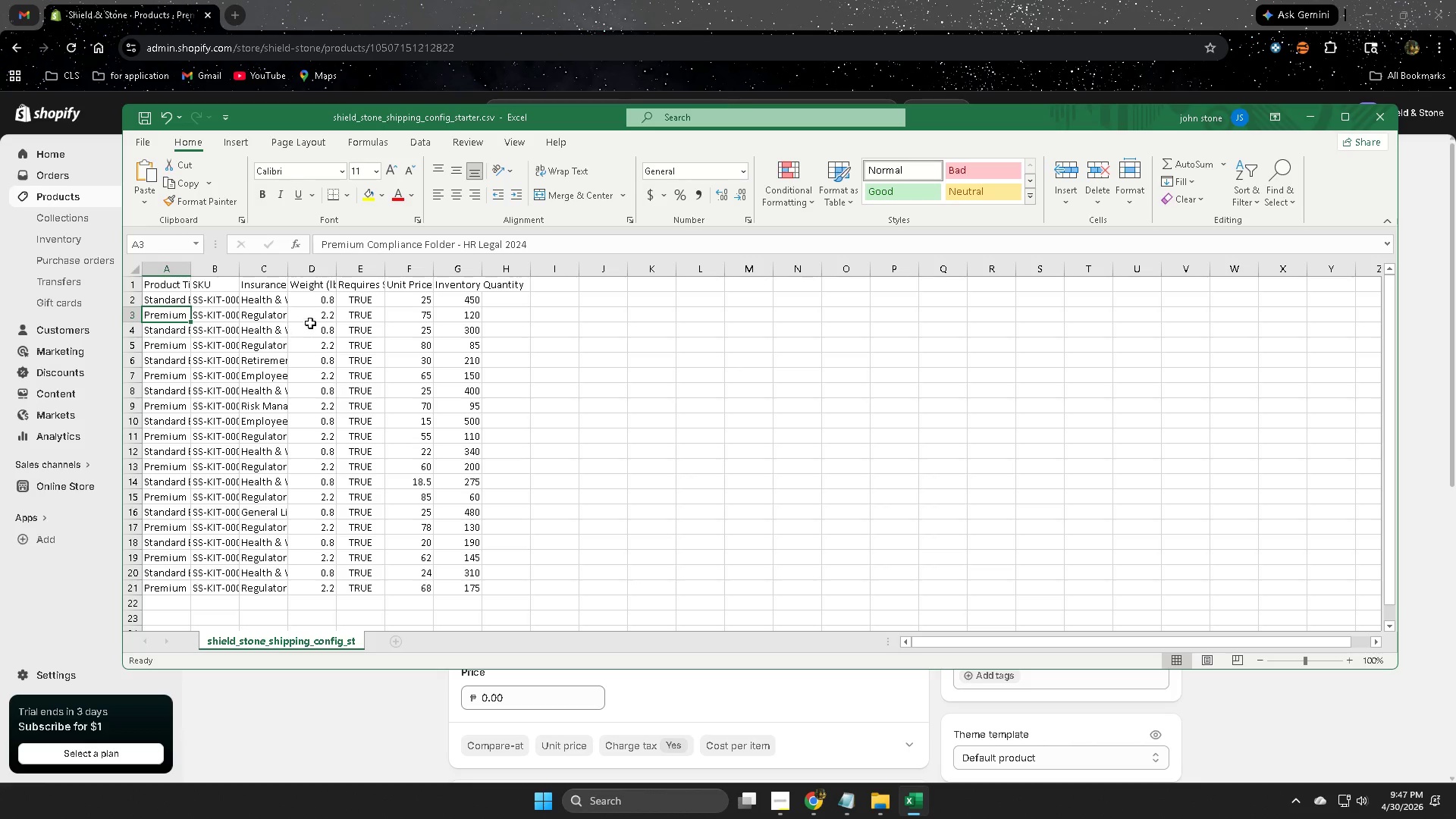 
double_click([309, 319])
 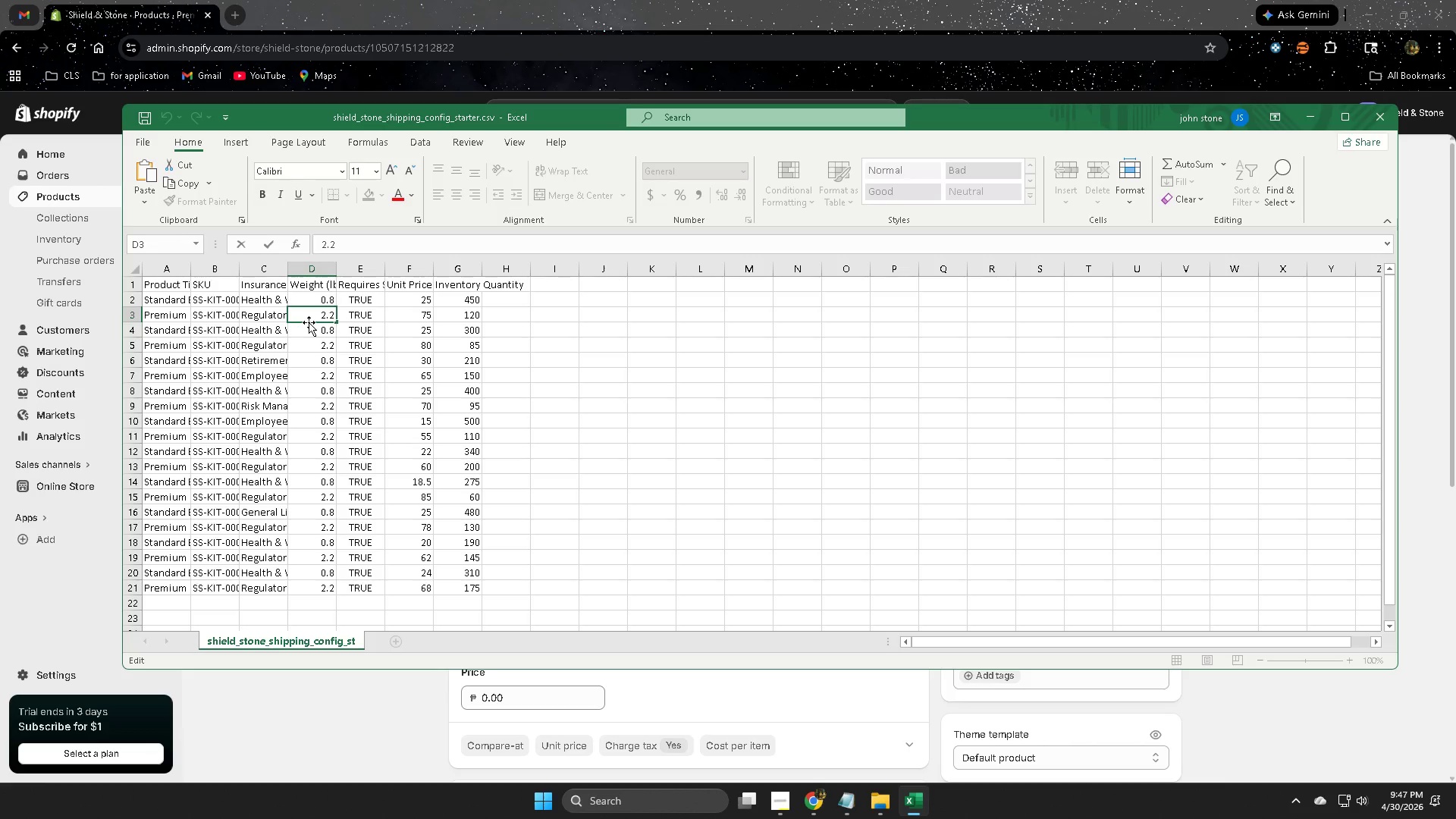 
key(Control+A)
 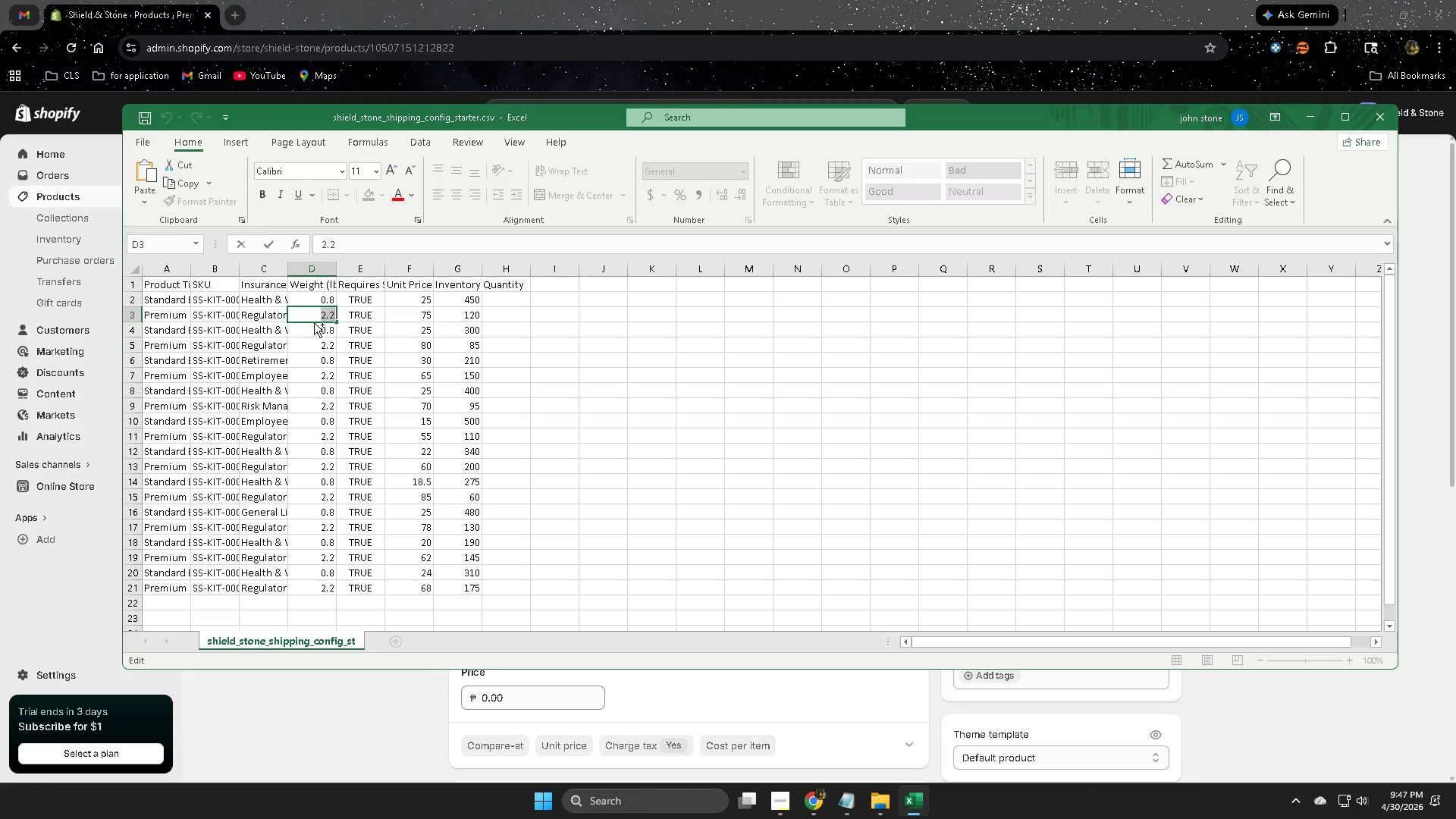 
key(Control+C)
 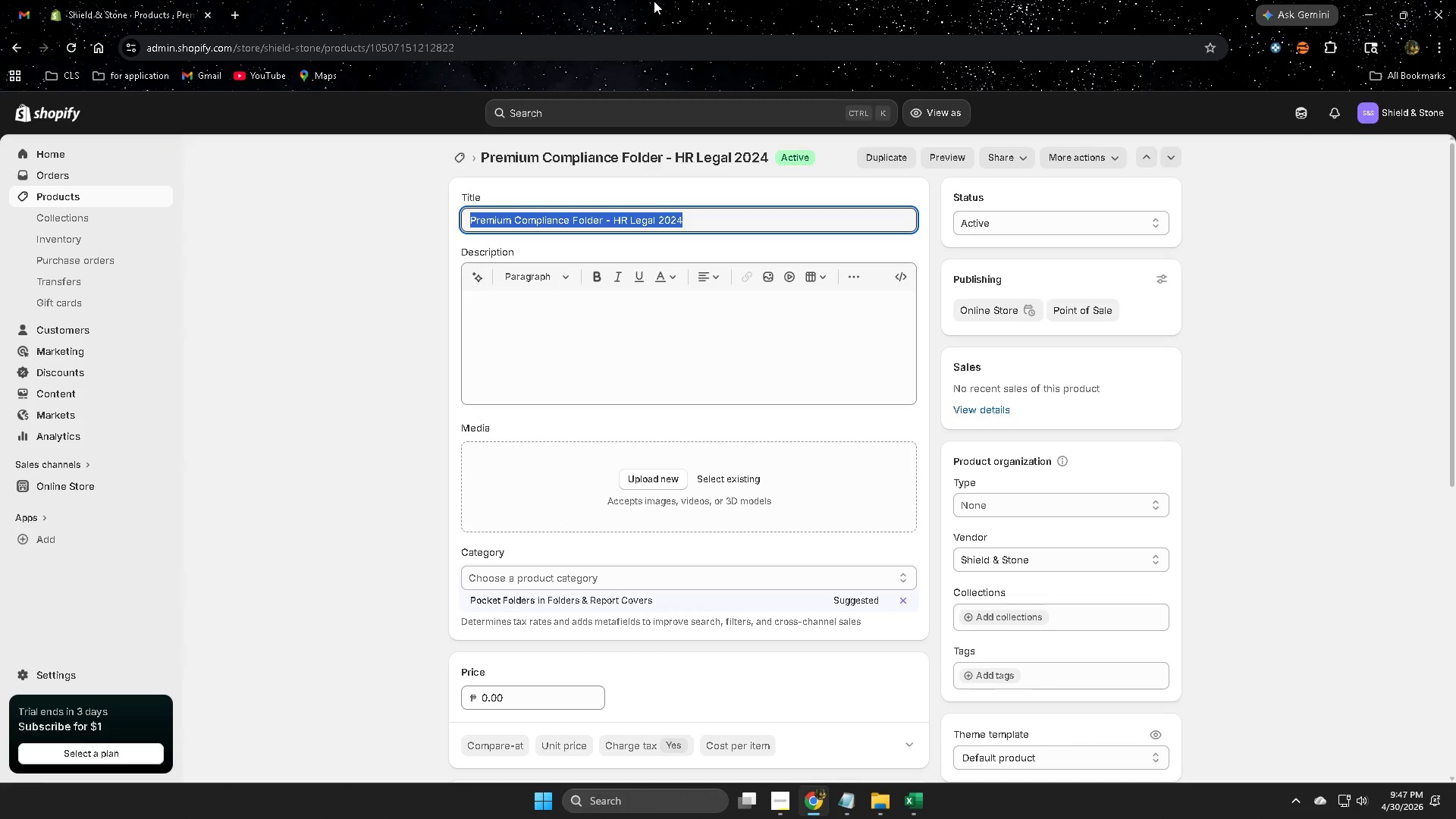 
scroll: coordinate [683, 604], scroll_direction: down, amount: 3.0
 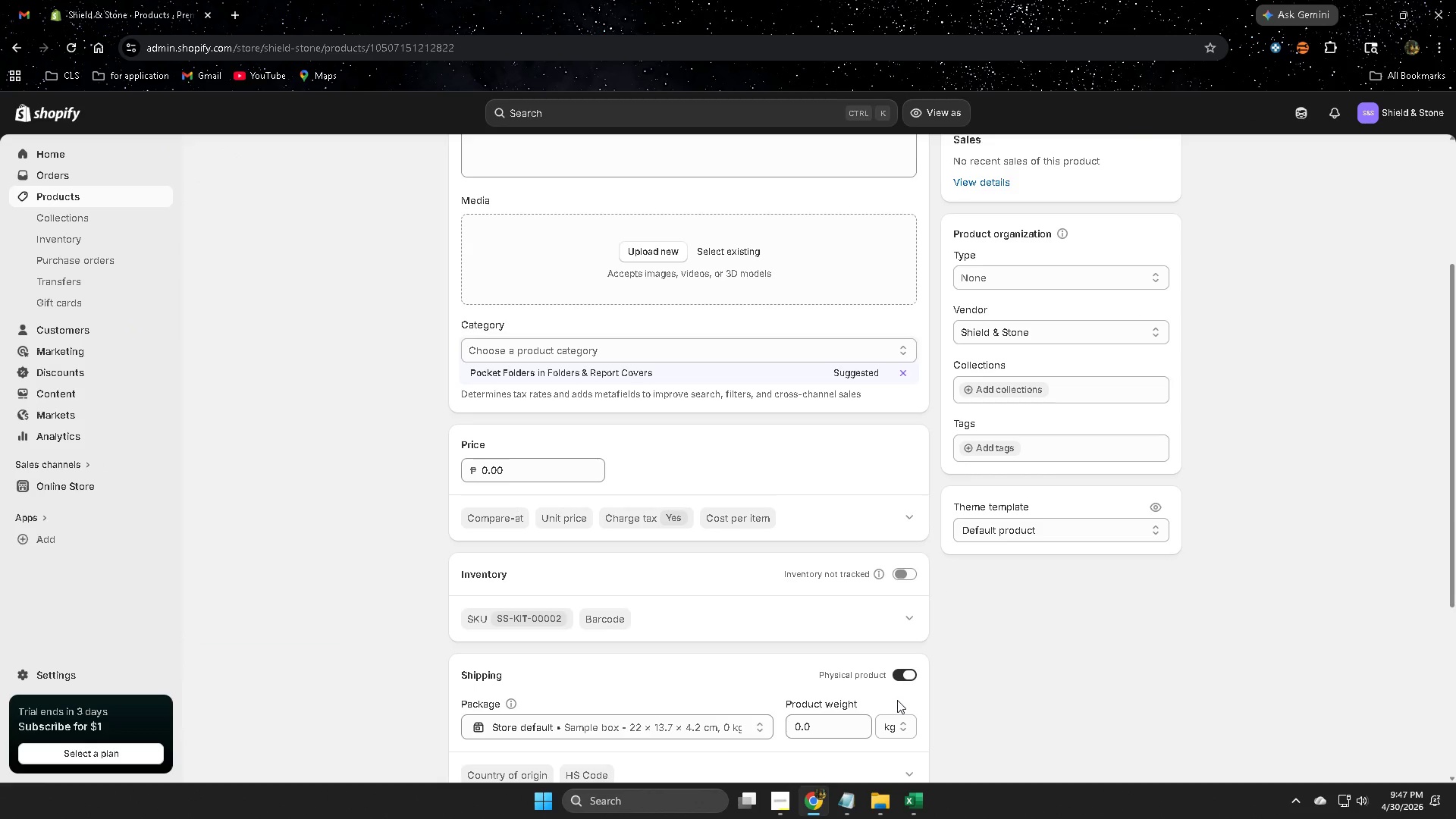 
left_click([898, 726])
 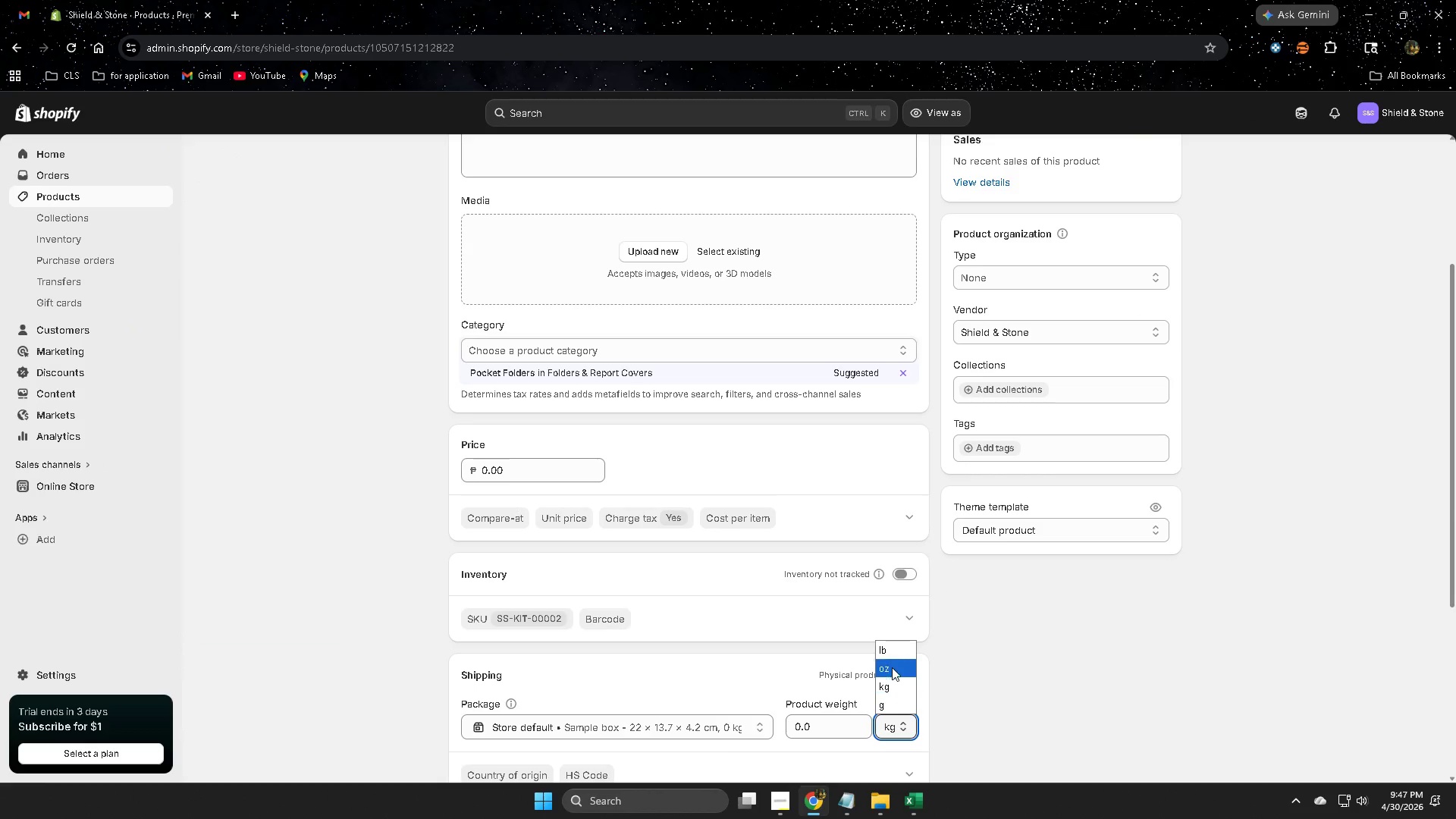 
left_click([892, 652])
 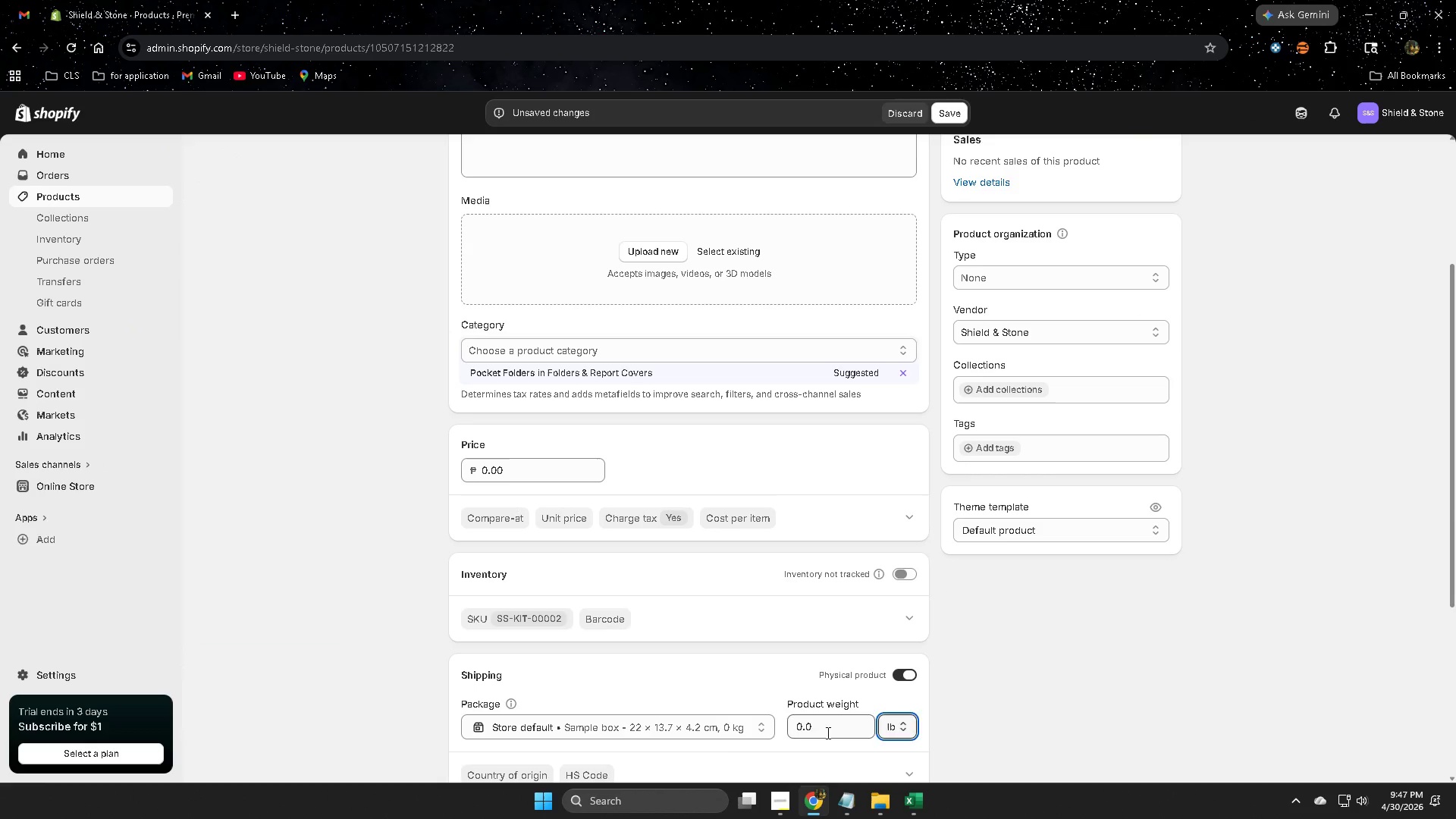 
double_click([827, 733])
 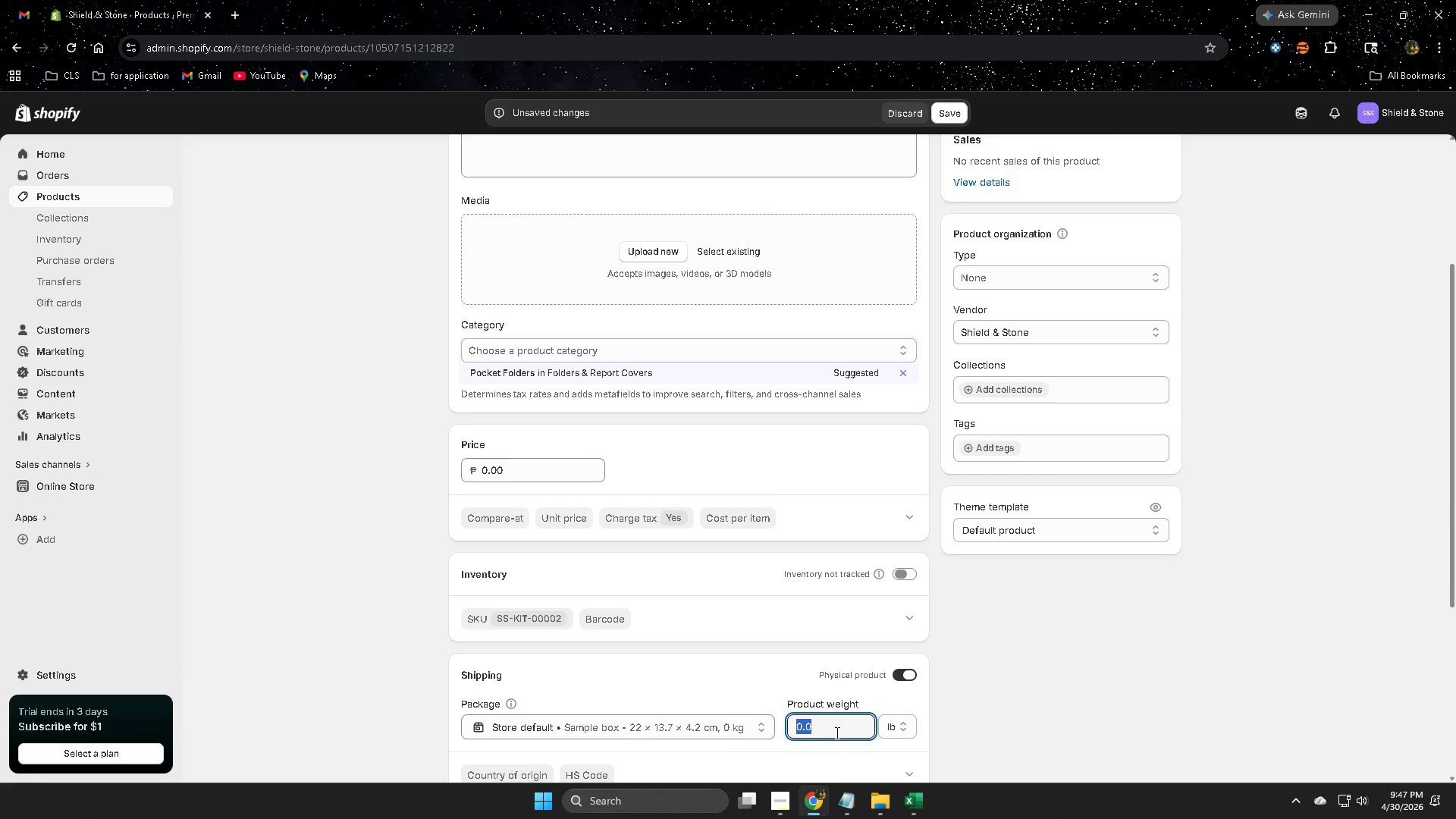 
key(Control+V)
 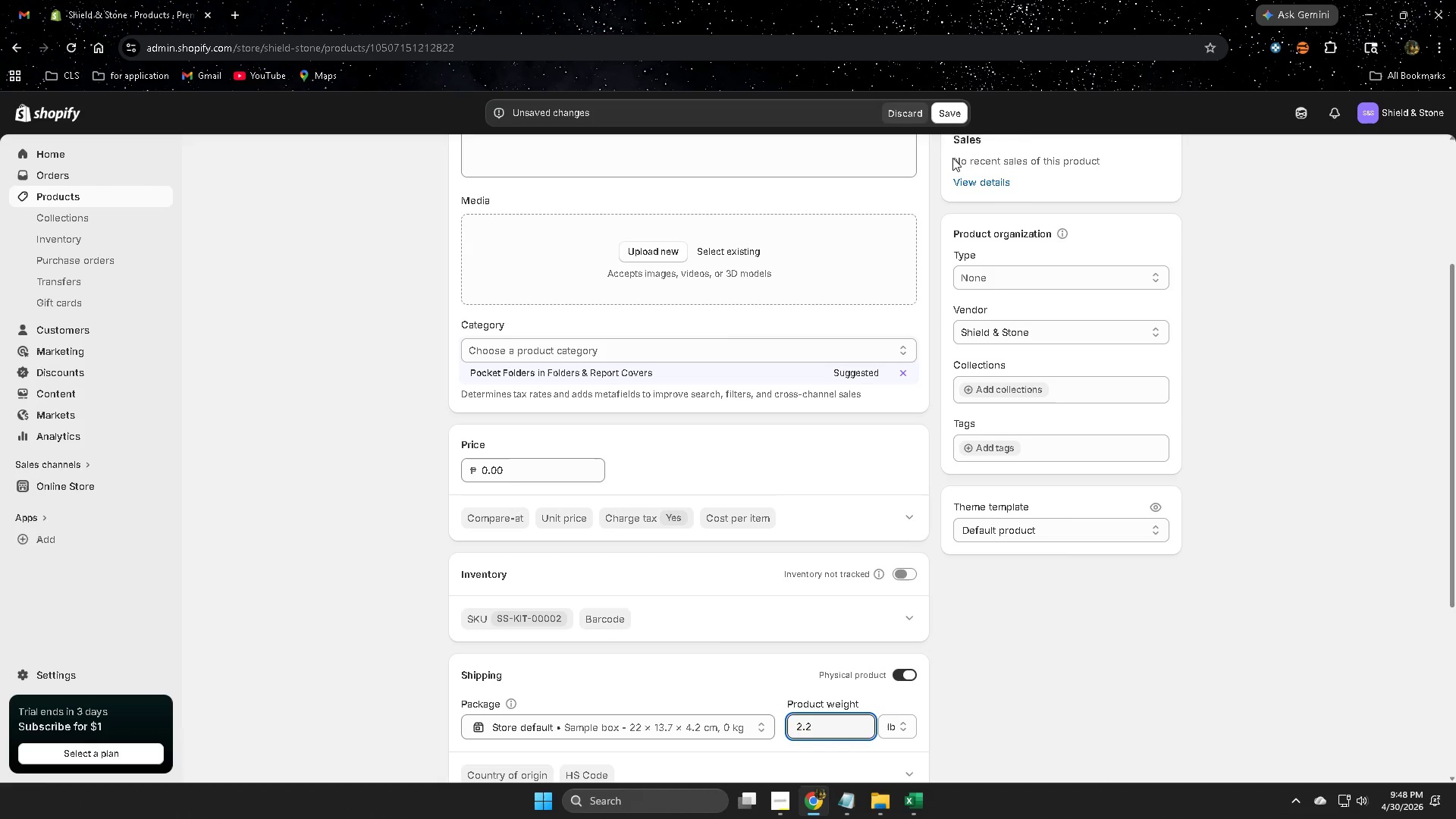 
left_click([964, 115])
 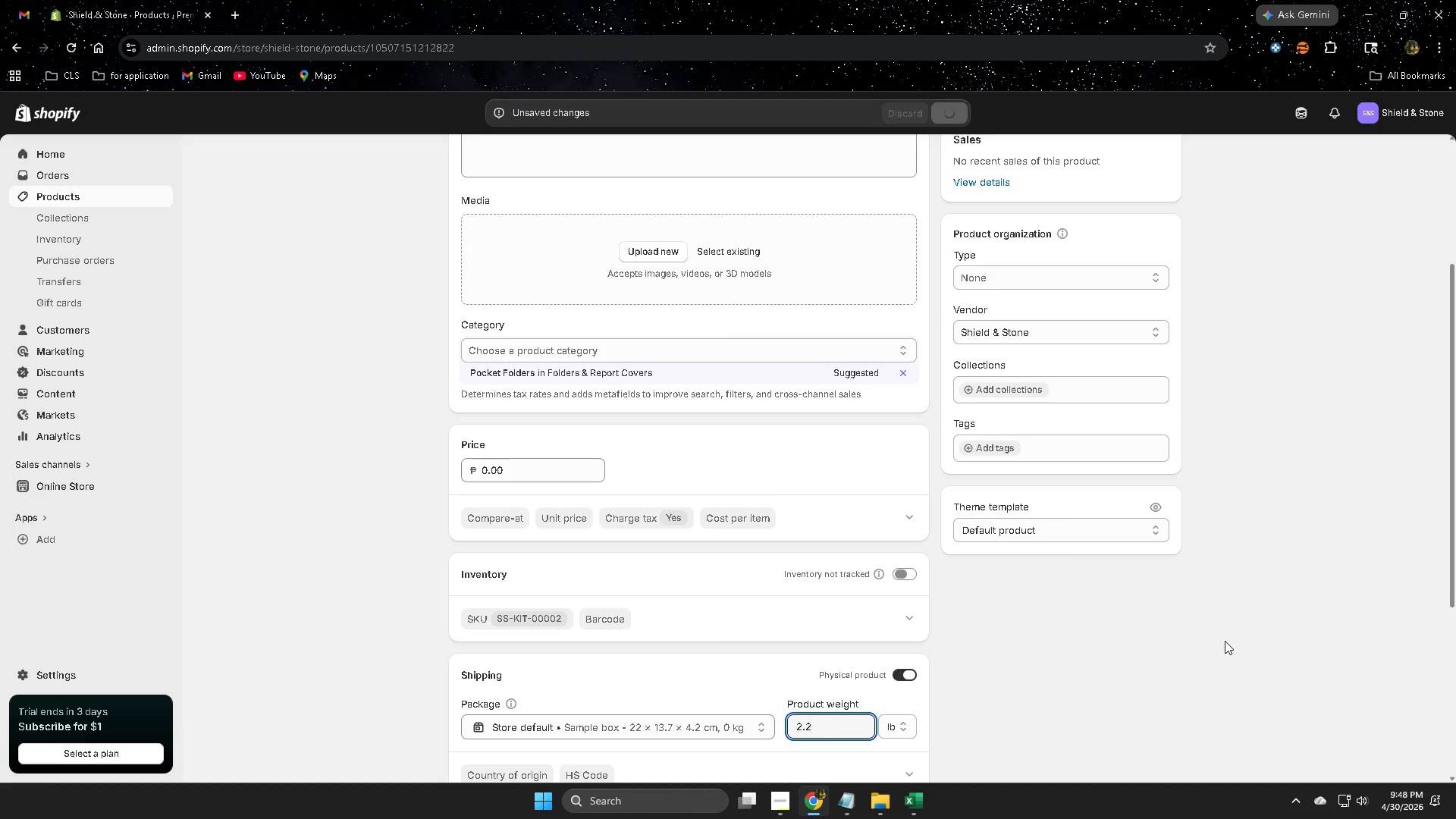 
scroll: coordinate [1225, 641], scroll_direction: down, amount: 1.0
 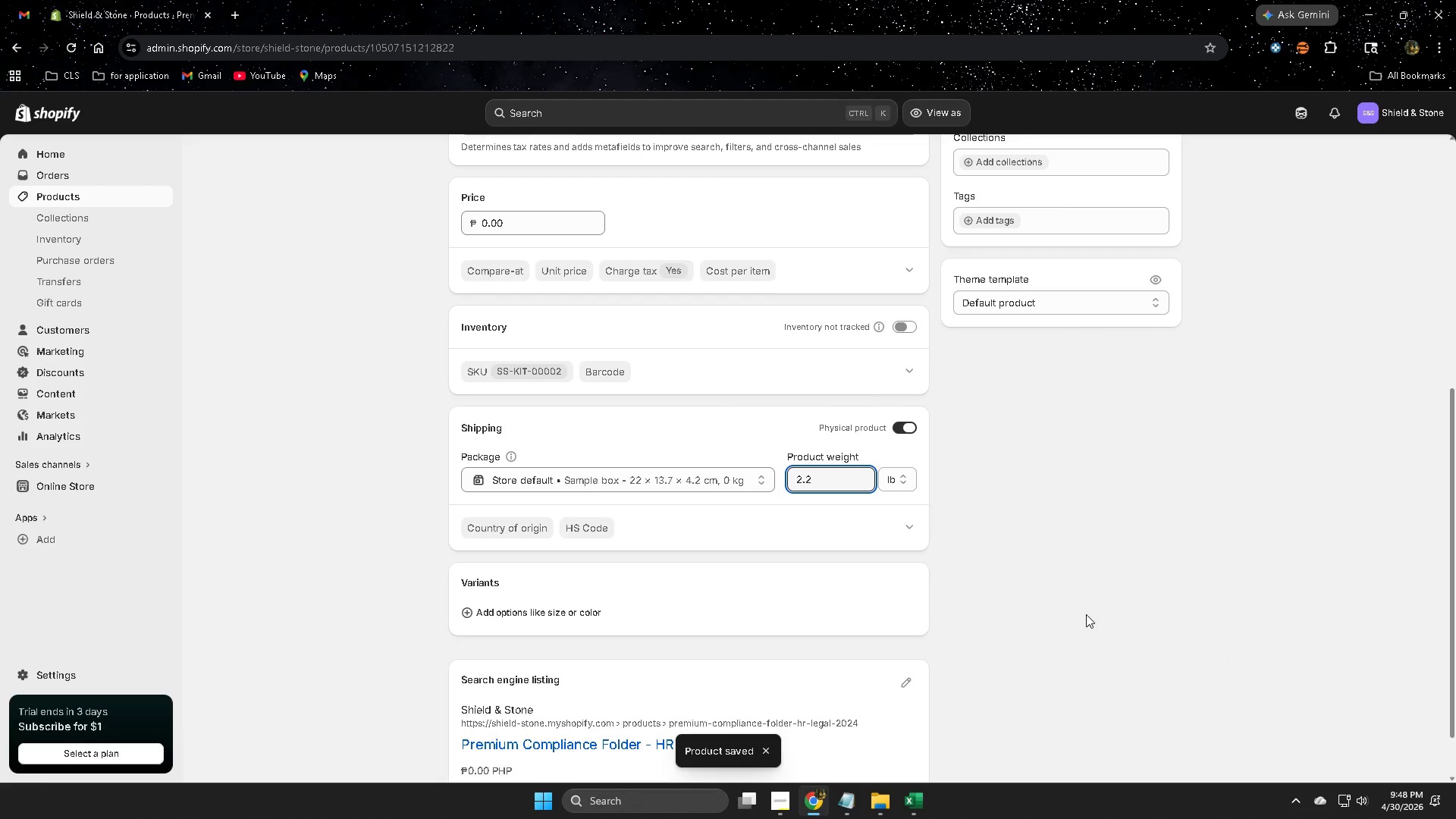 
left_click([67, 196])
 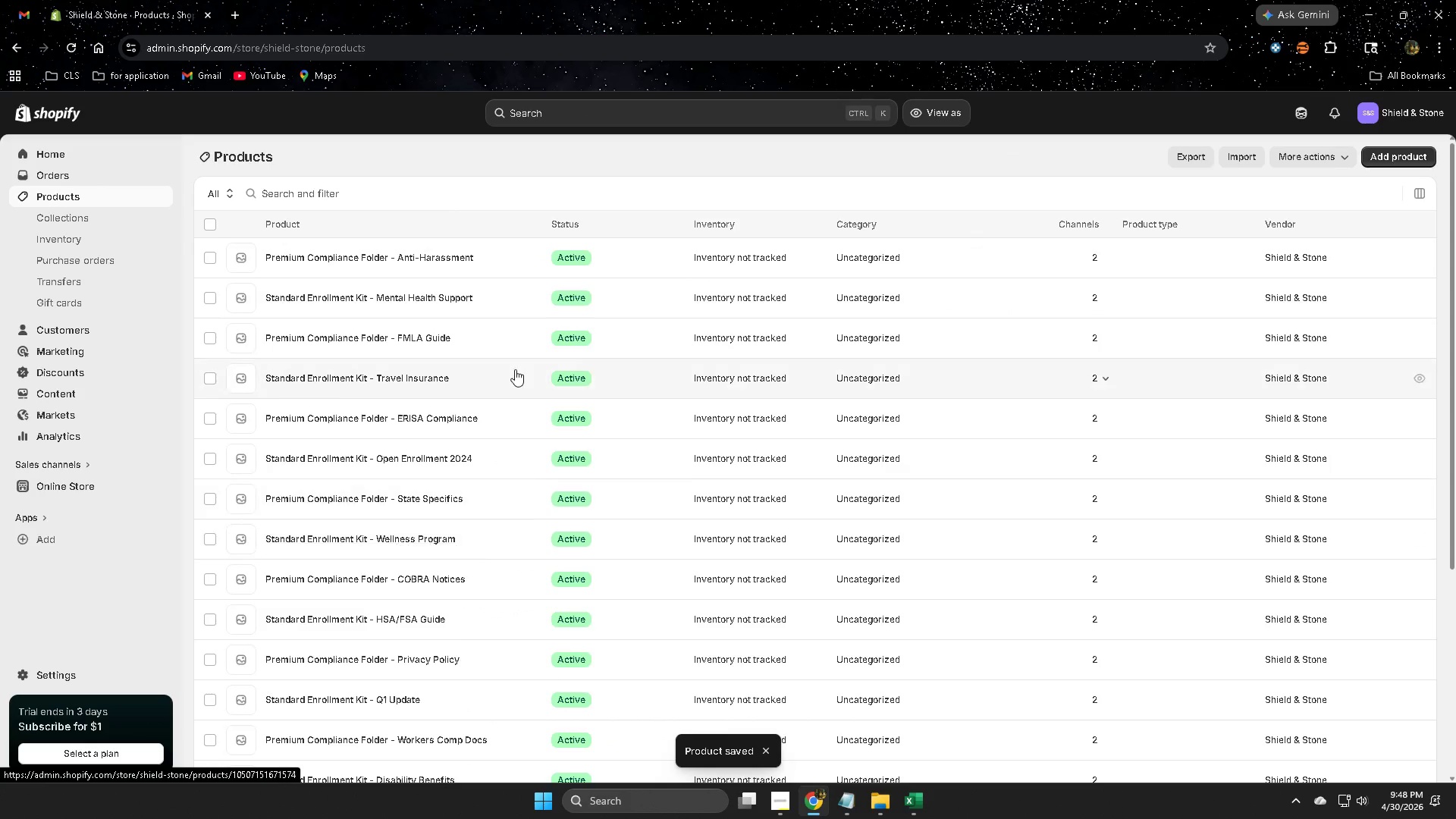 
scroll: coordinate [582, 679], scroll_direction: down, amount: 6.0
 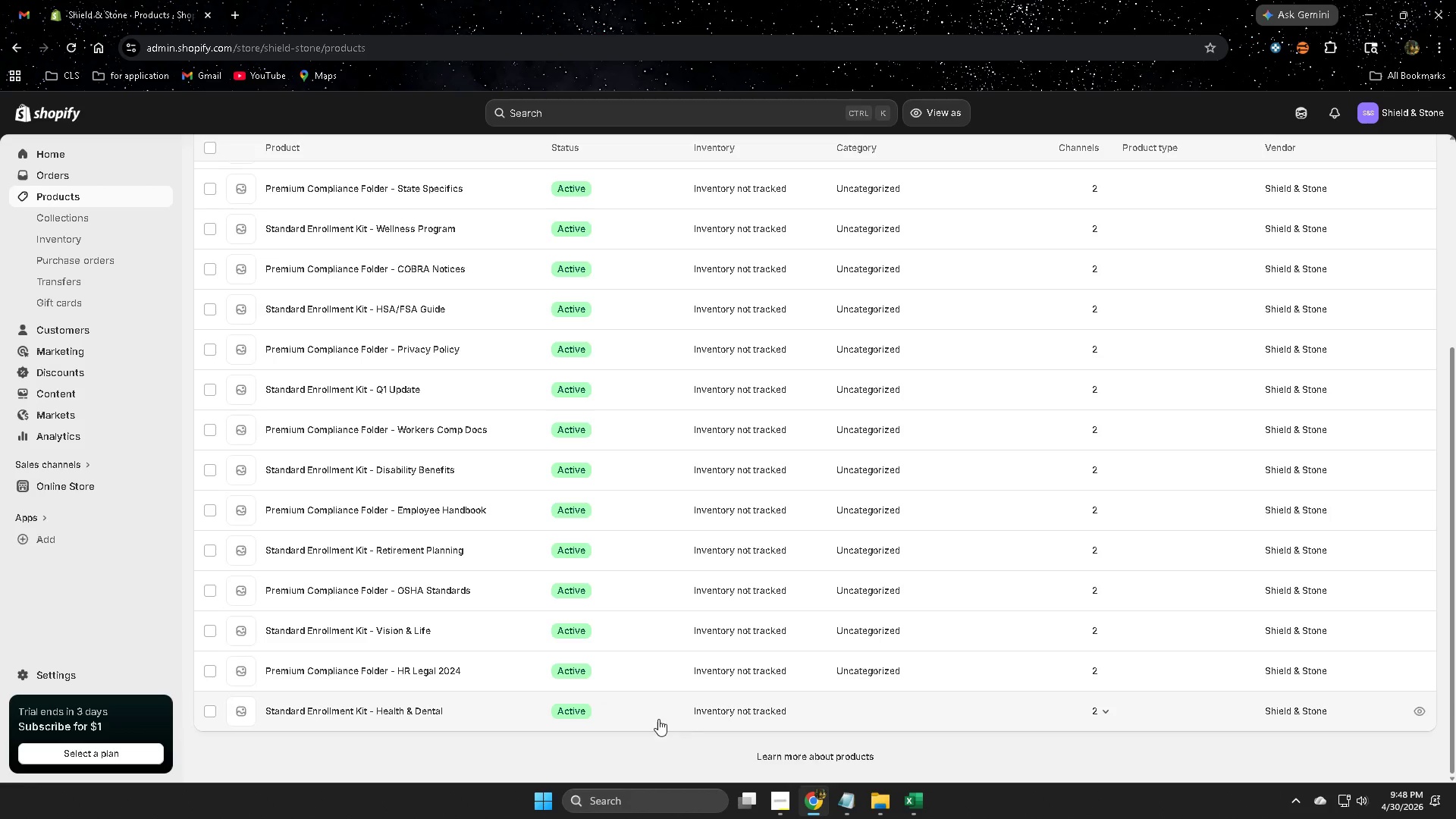 
left_click([652, 714])
 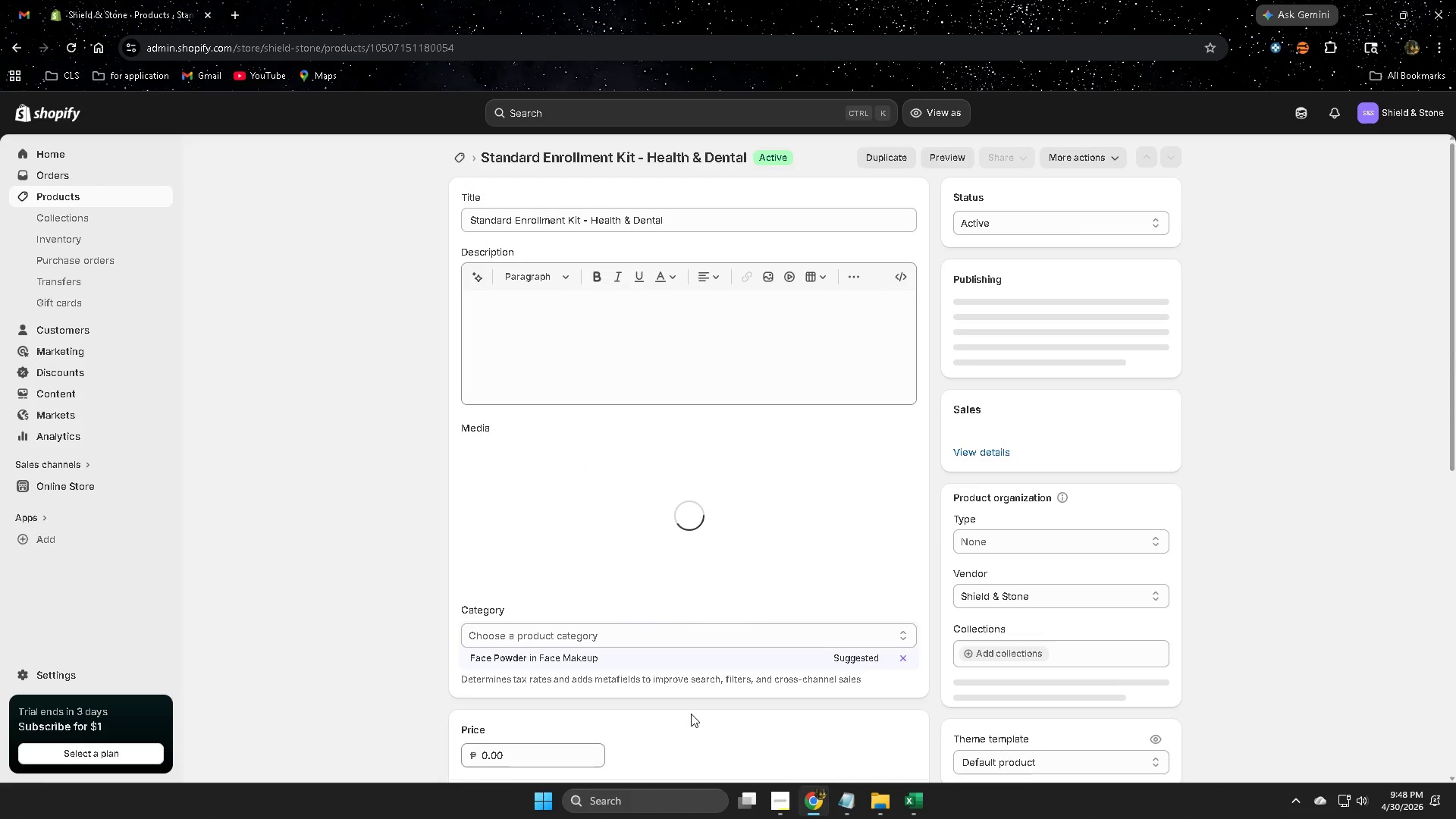 
scroll: coordinate [867, 746], scroll_direction: down, amount: 5.0
 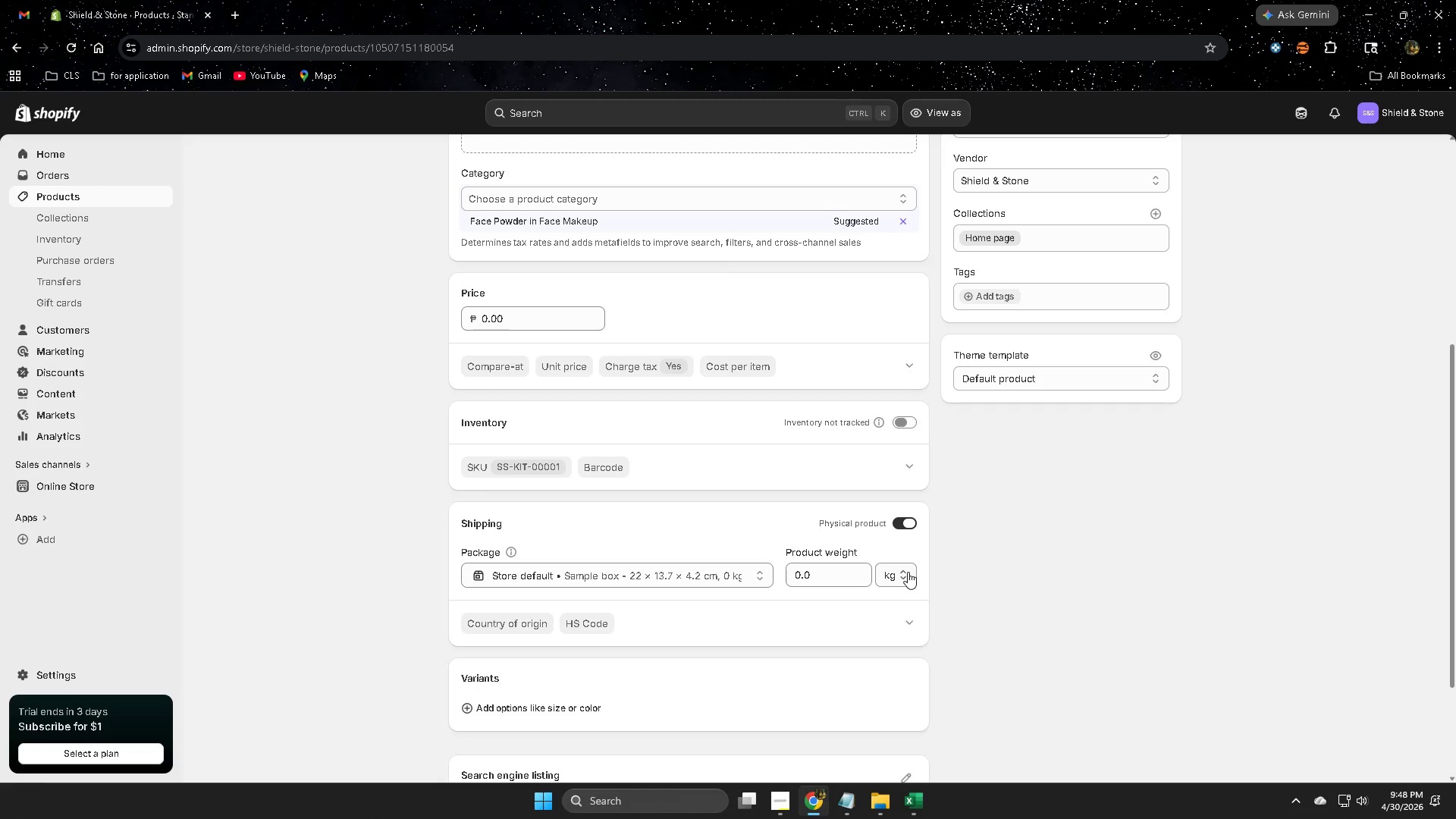 
left_click([905, 576])
 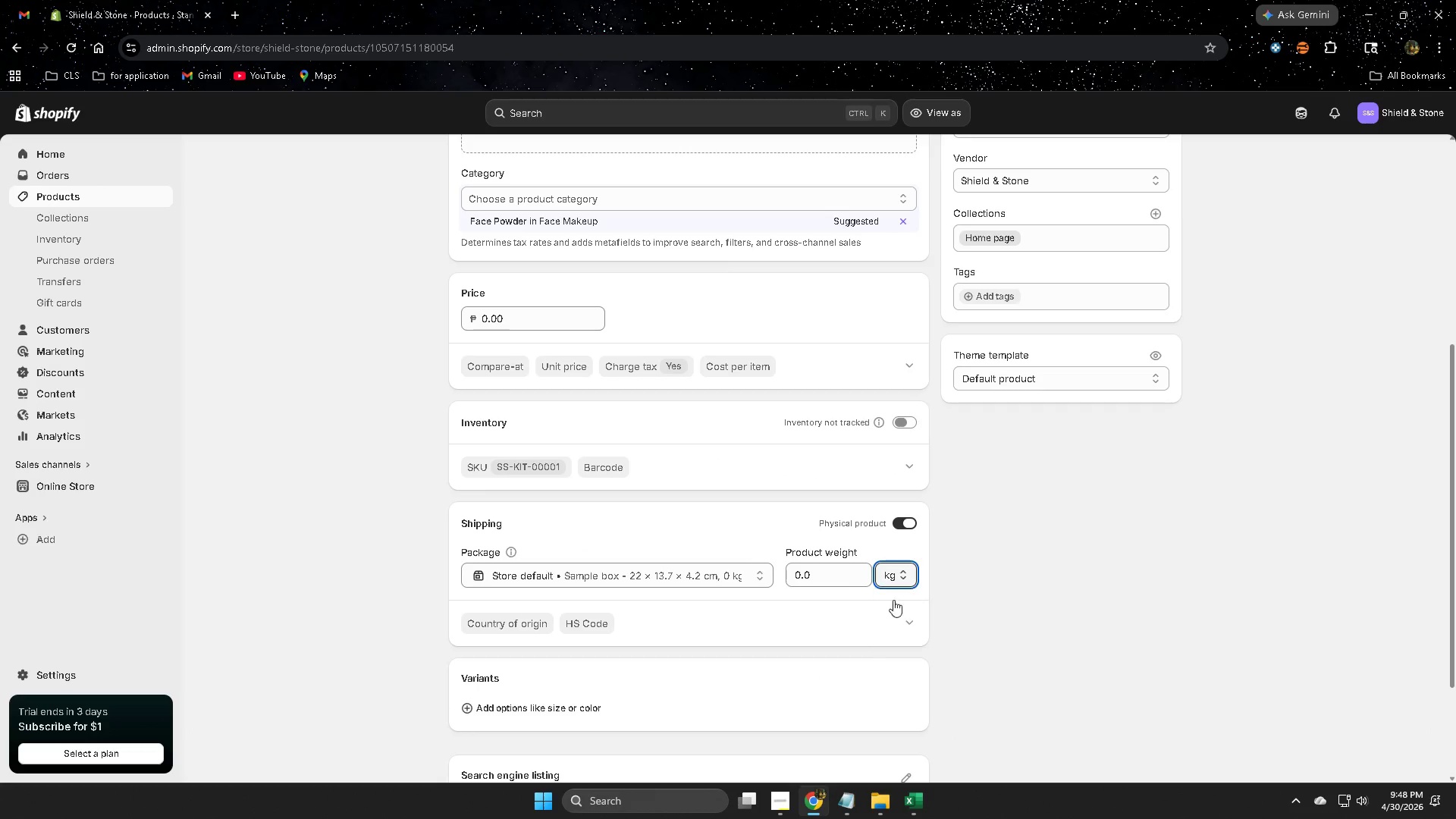 
double_click([841, 576])
 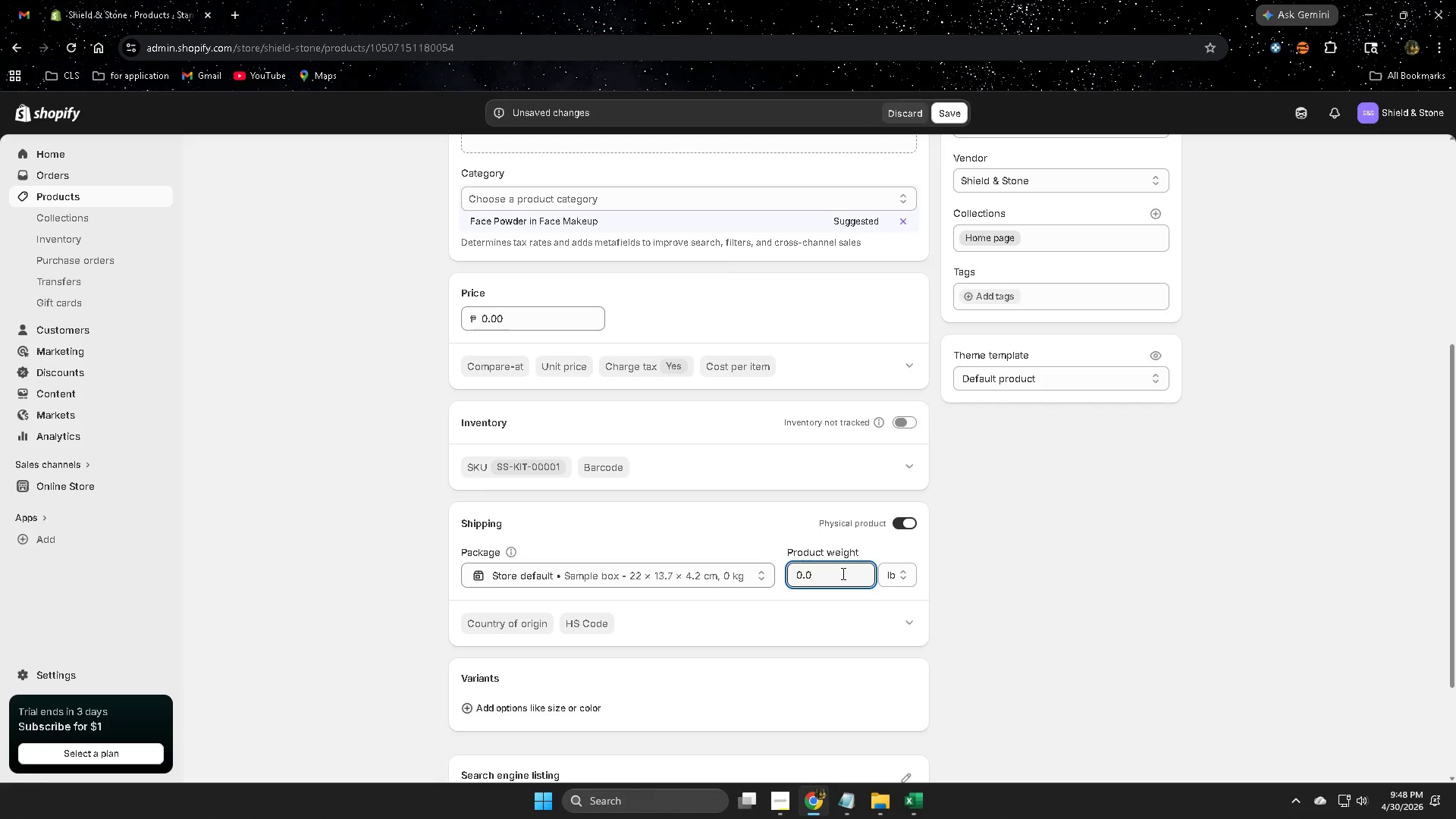 
key(Backspace)
 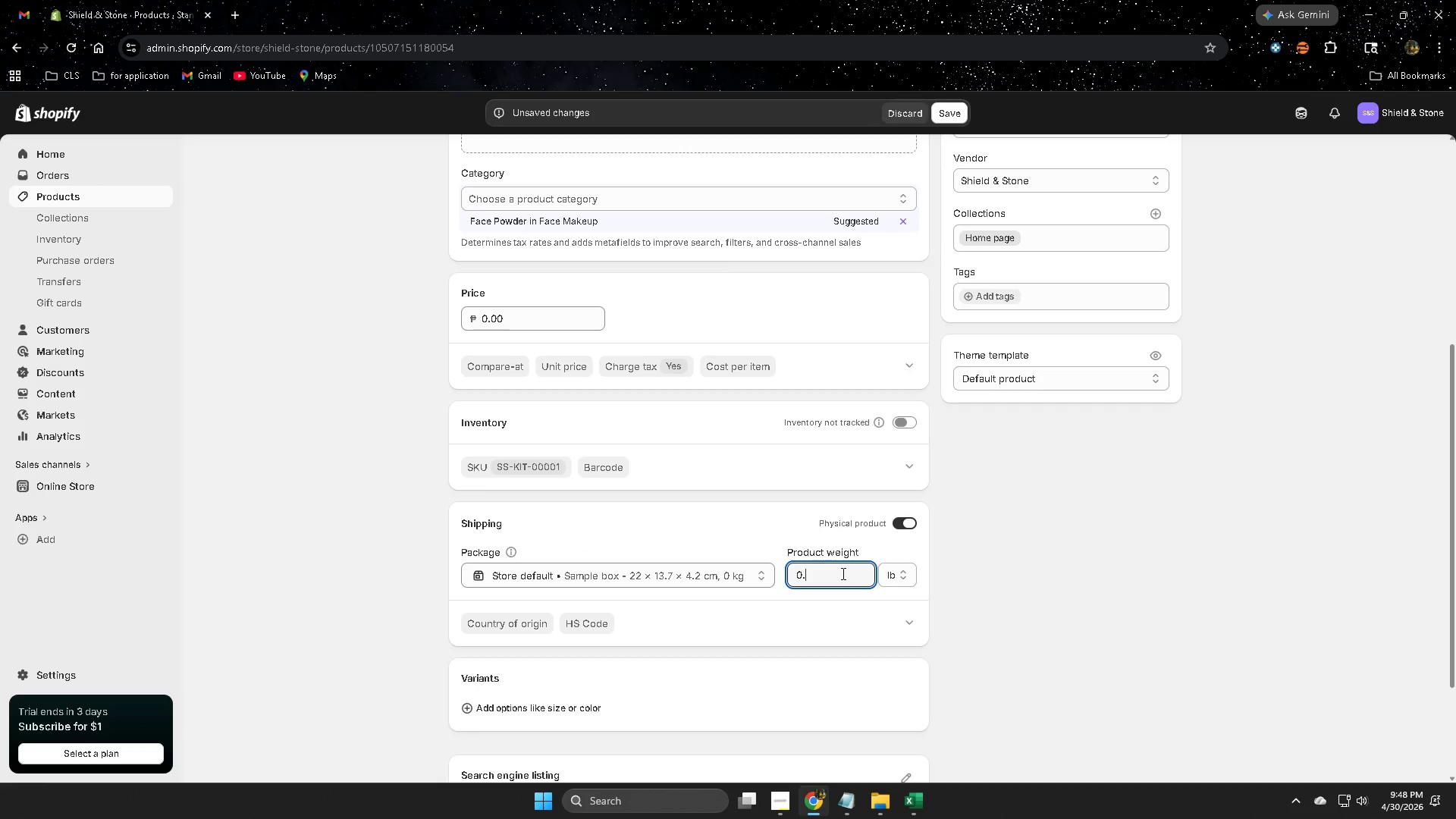 
key(Numpad8)
 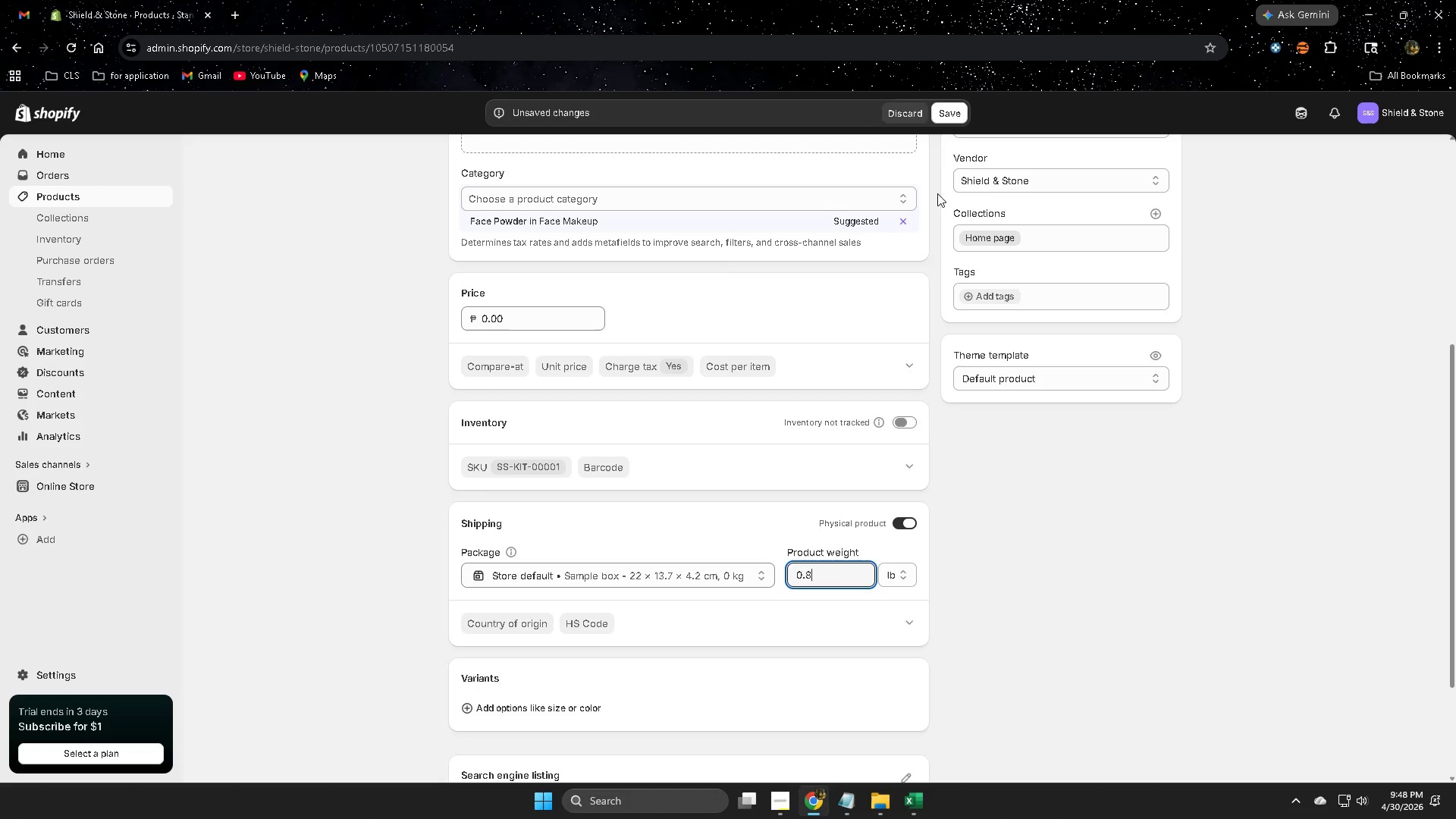 
left_click([951, 114])
 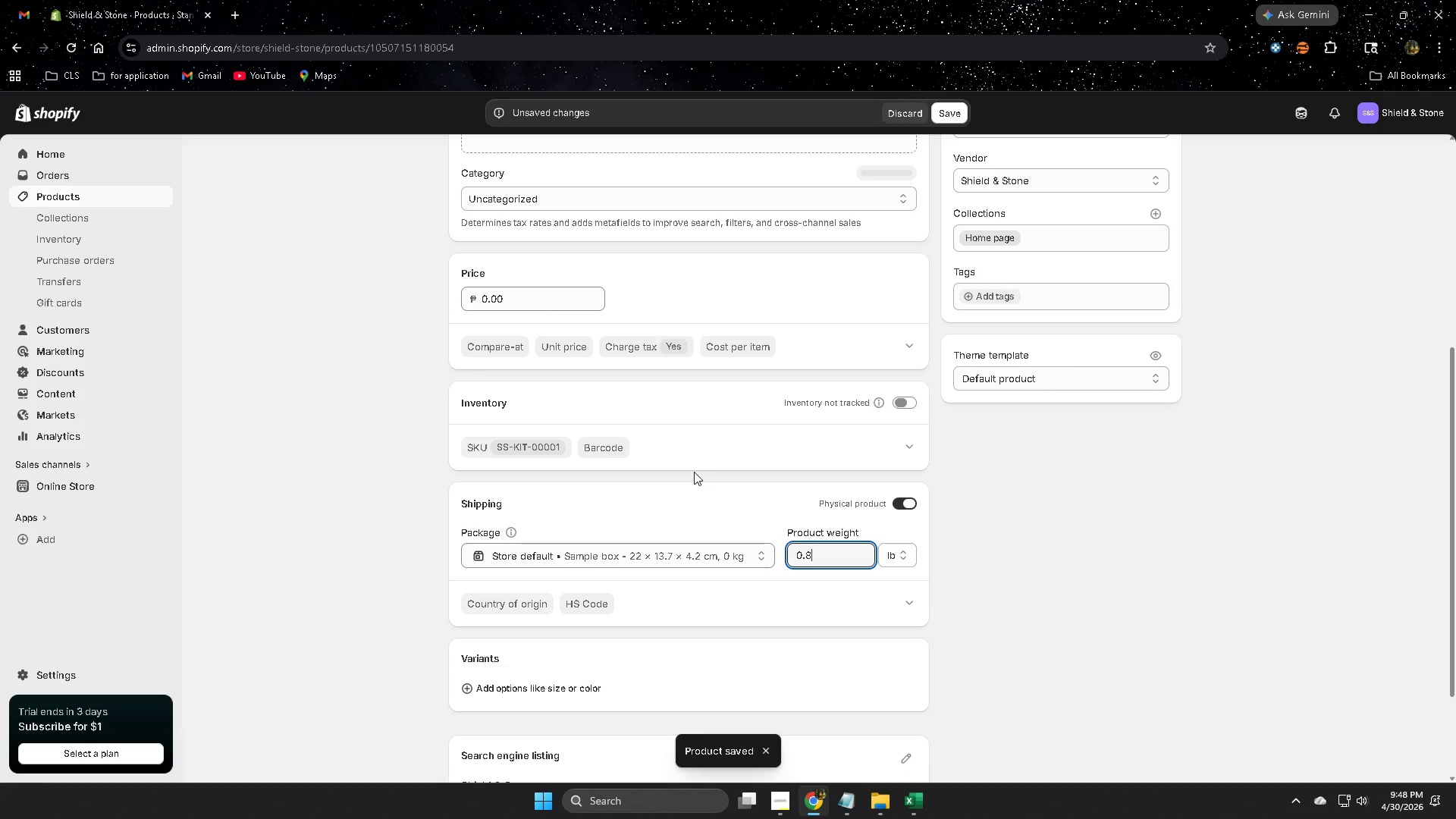 
wait(5.16)
 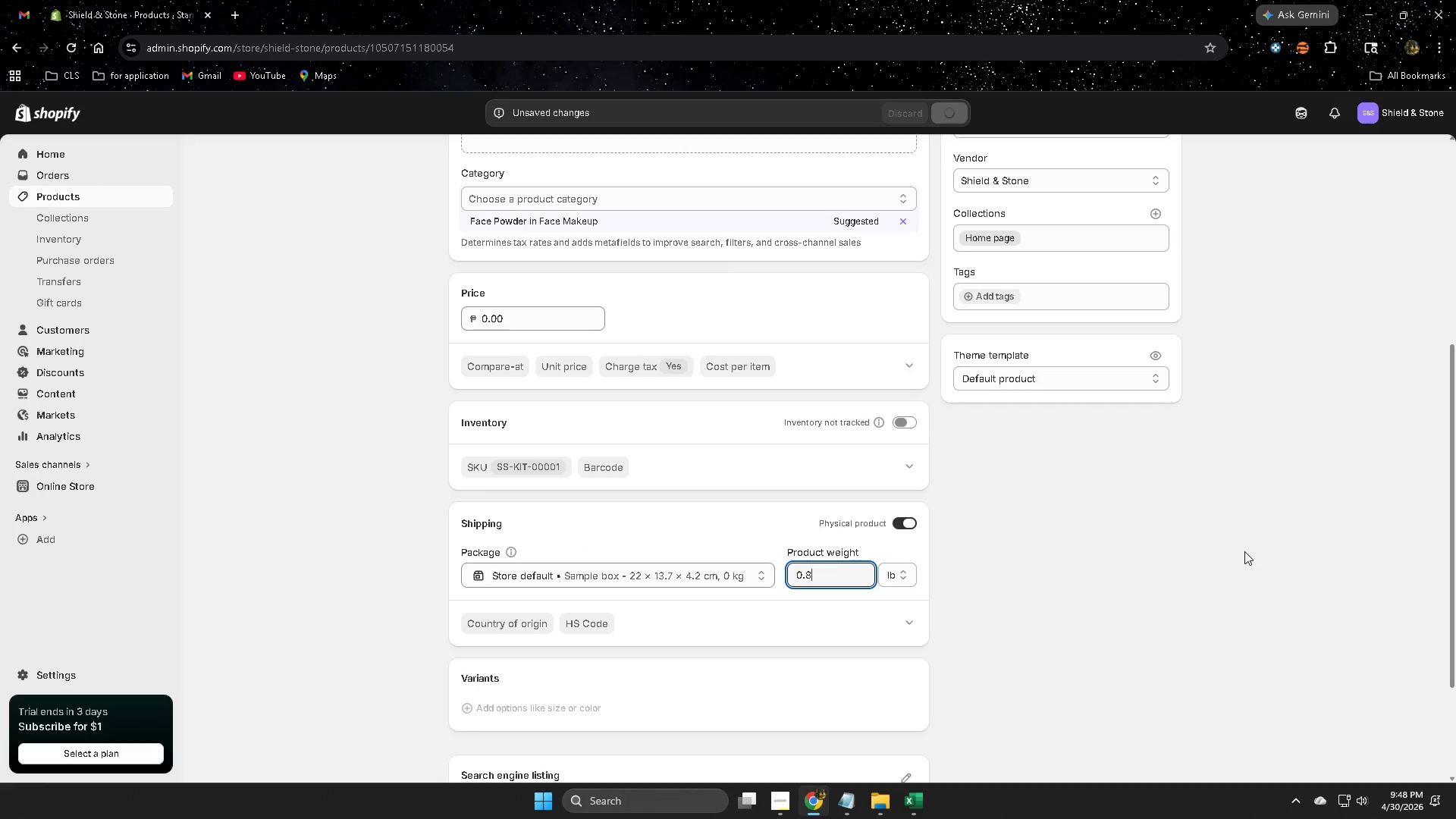 
left_click([87, 201])
 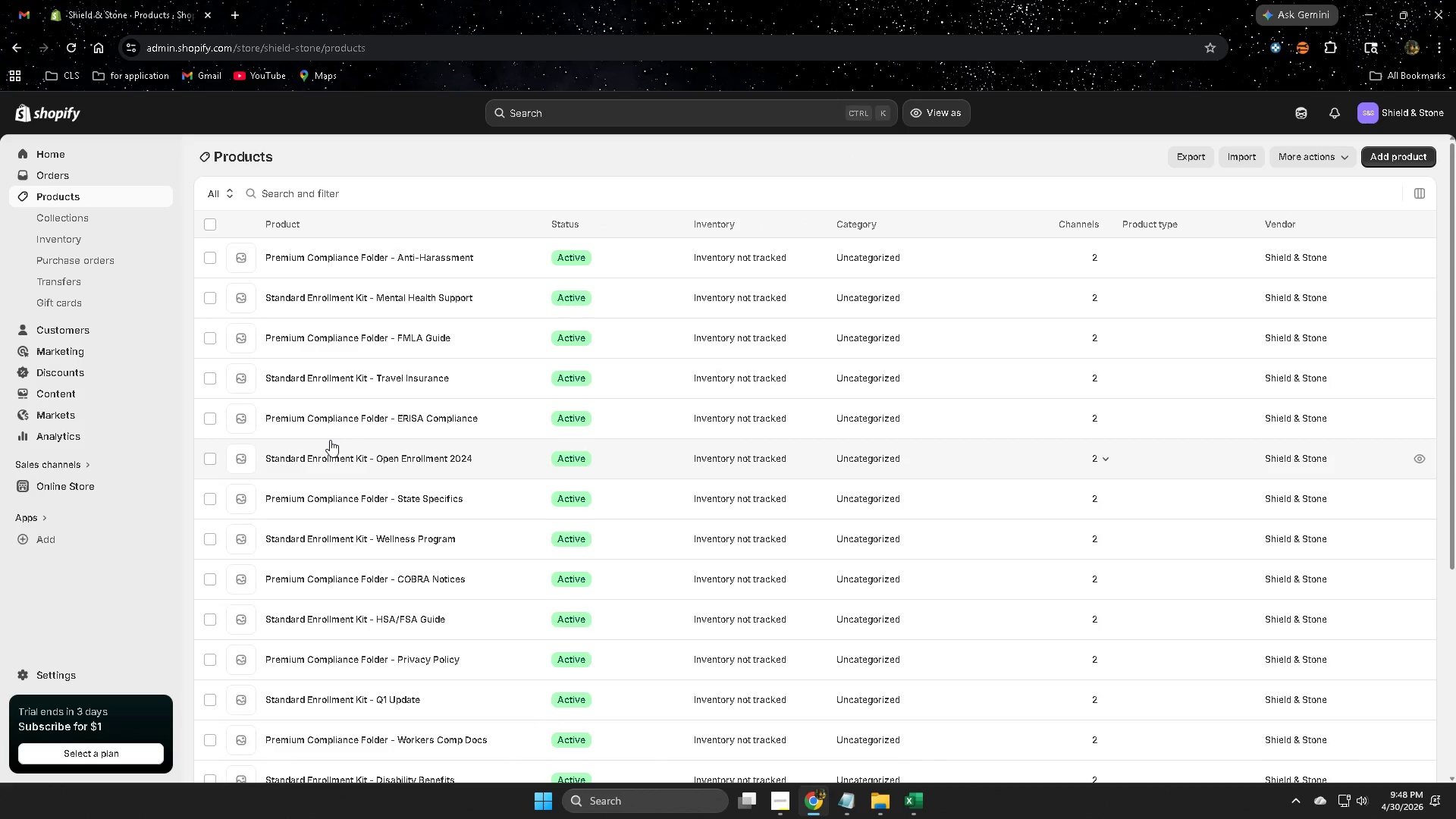 
wait(24.77)
 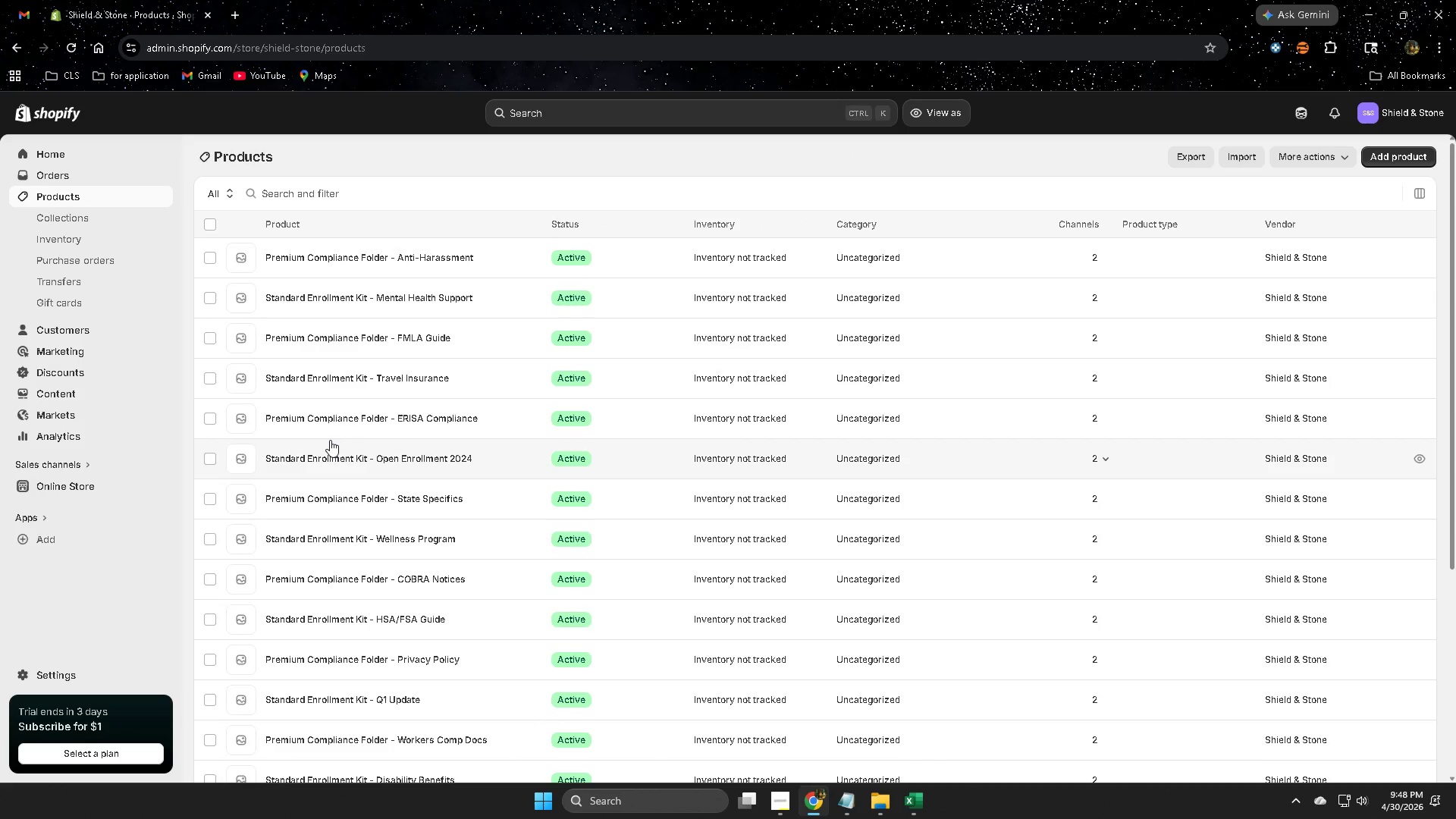 
left_click([42, 675])
 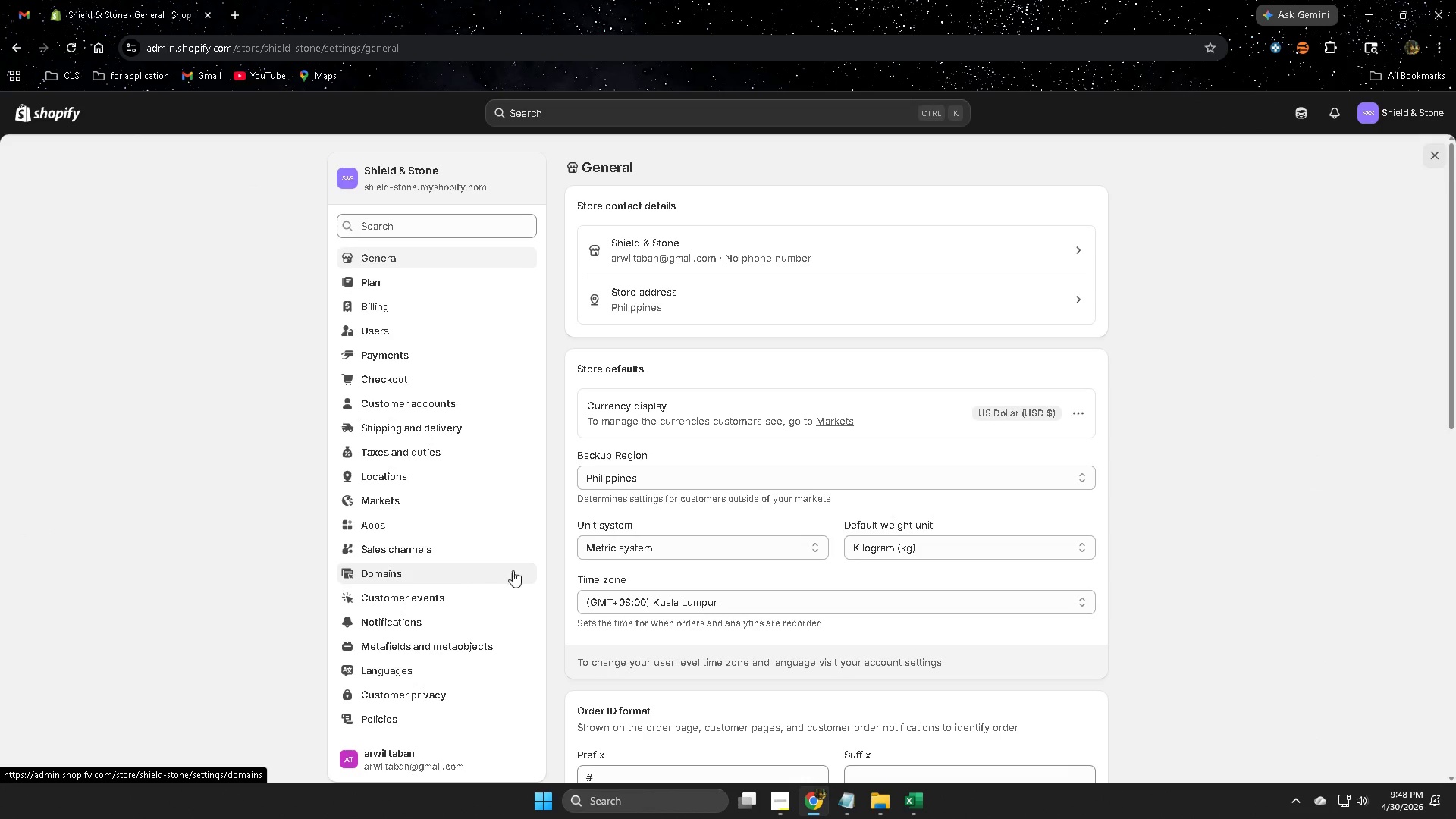 
left_click([412, 433])
 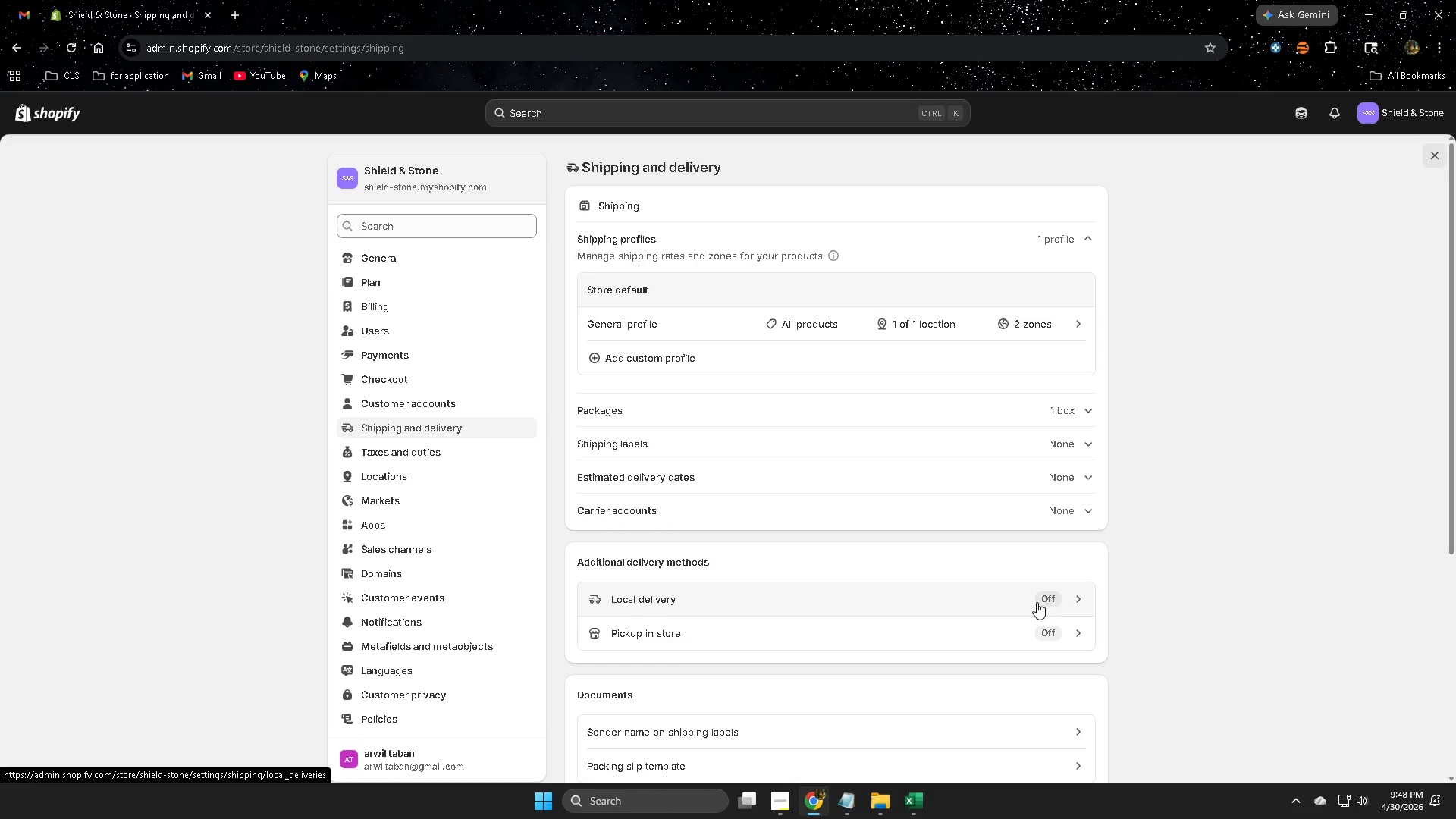 
wait(13.23)
 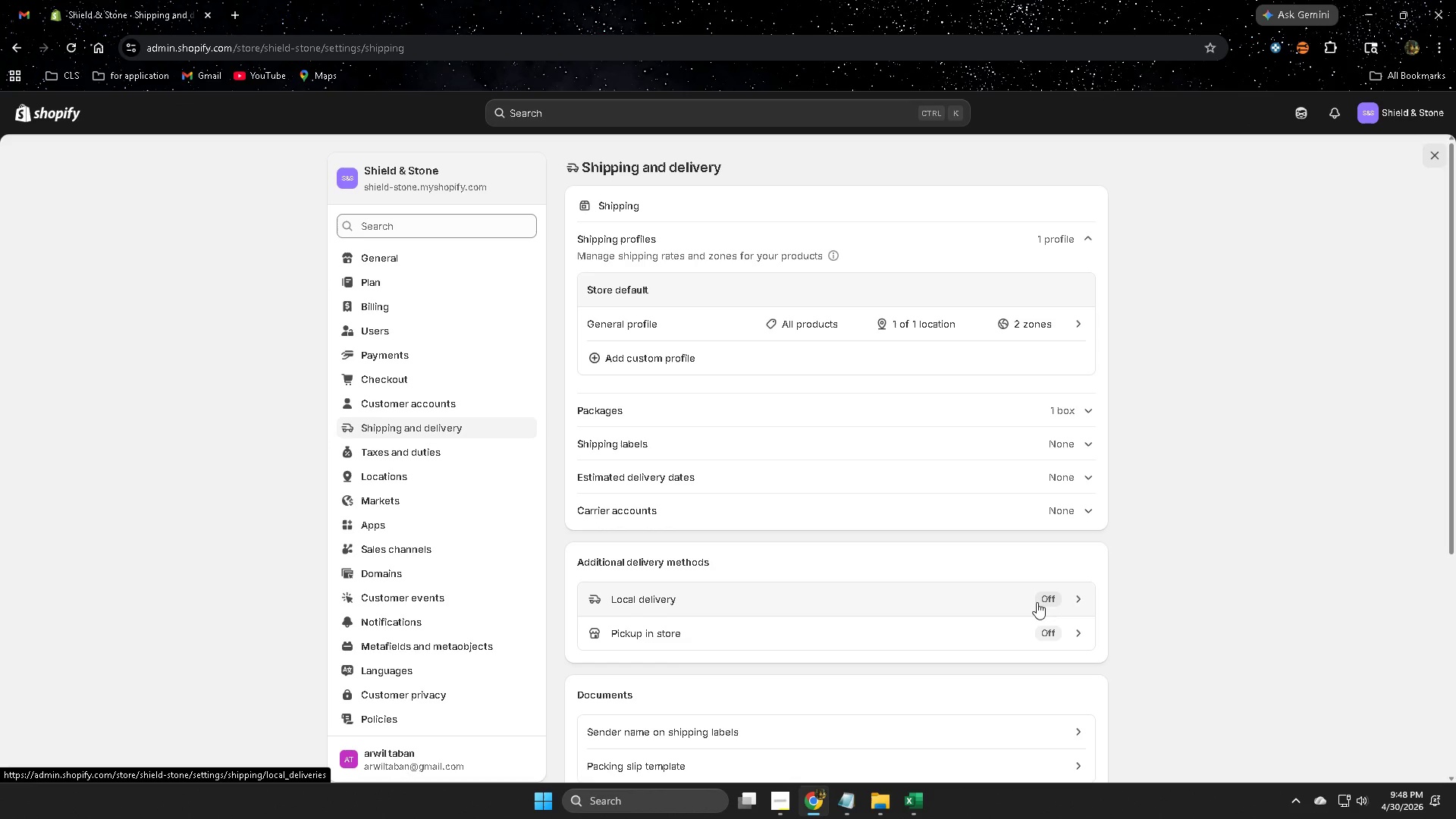 
scroll: coordinate [1238, 516], scroll_direction: none, amount: 0.0
 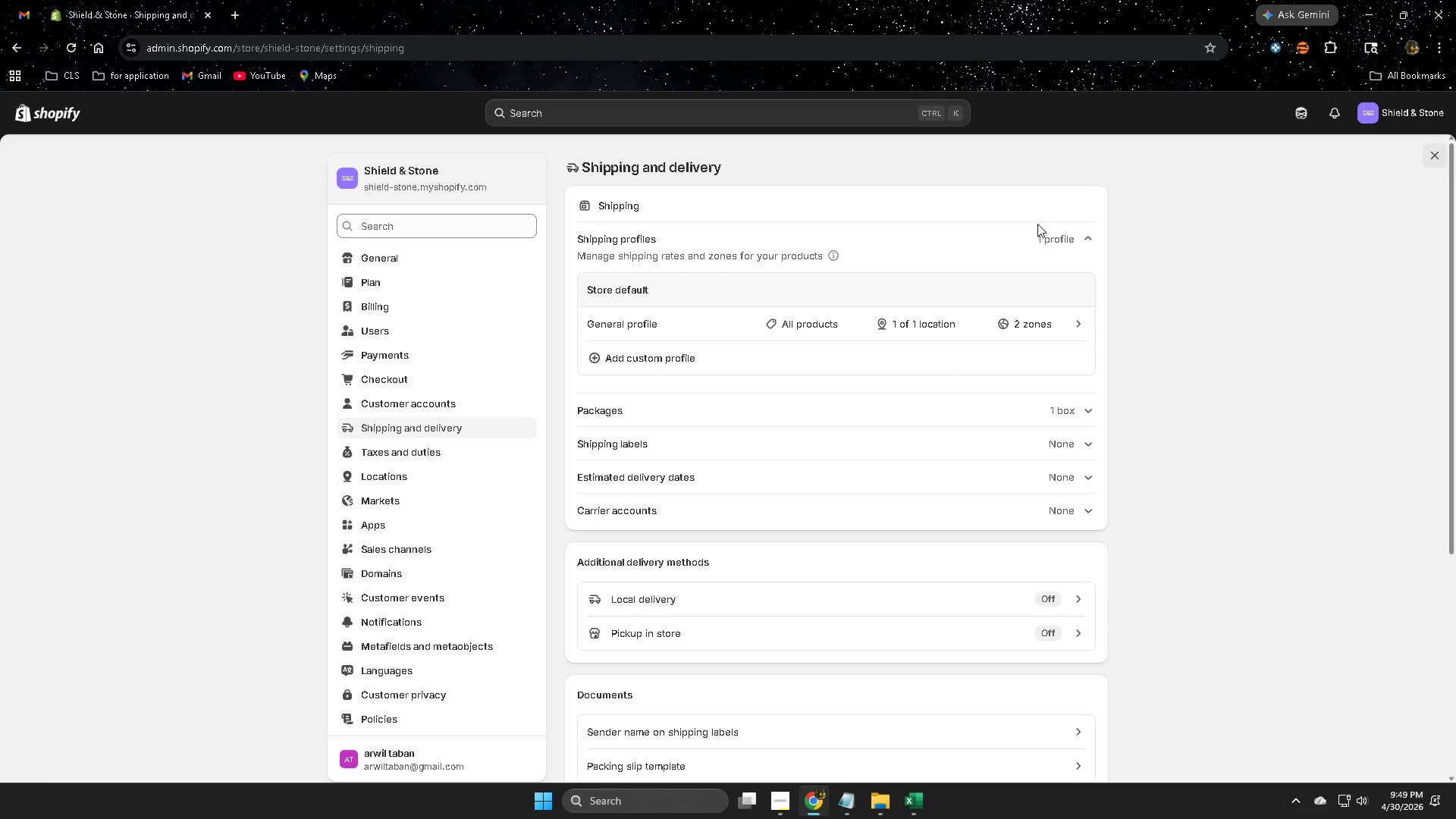 
wait(33.83)
 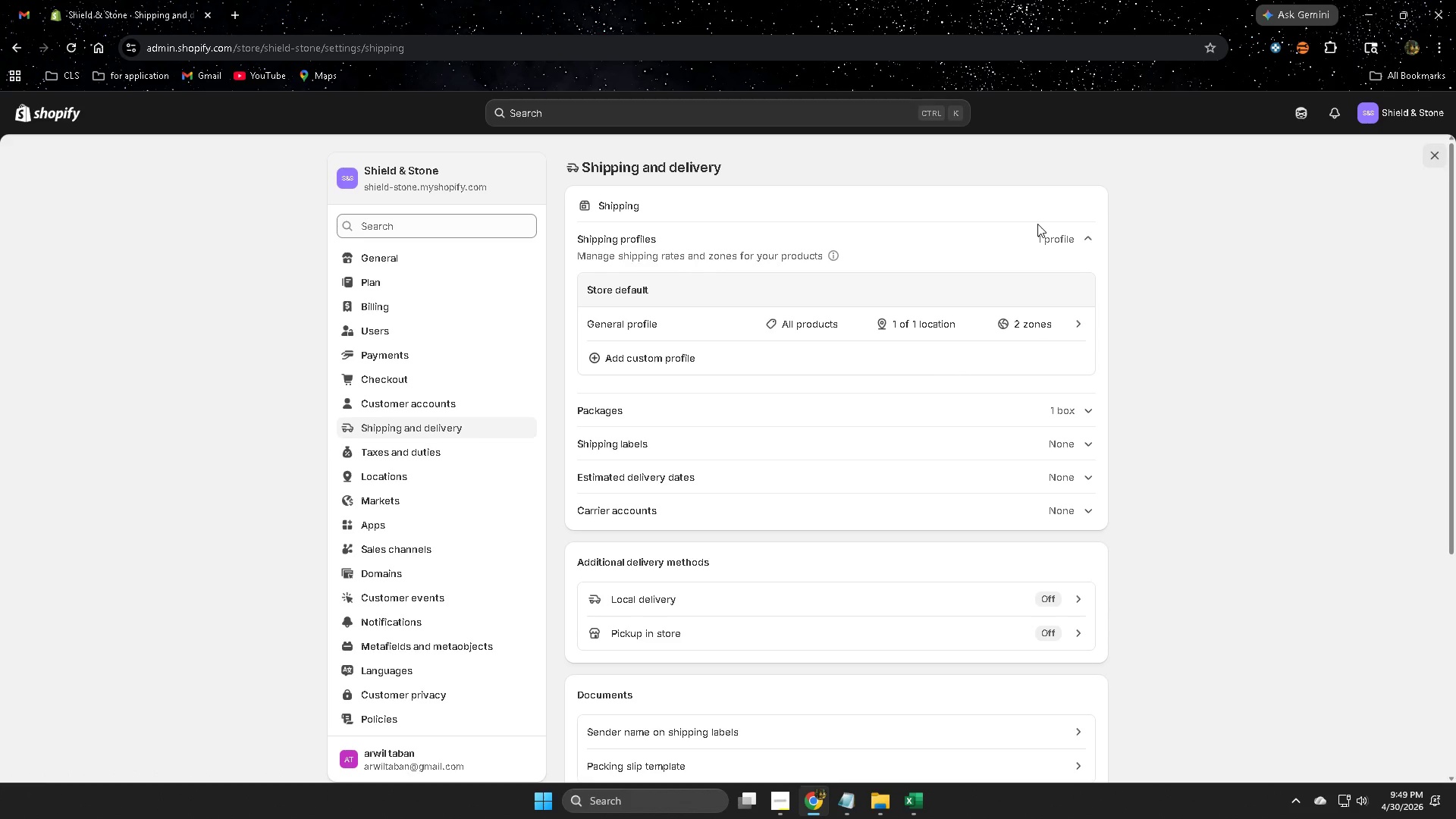 
scroll: coordinate [935, 538], scroll_direction: down, amount: 6.0
 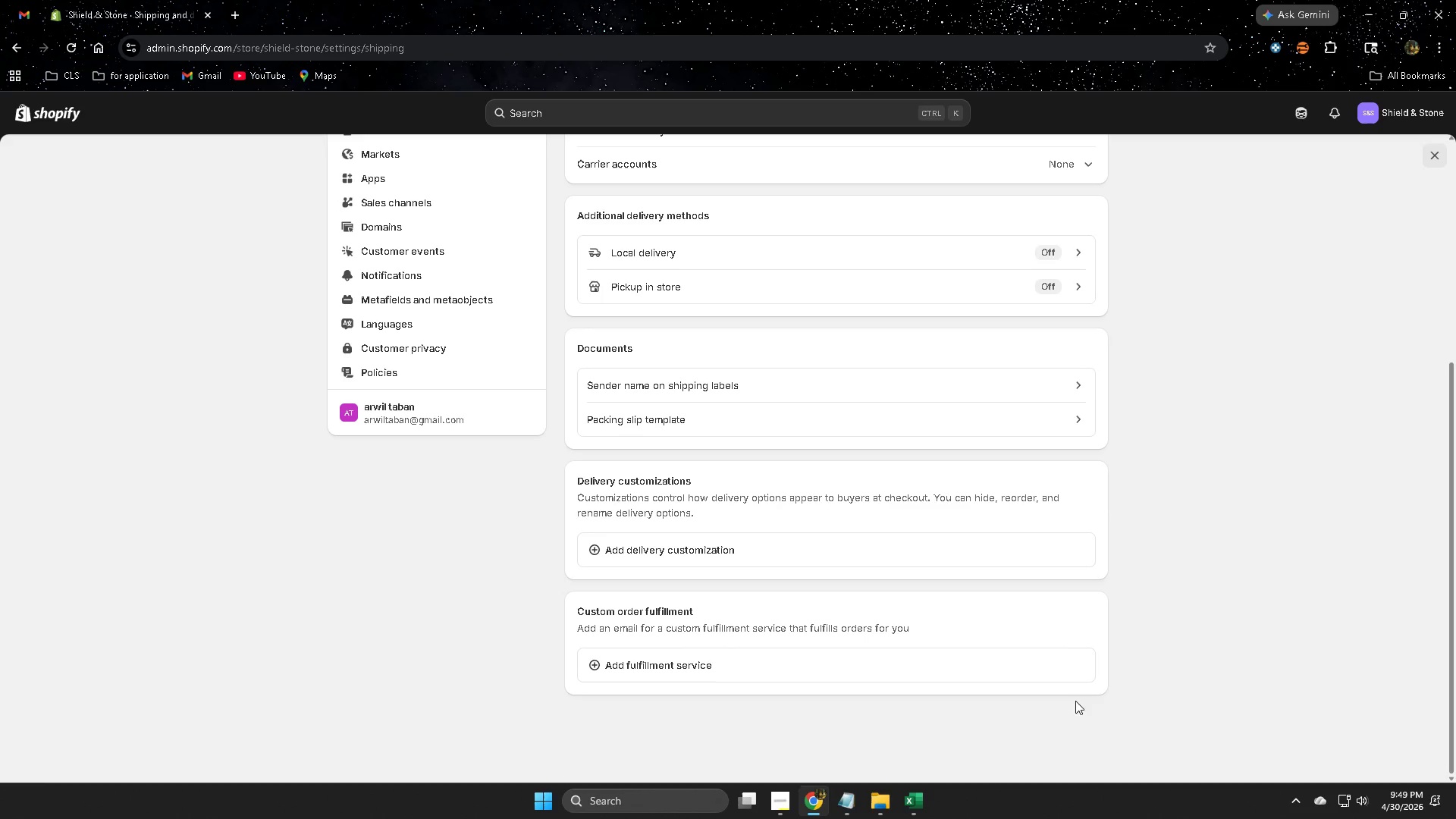 
scroll: coordinate [1029, 645], scroll_direction: up, amount: 2.0
 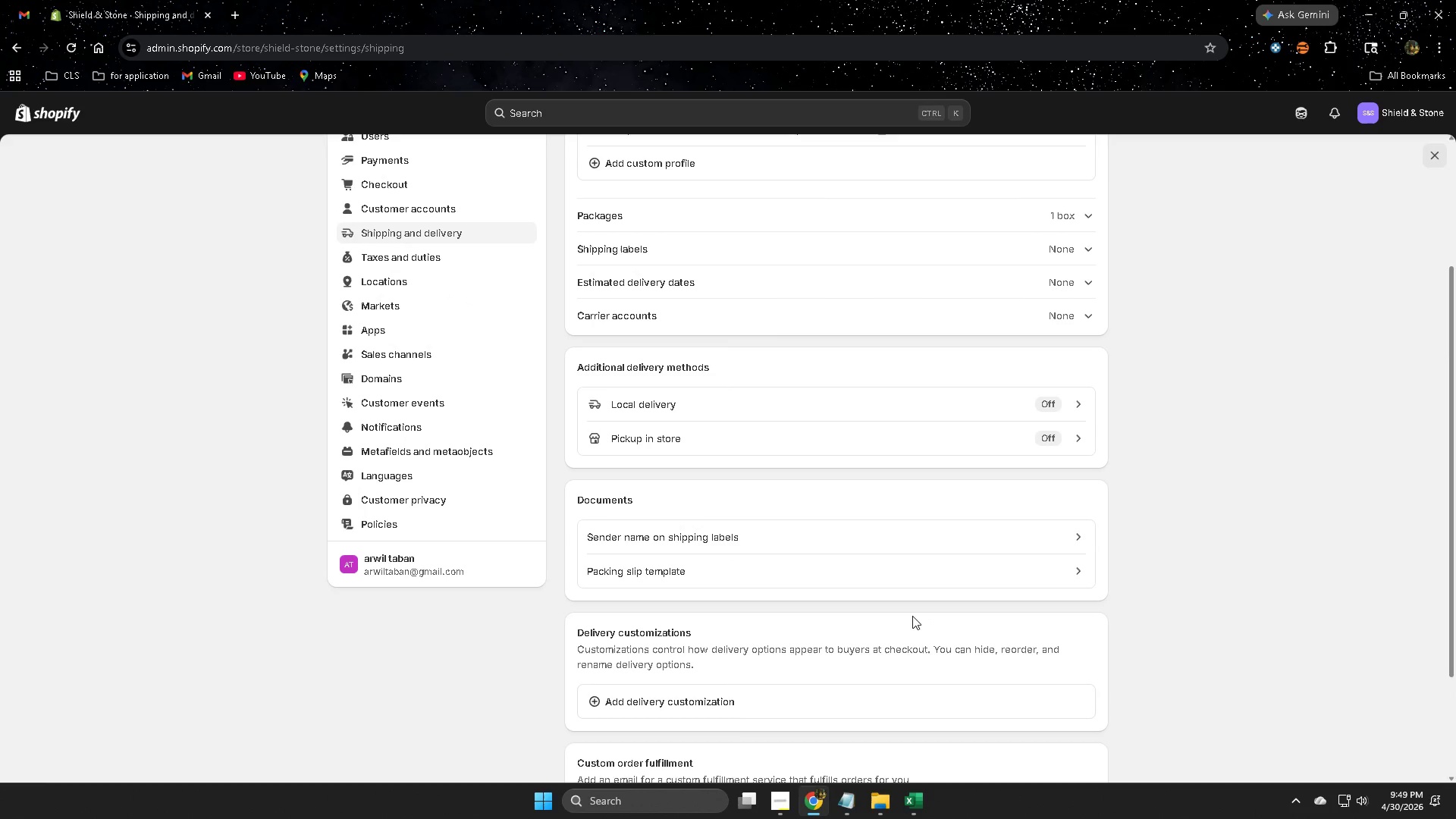 
scroll: coordinate [912, 616], scroll_direction: down, amount: 2.0
 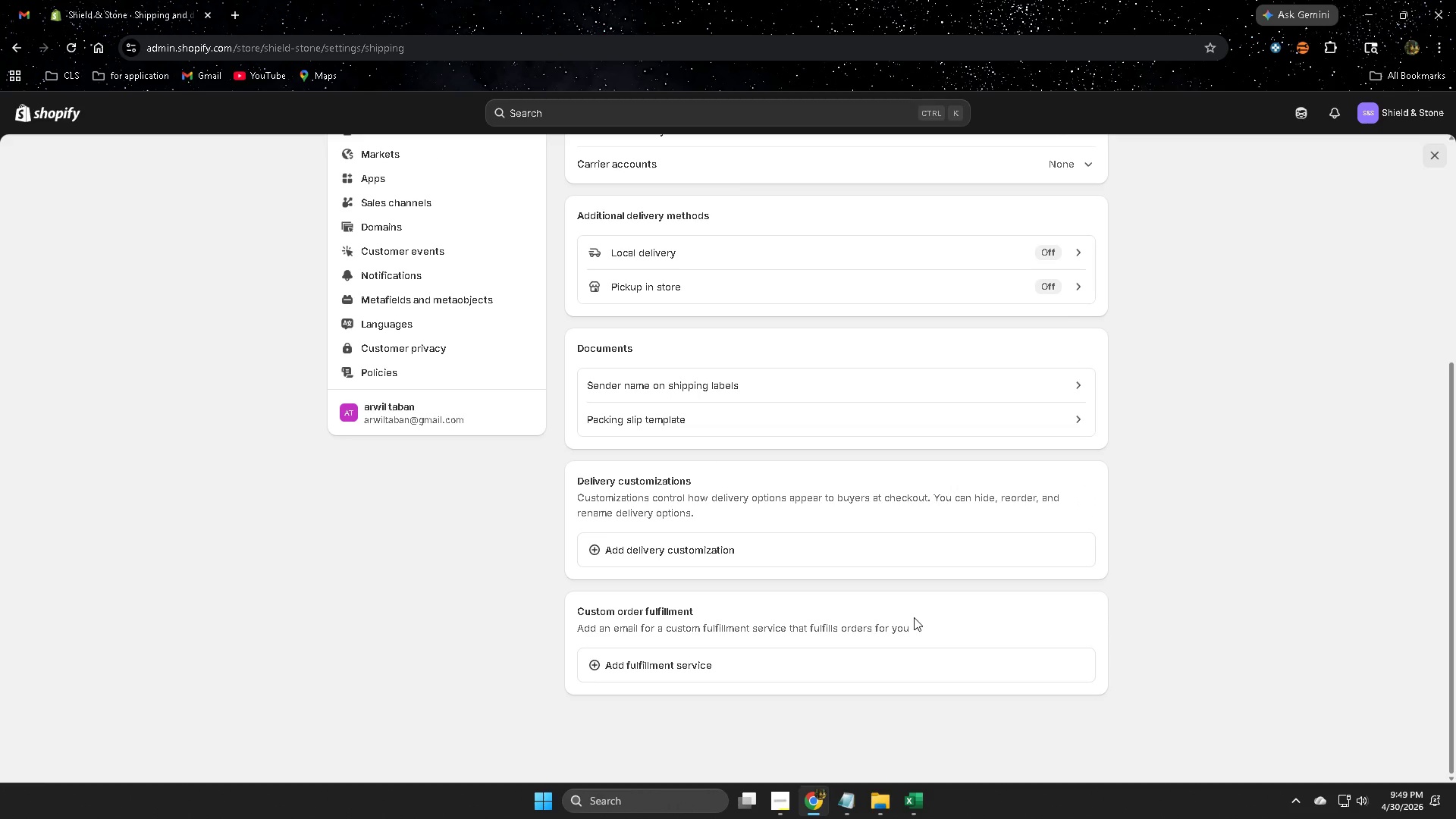 
scroll: coordinate [914, 617], scroll_direction: up, amount: 5.0
 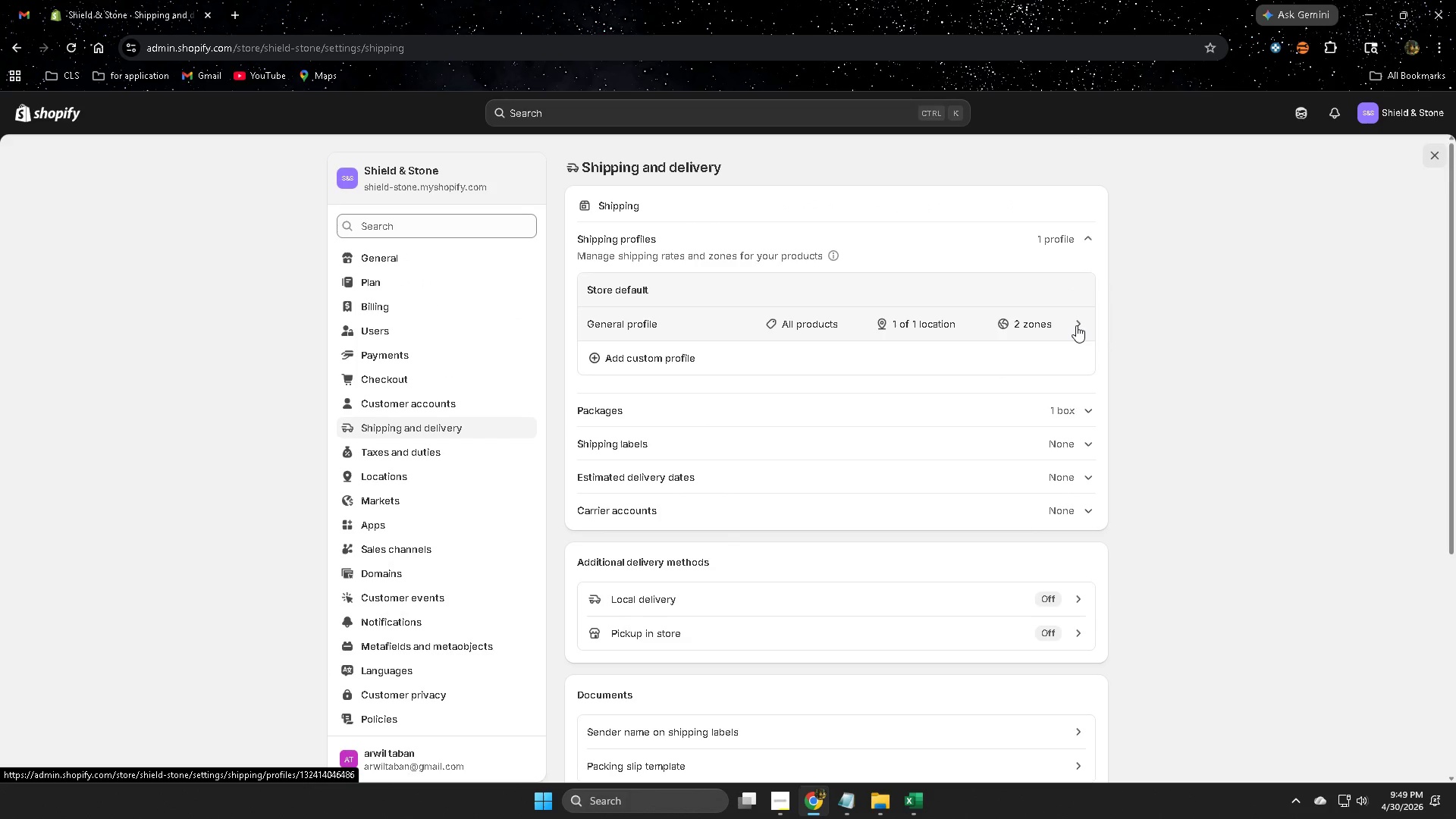 
scroll: coordinate [971, 529], scroll_direction: down, amount: 2.0
 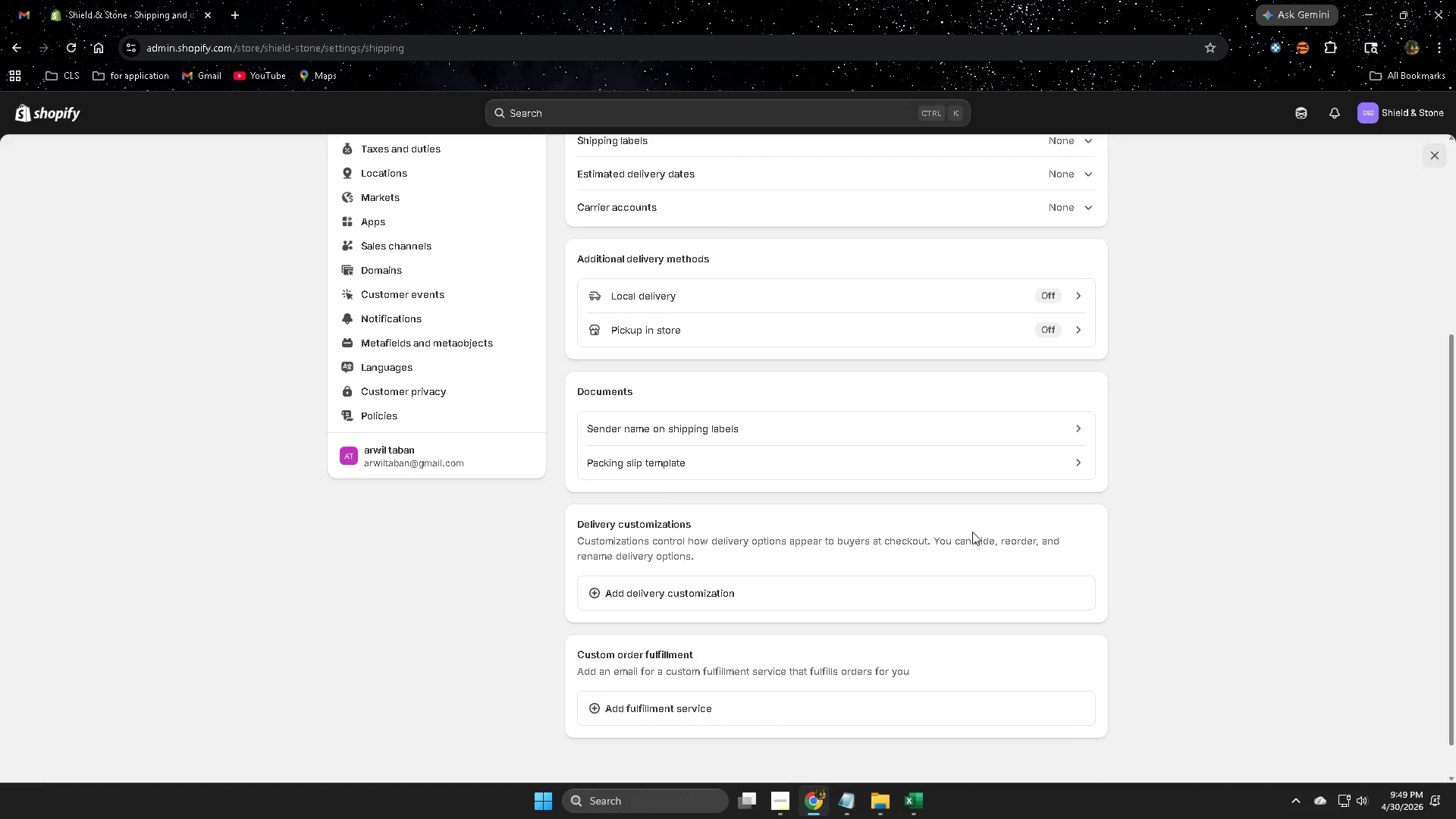 
scroll: coordinate [923, 441], scroll_direction: up, amount: 3.0
 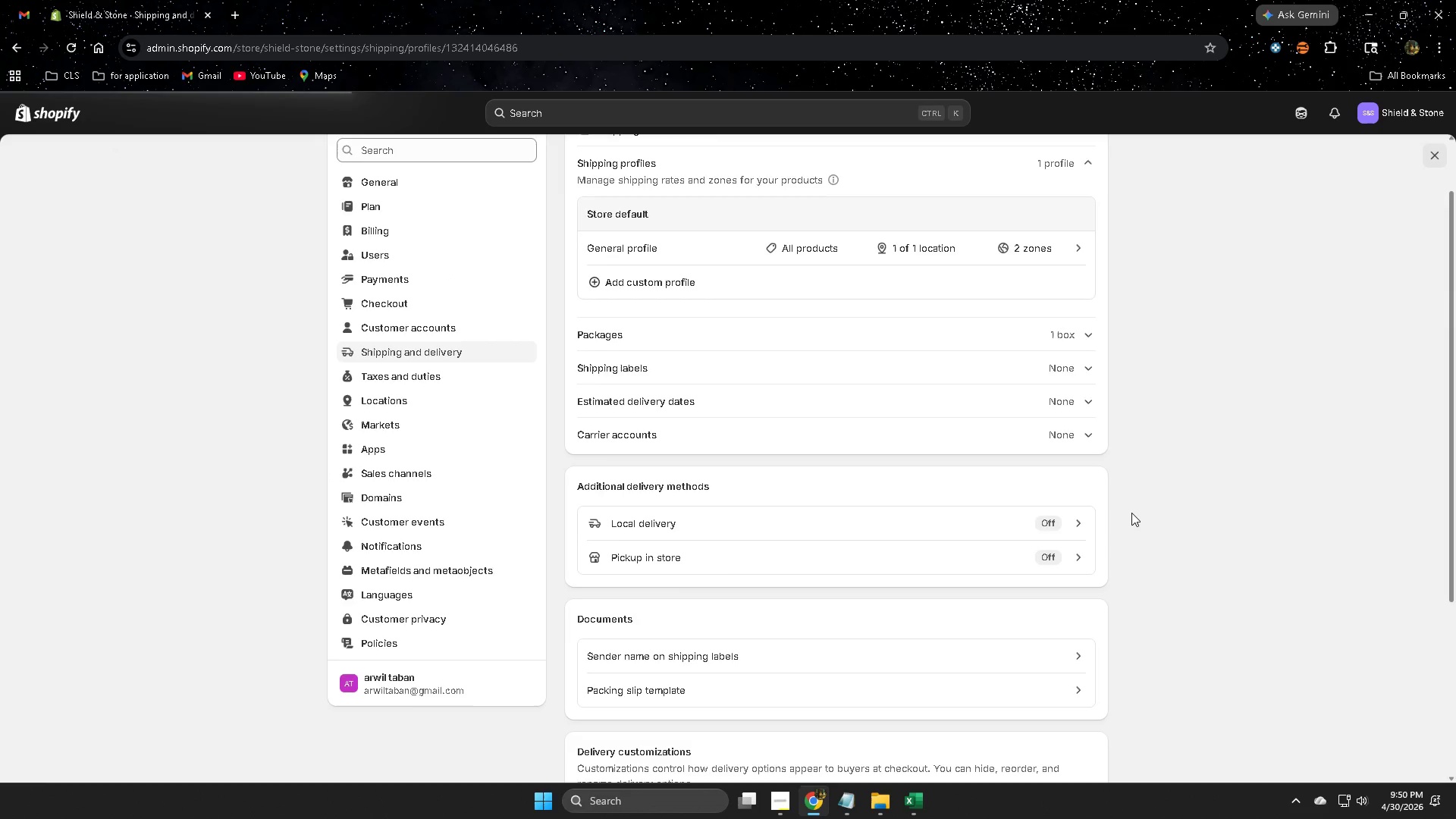 
scroll: coordinate [1131, 518], scroll_direction: down, amount: 4.0
 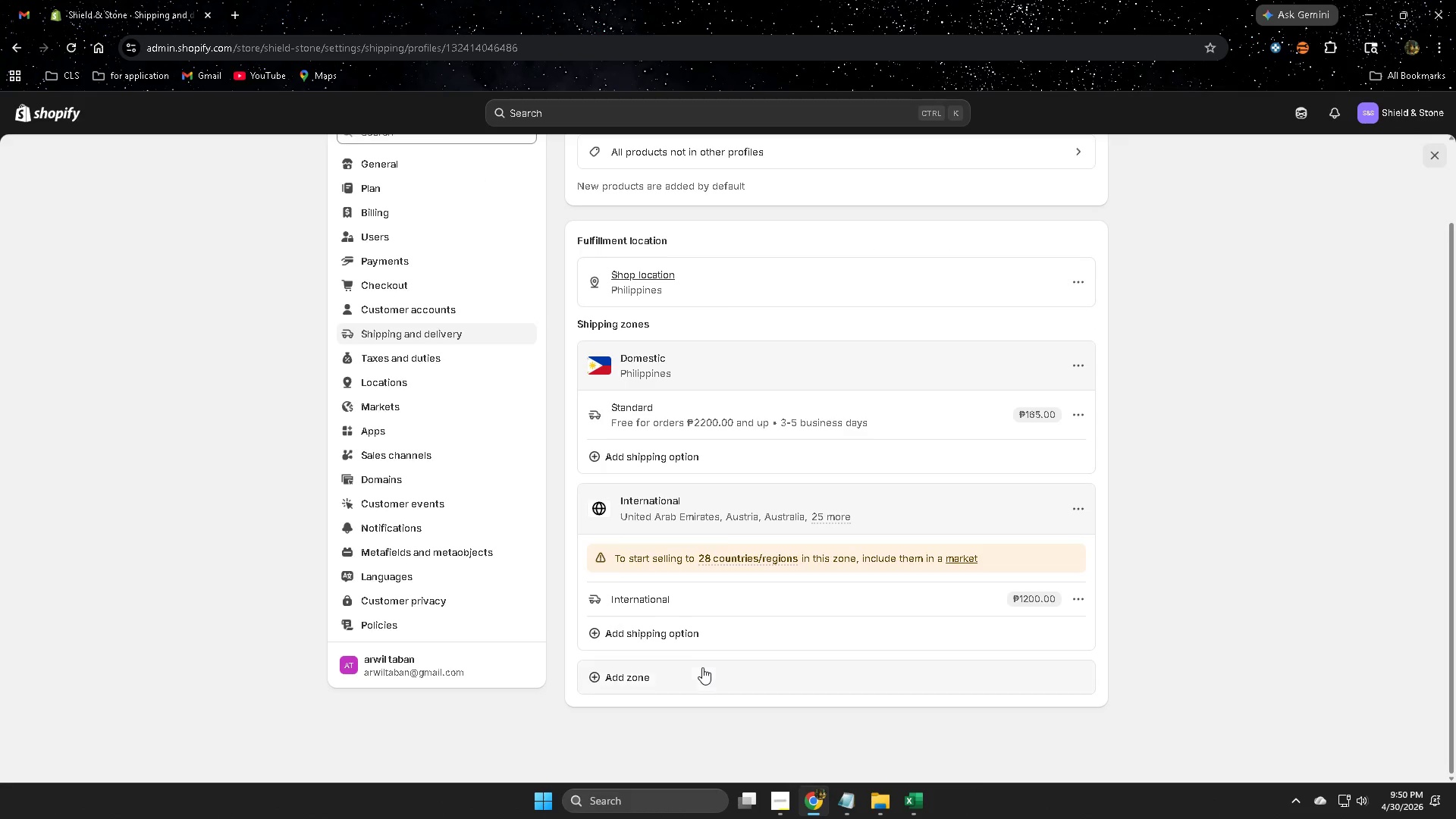 
left_click([701, 682])
 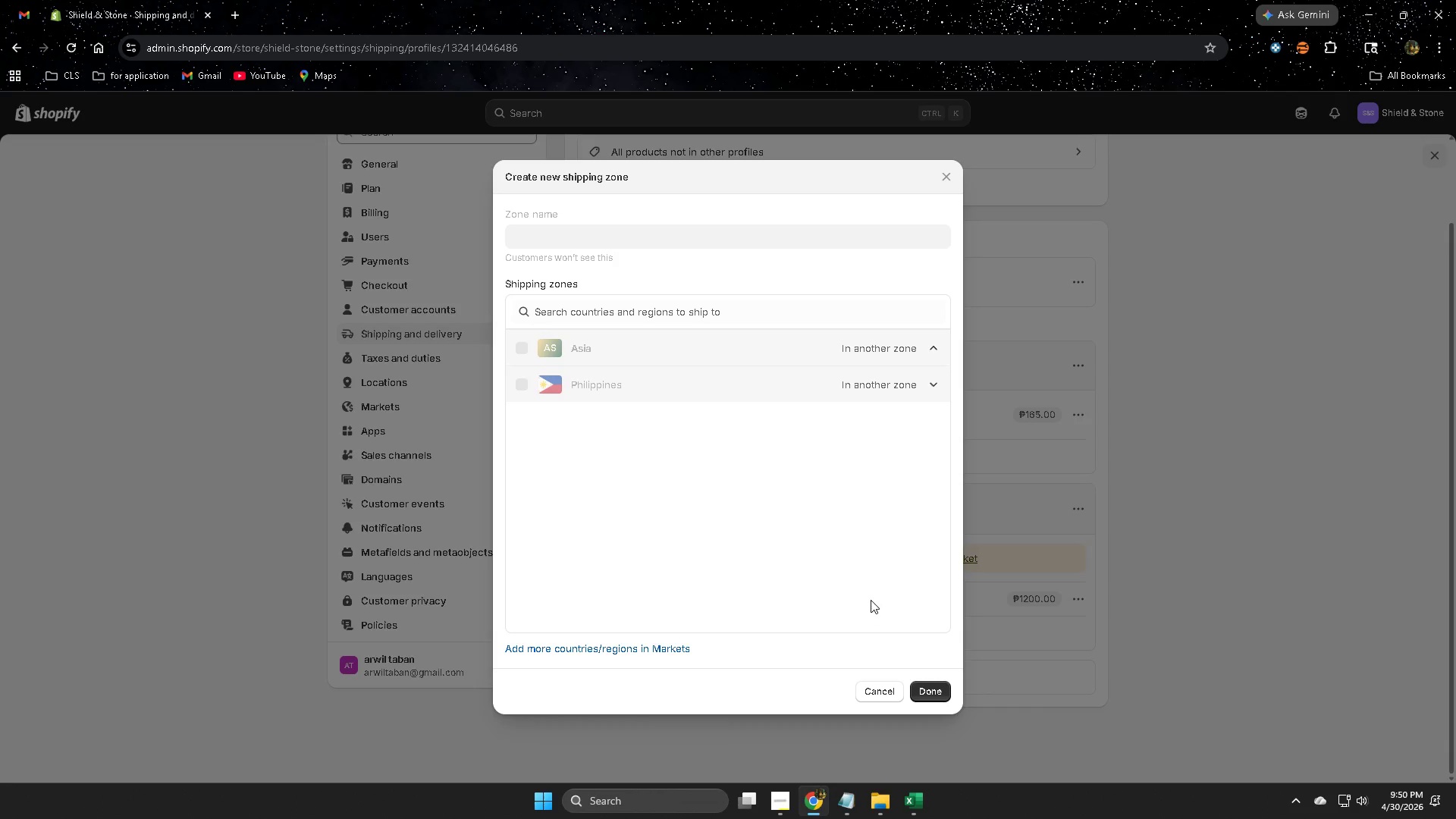 
wait(18.69)
 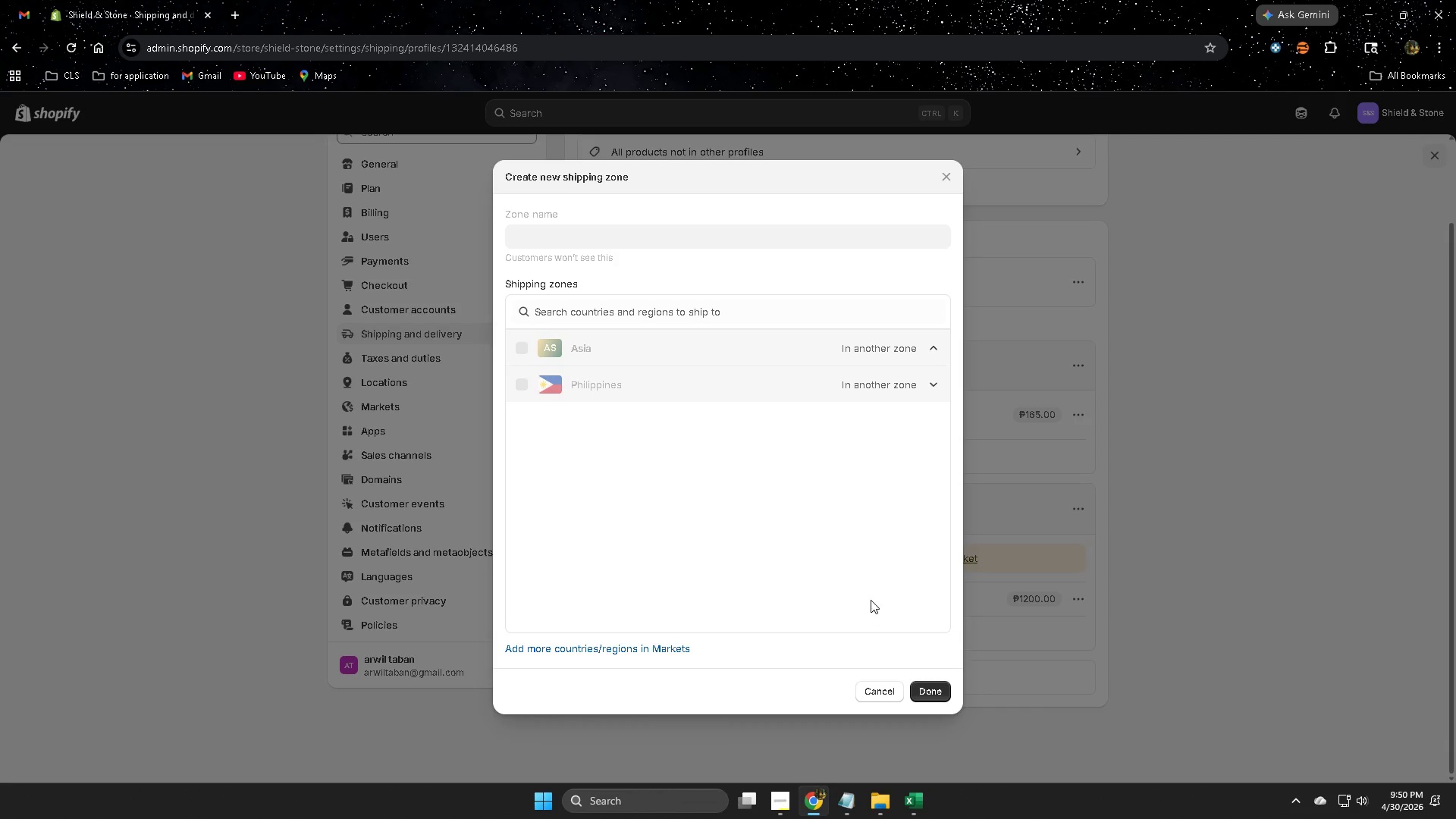 
left_click([636, 645])
 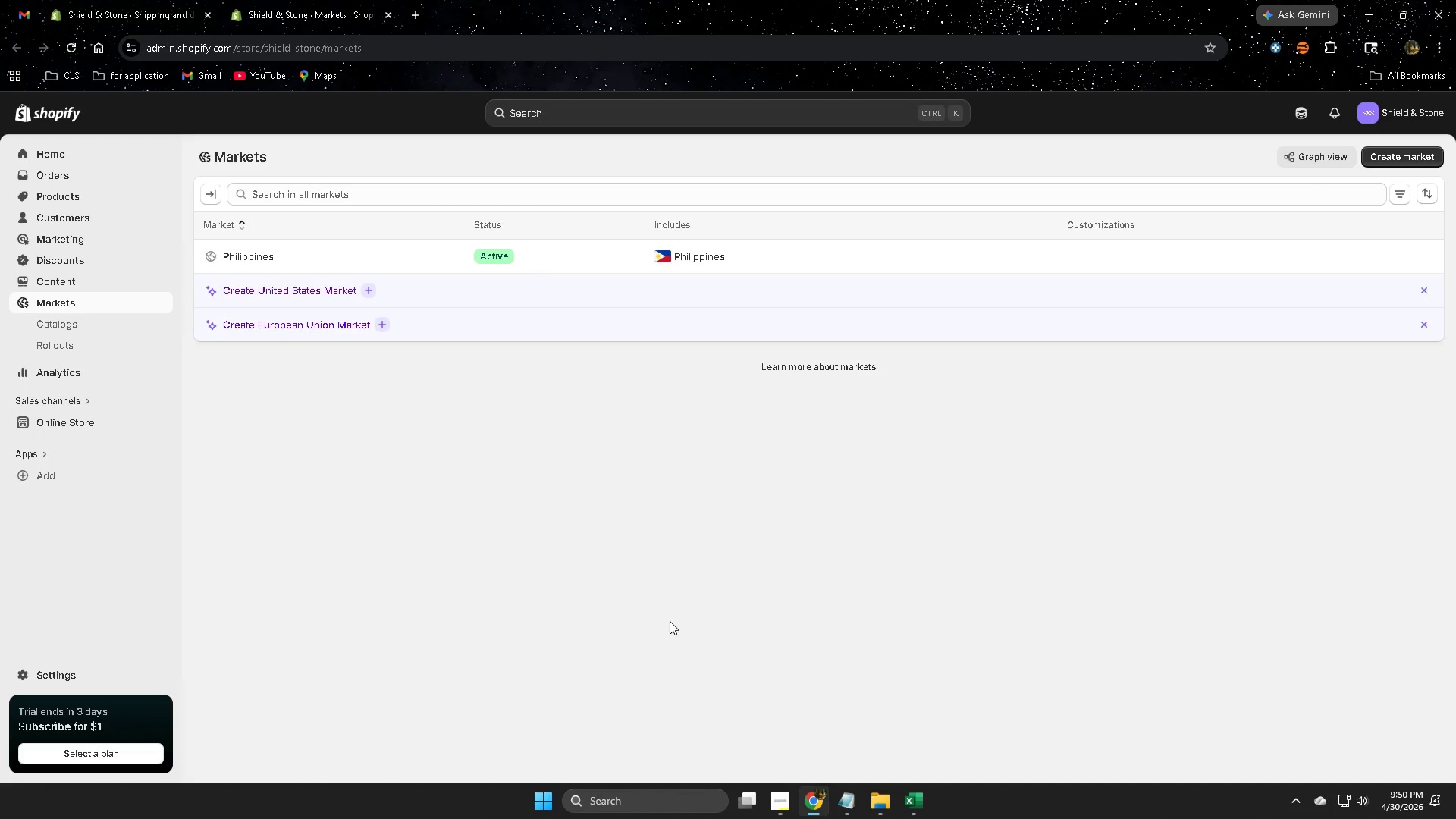 
wait(12.56)
 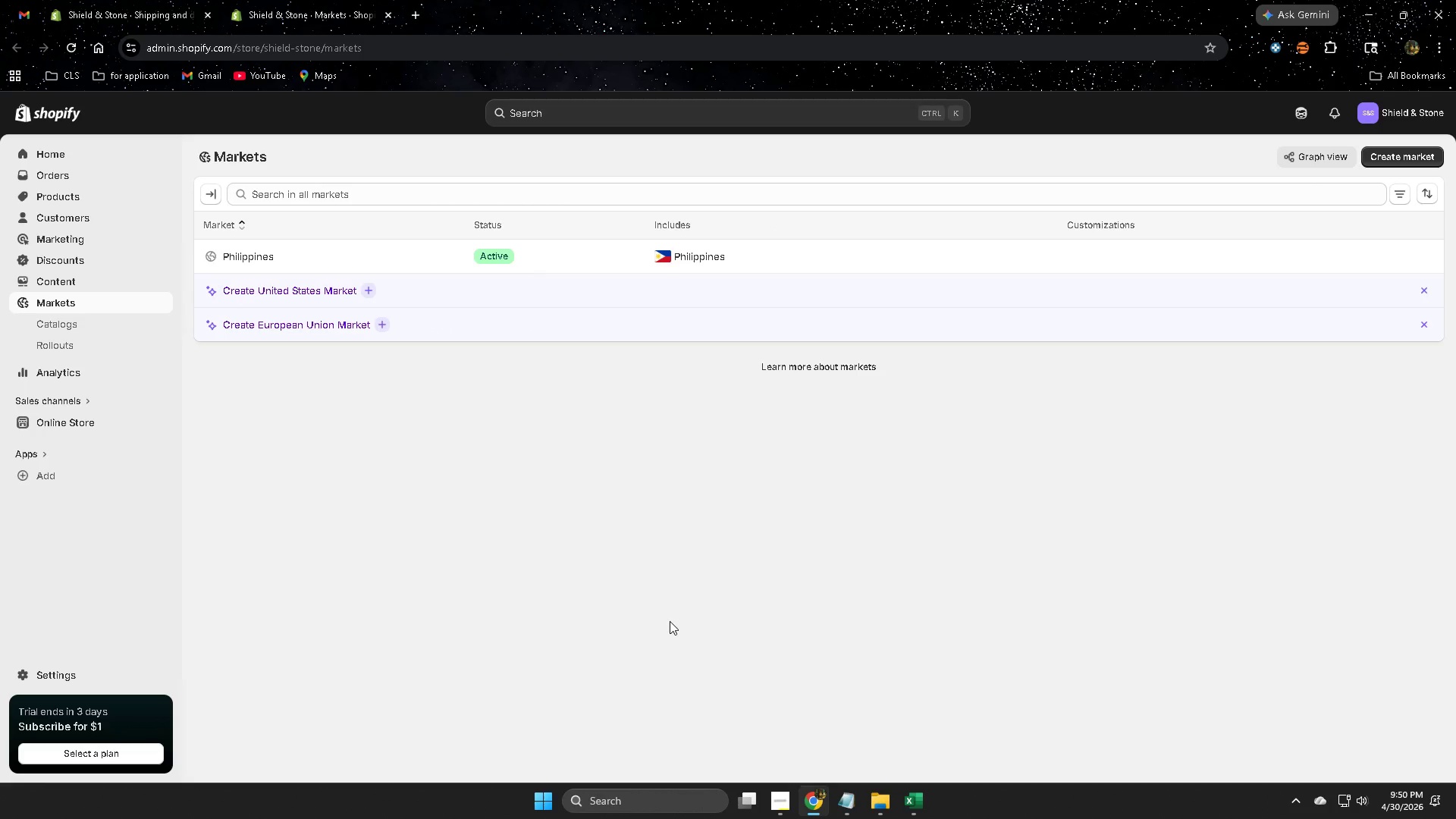 
left_click([293, 293])
 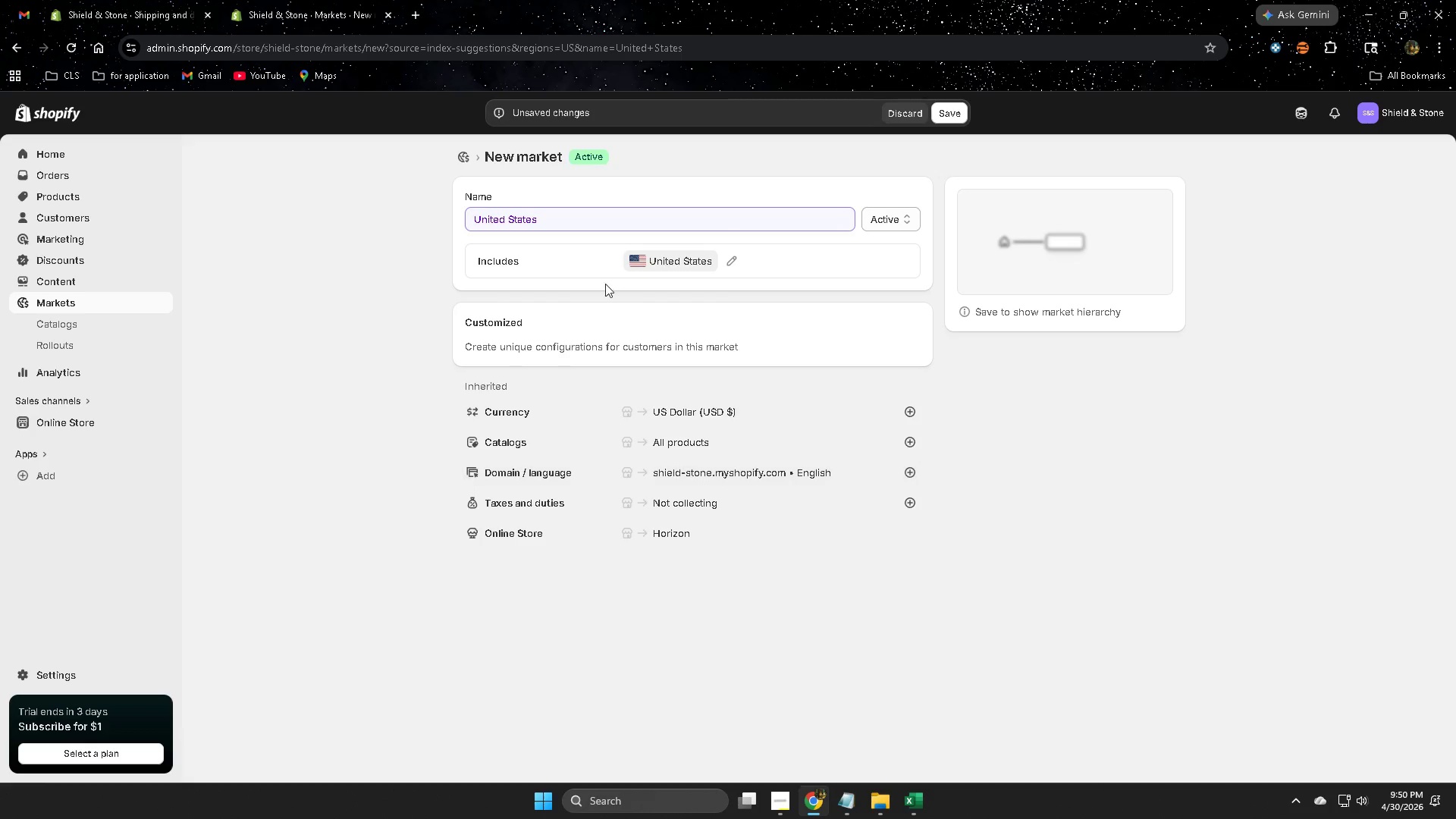 
left_click([590, 215])
 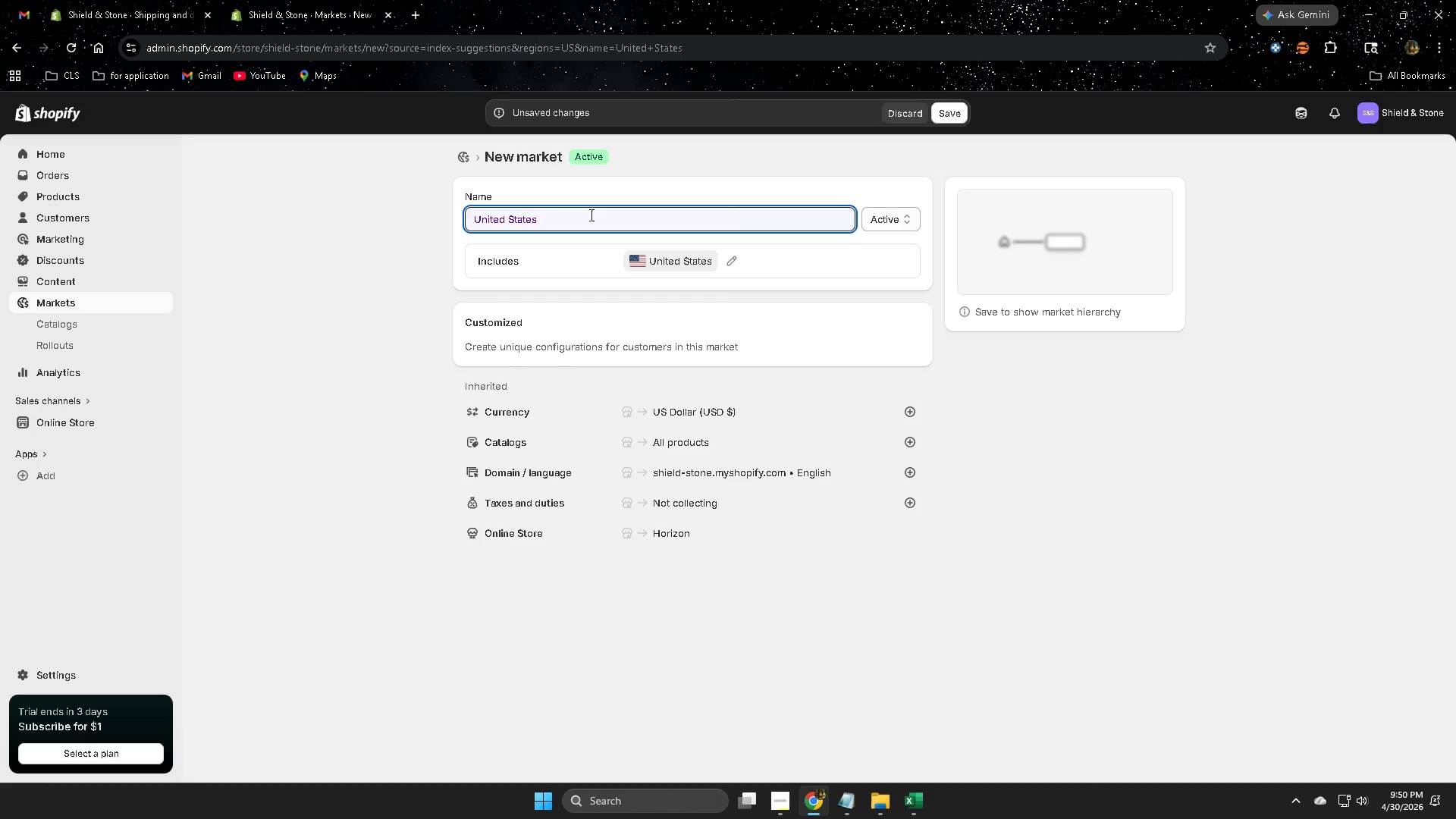 
double_click([590, 215])
 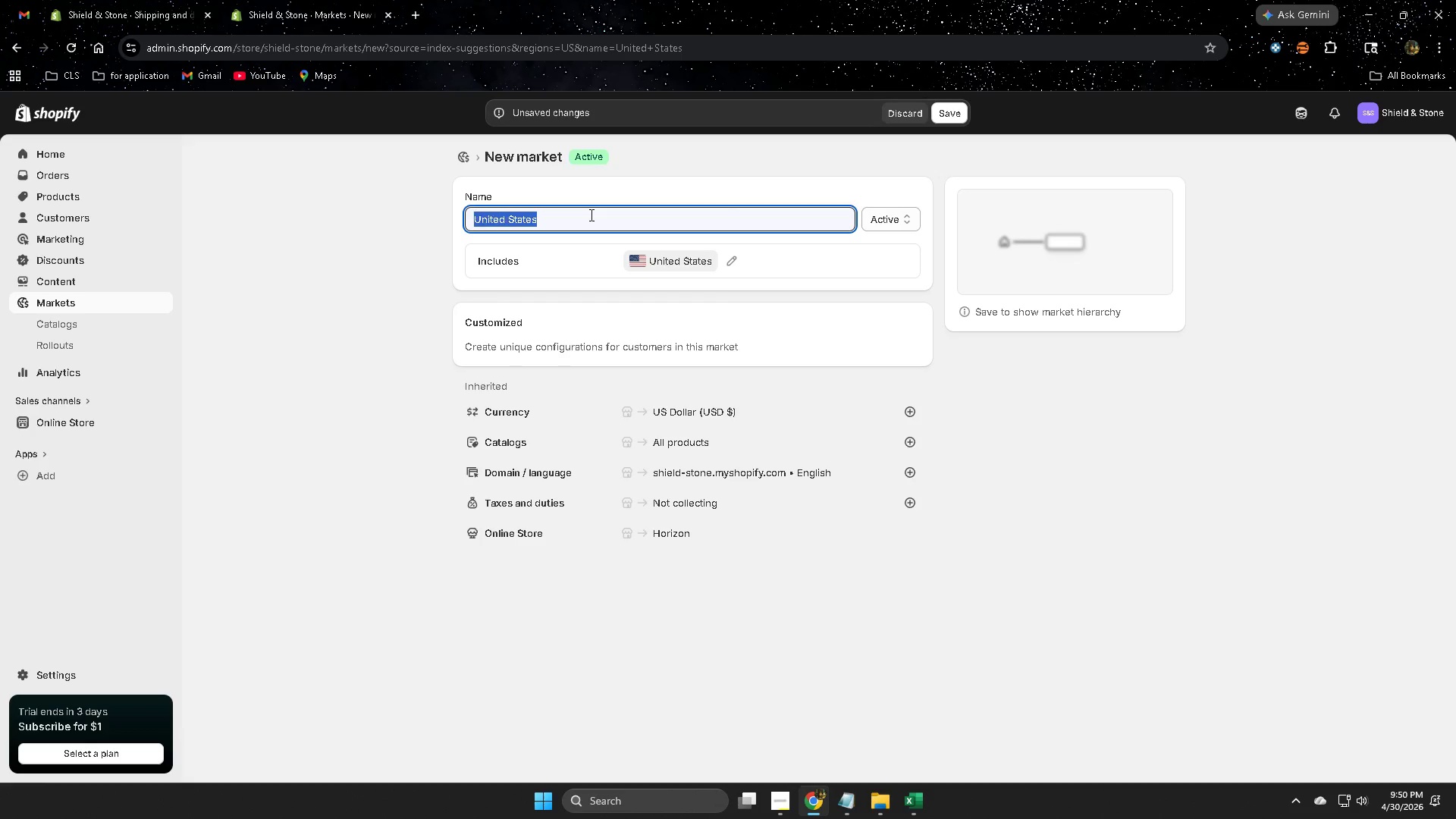 
triple_click([590, 215])
 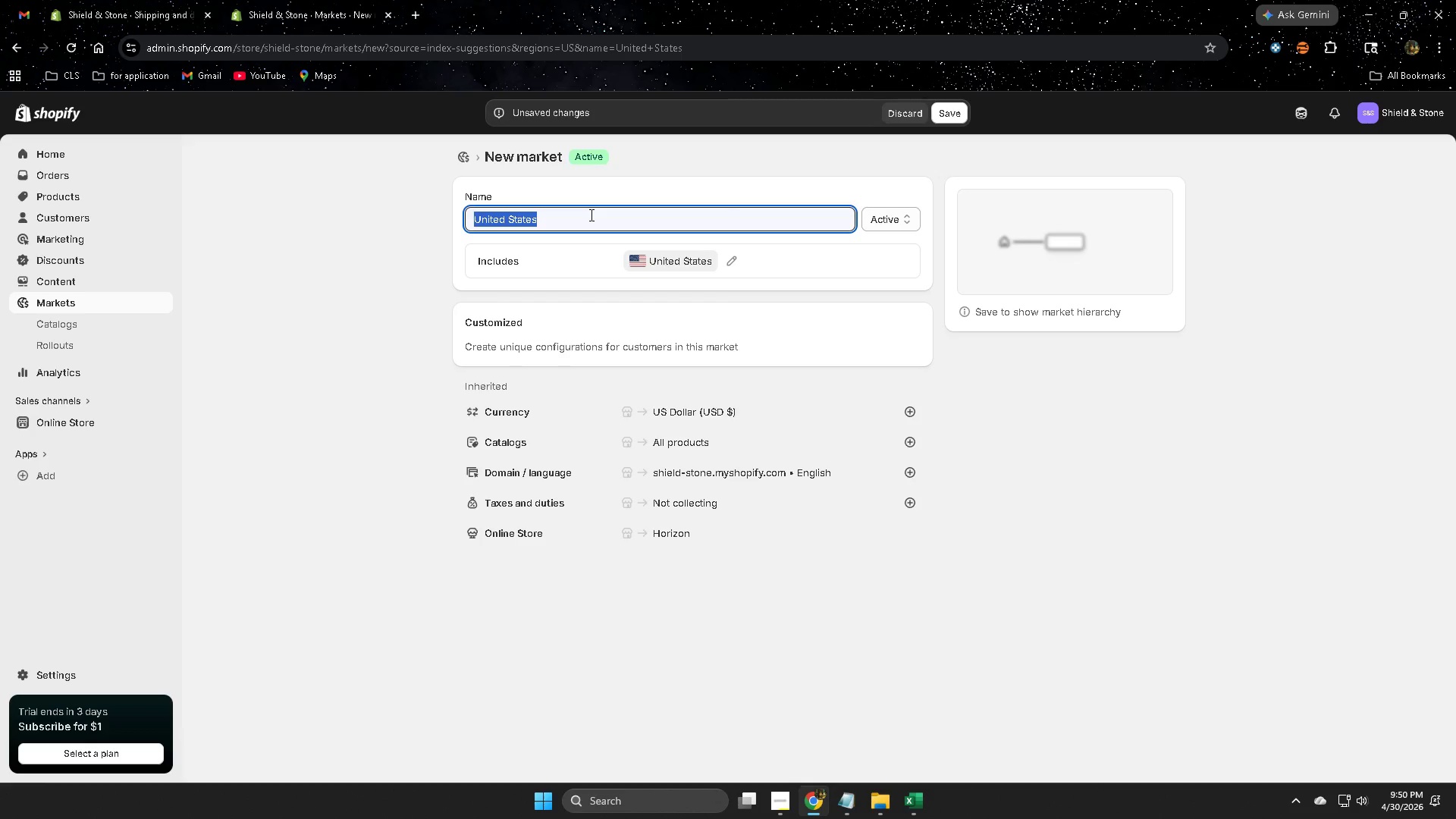 
triple_click([590, 215])
 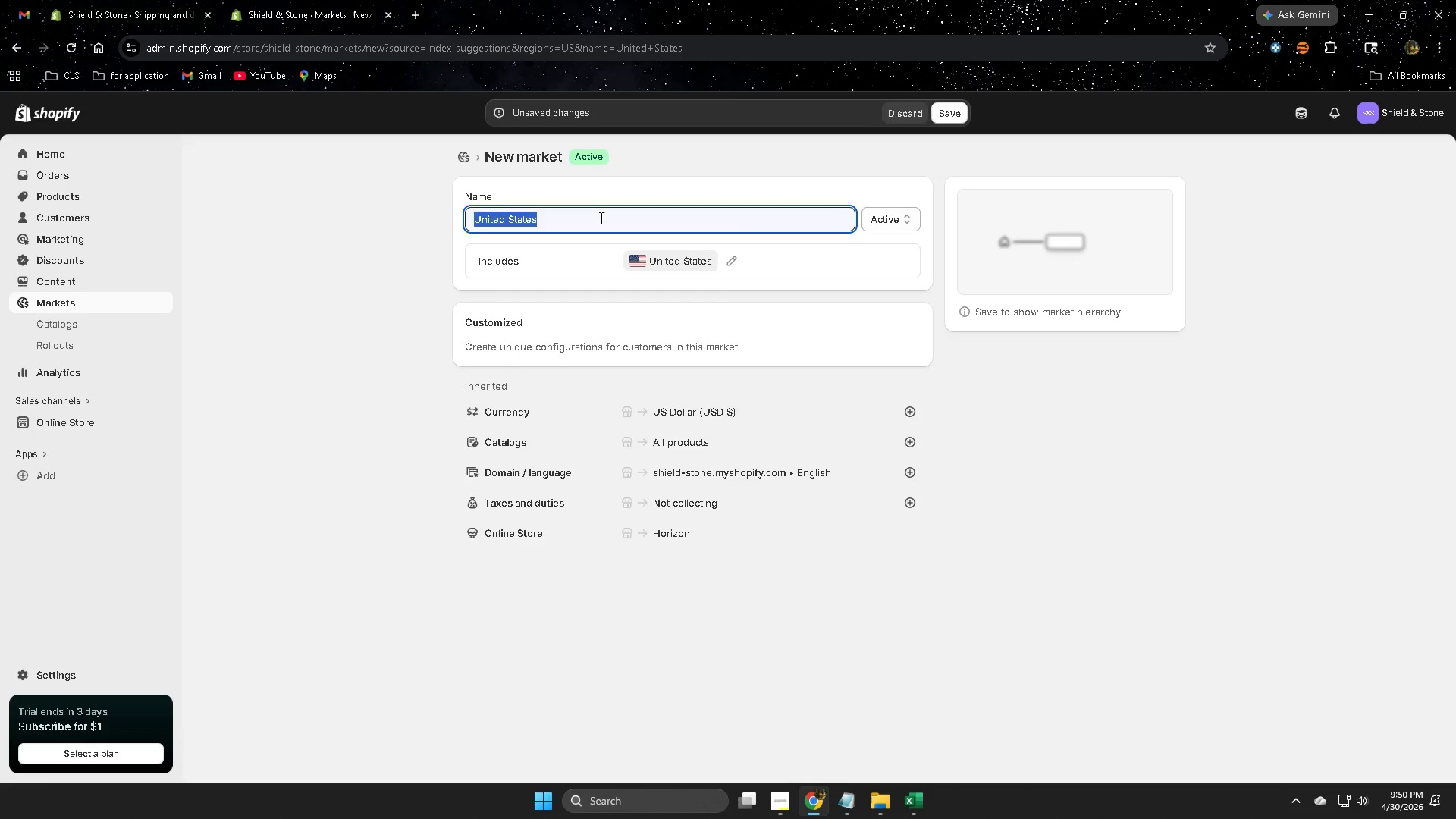 
wait(9.06)
 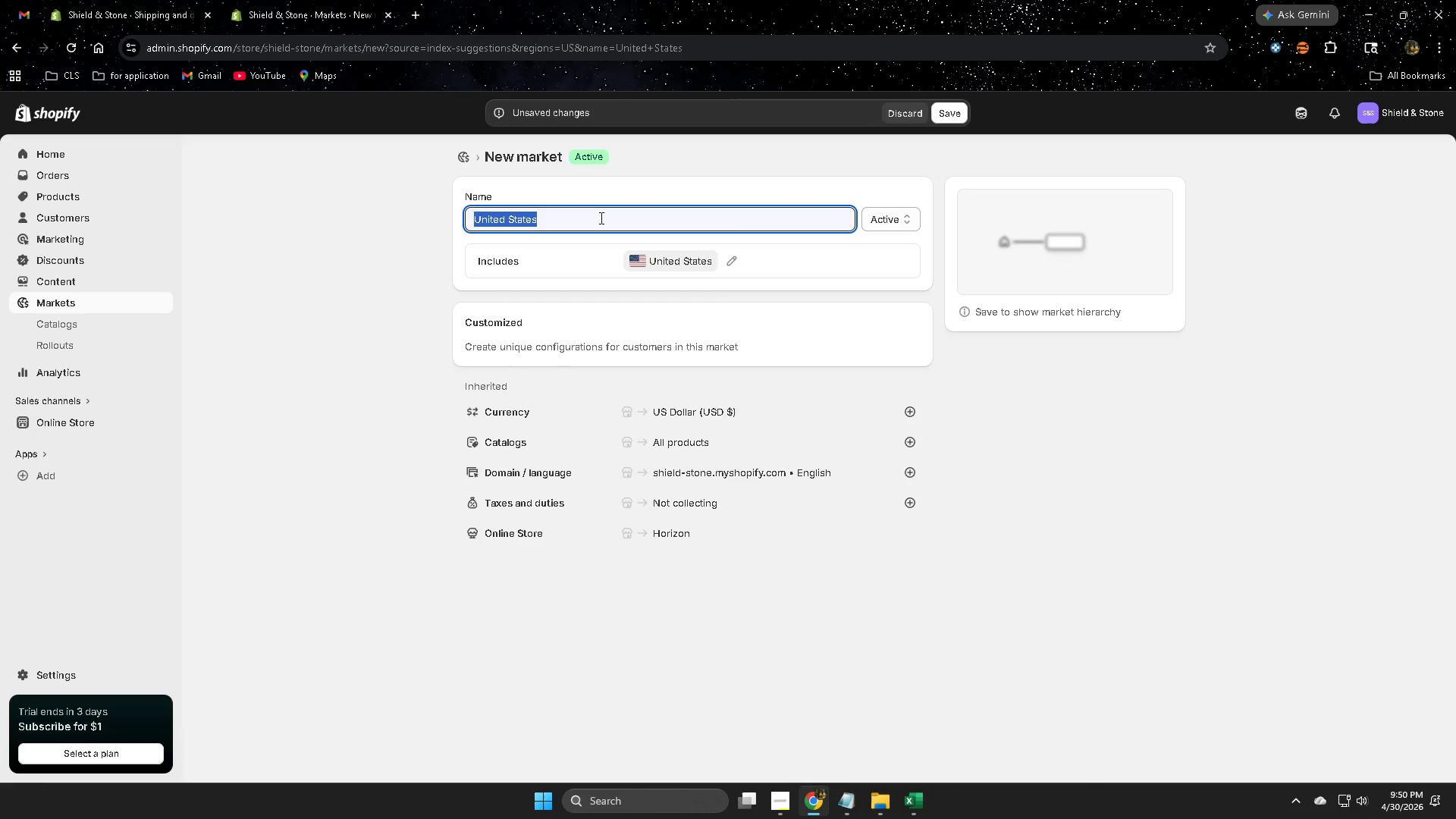 
type(Cib=)
key(Backspace)
key(Backspace)
key(Backspace)
type(i8)
key(Backspace)
key(Backspace)
type(ontinental US)
 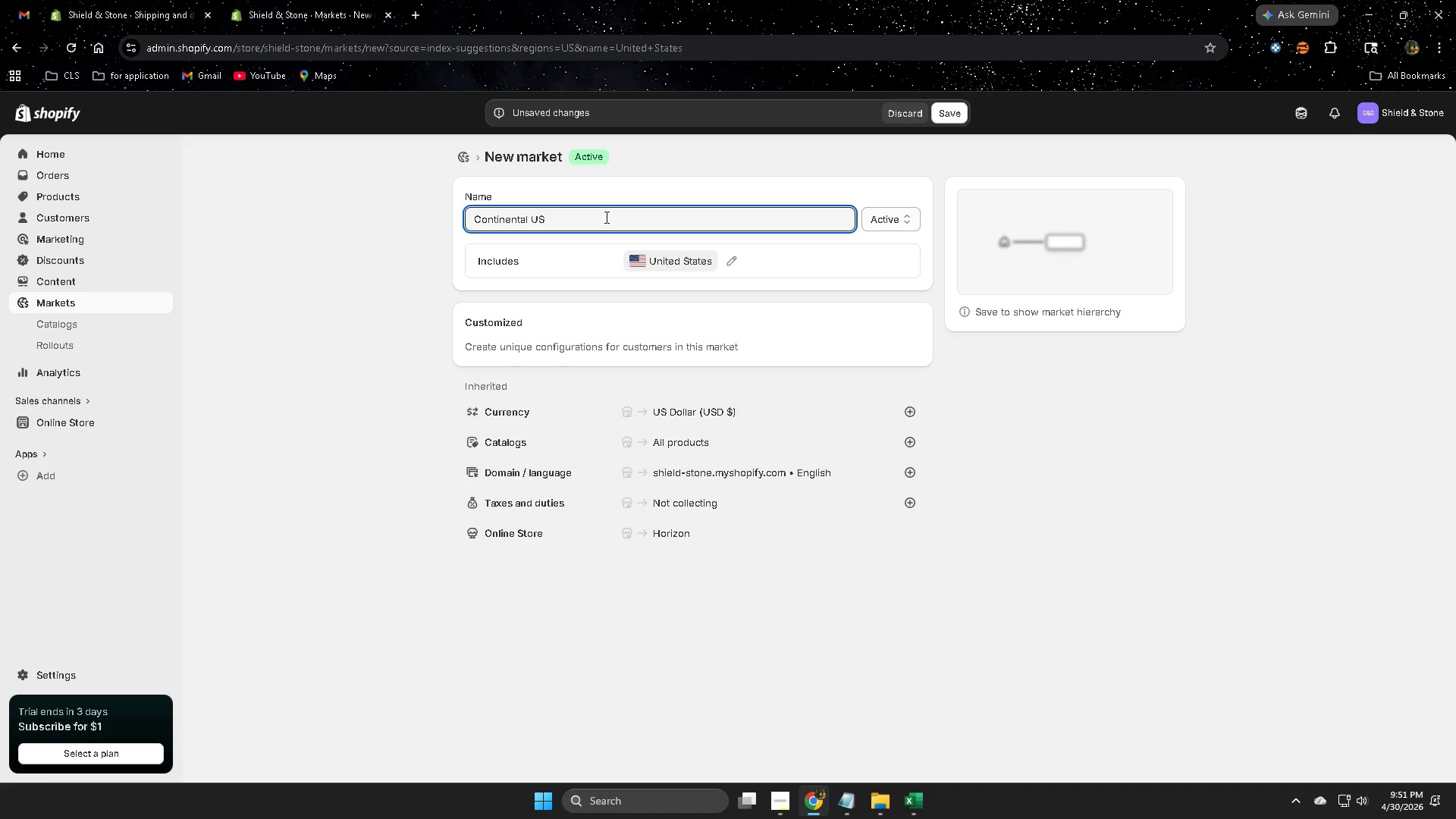 
wait(17.86)
 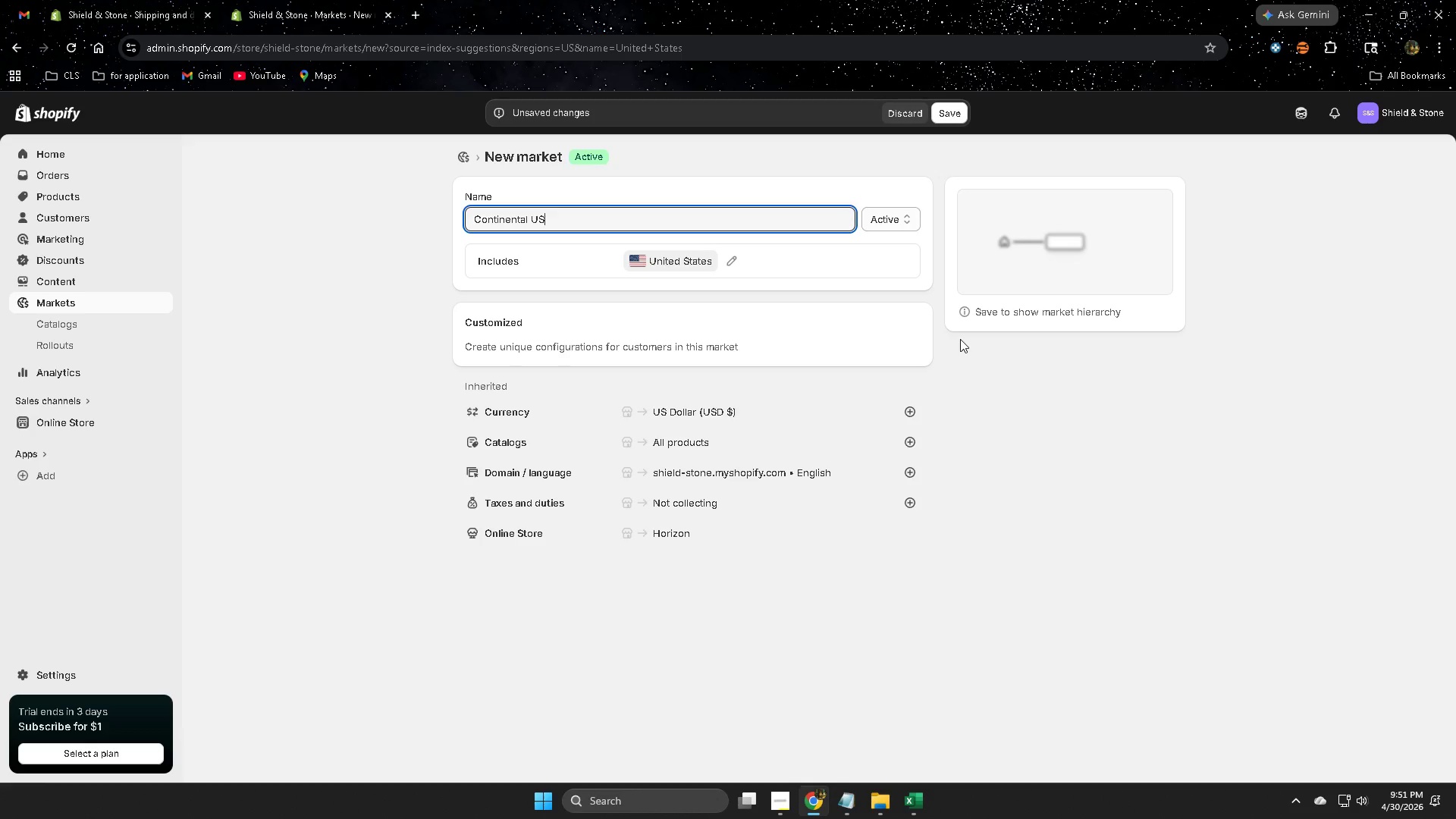 
left_click([949, 122])
 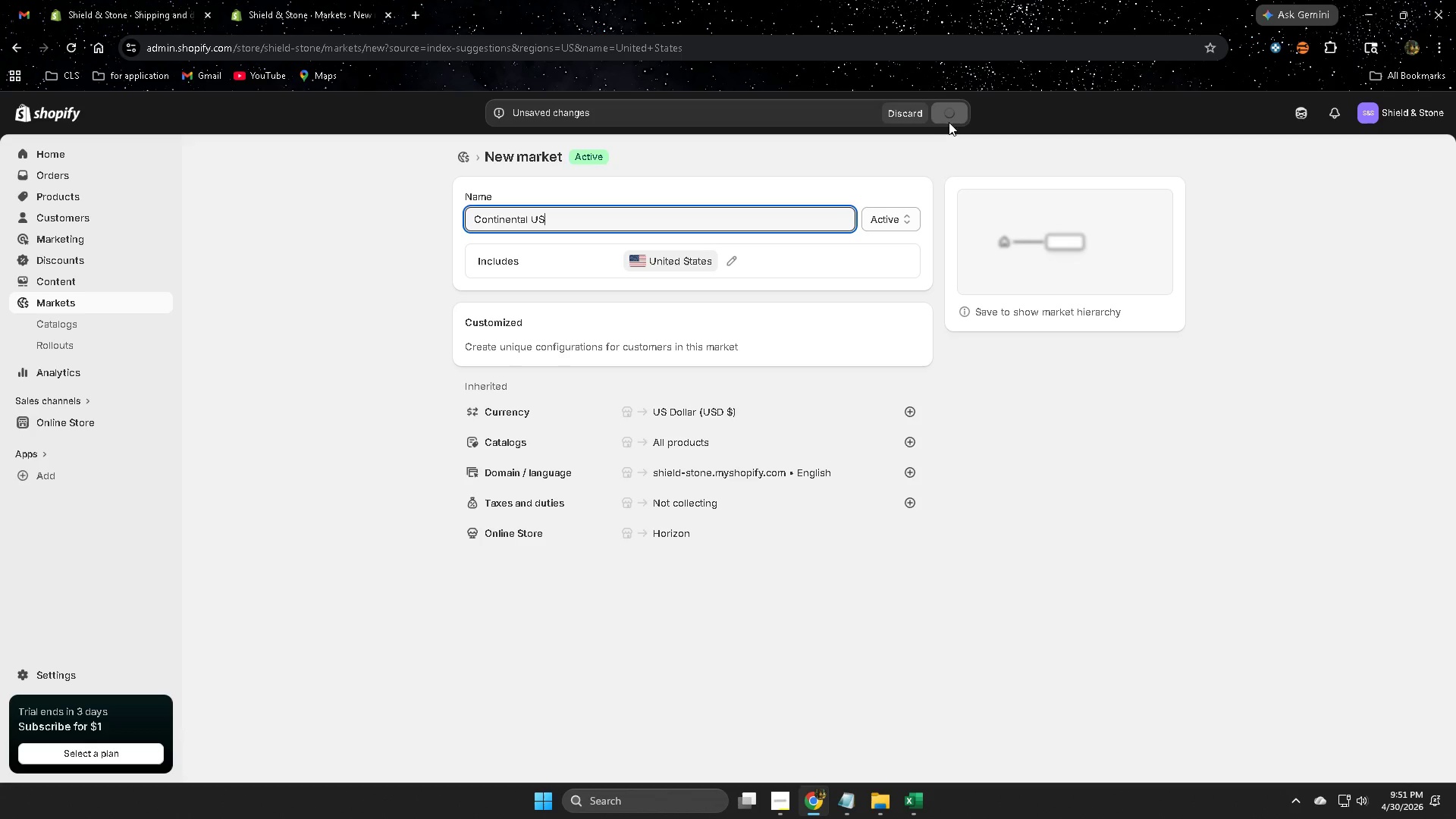 
mouse_move([1059, 240])
 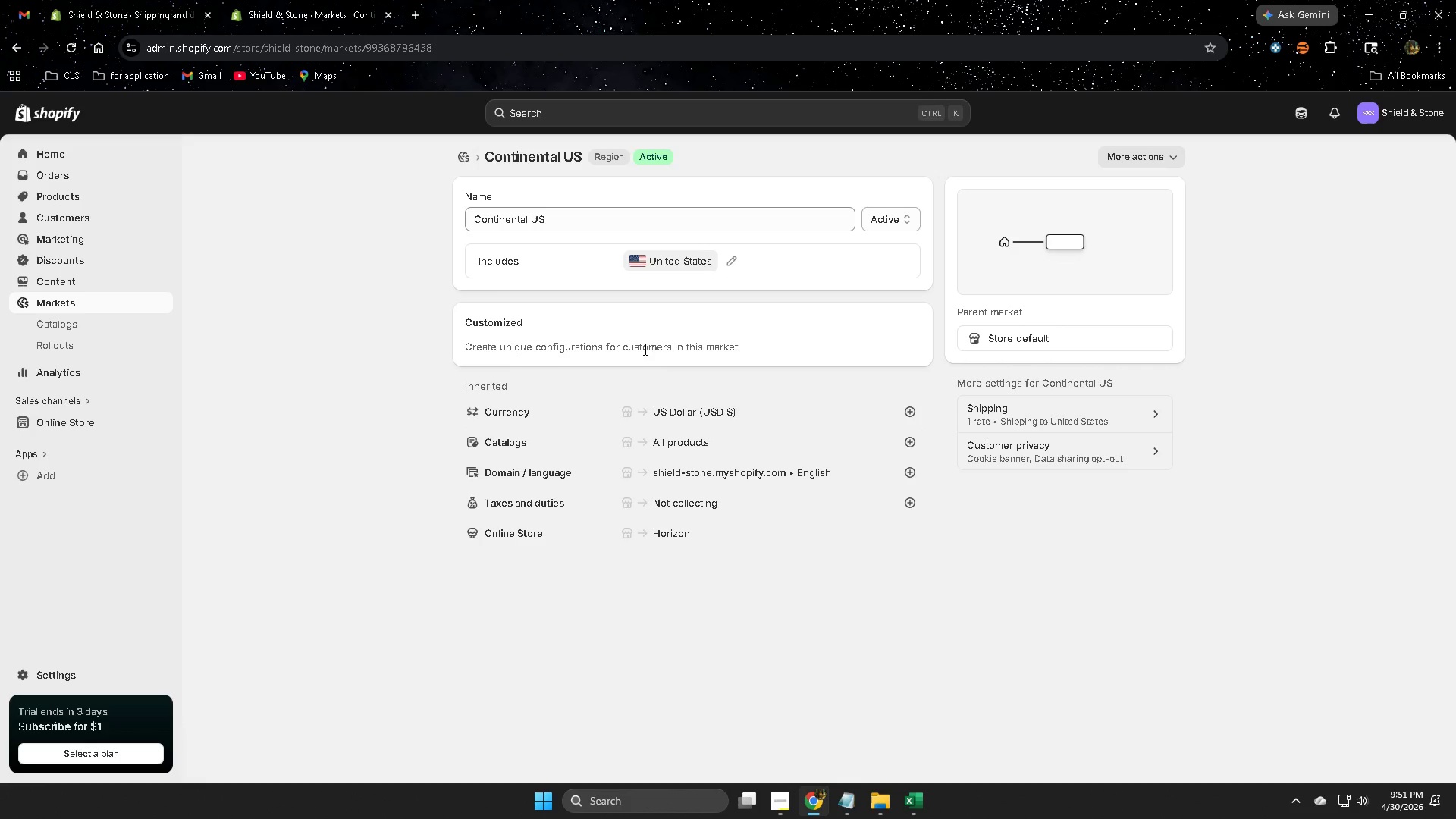 
wait(24.25)
 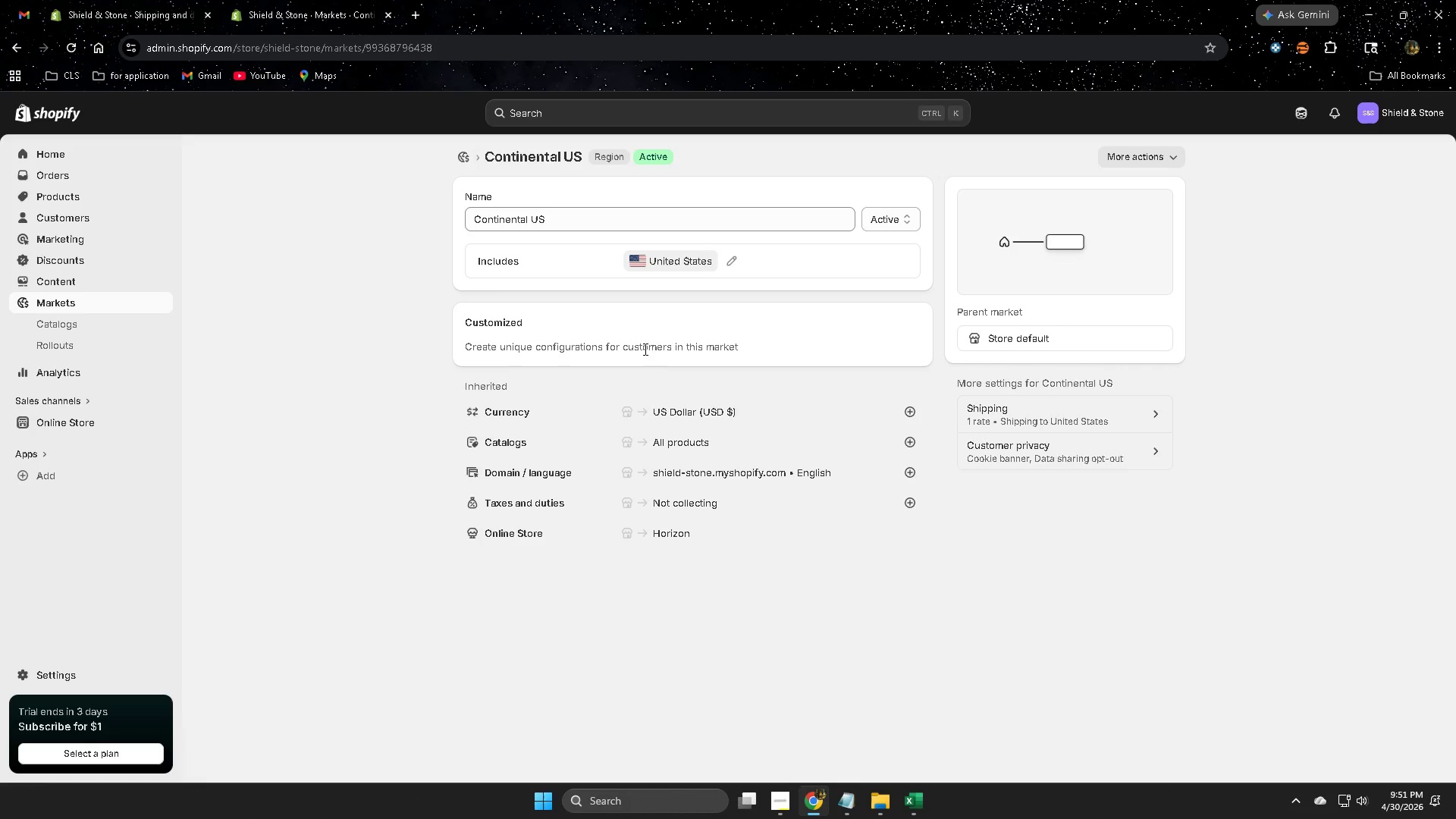 
left_click([51, 677])
 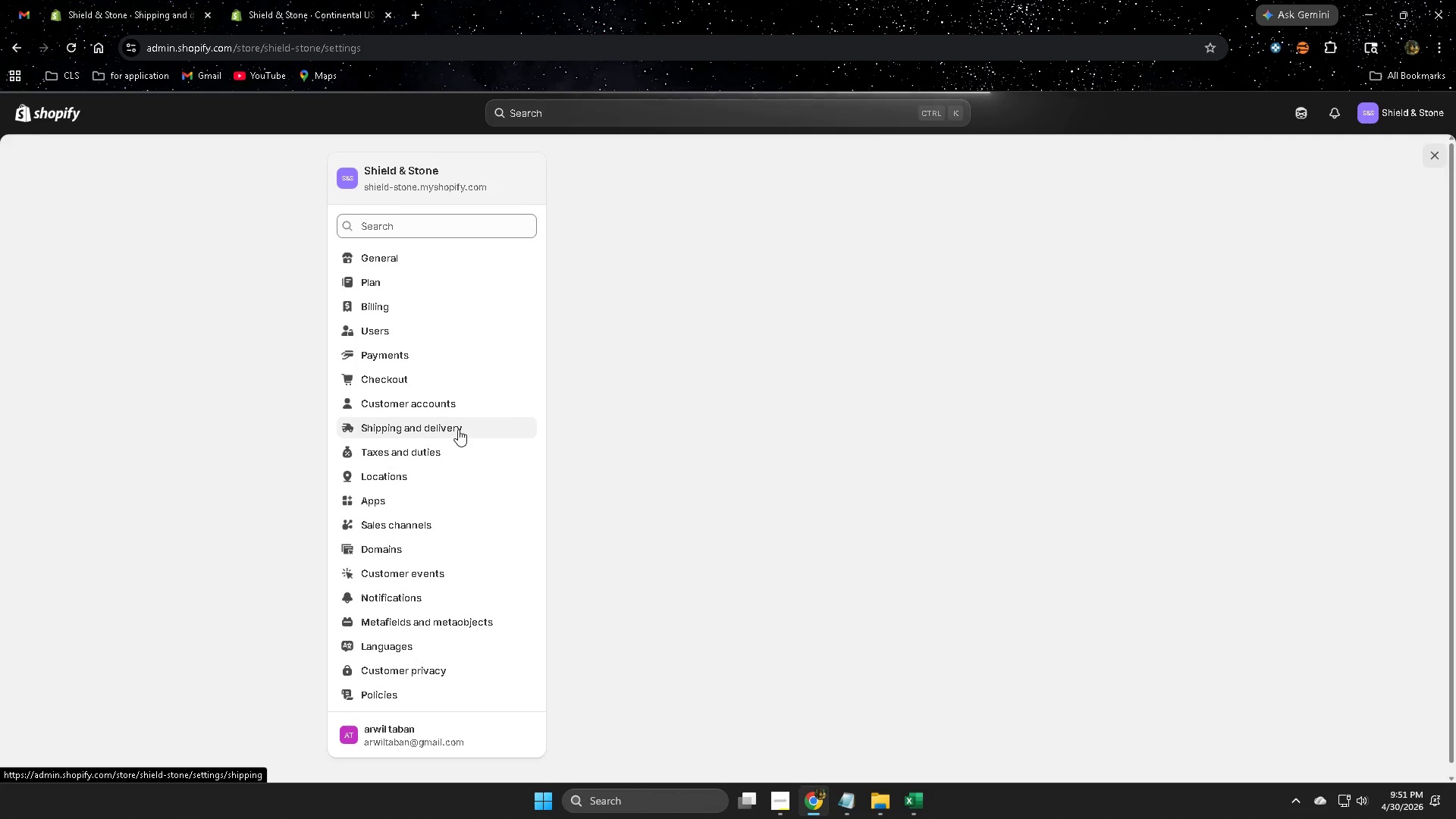 
left_click([458, 429])
 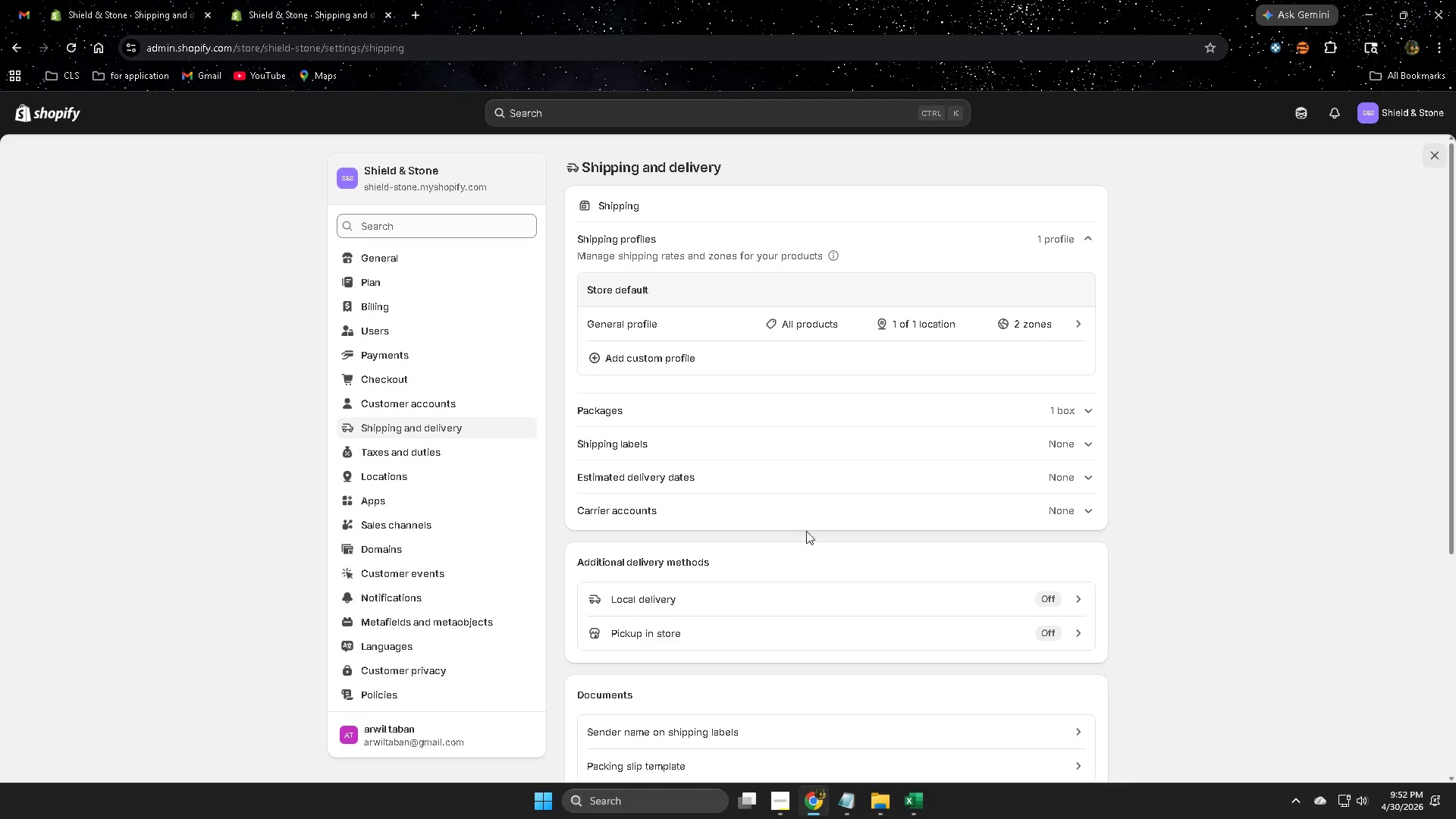 
wait(33.31)
 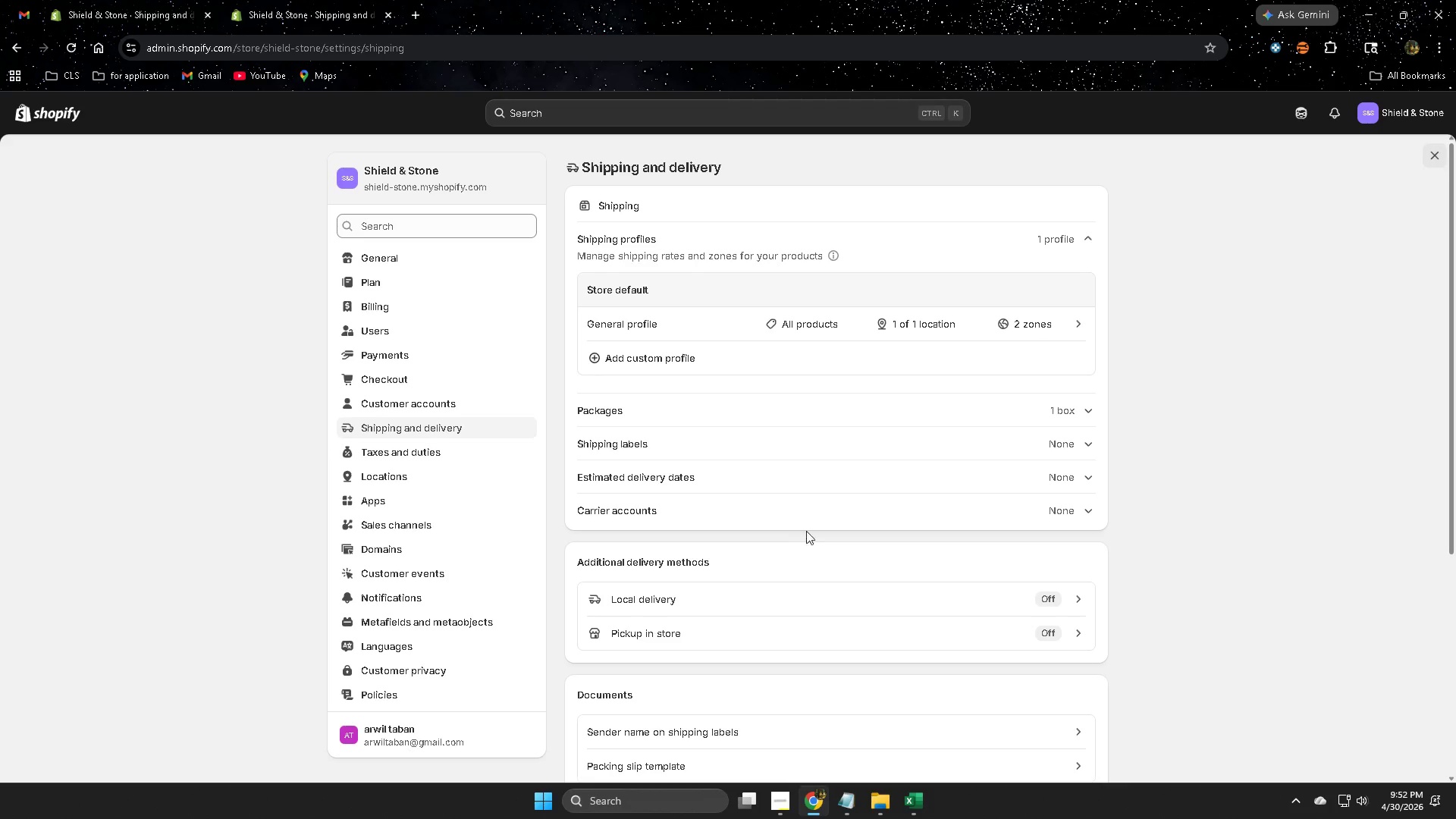 
scroll: coordinate [1234, 582], scroll_direction: down, amount: 4.0
 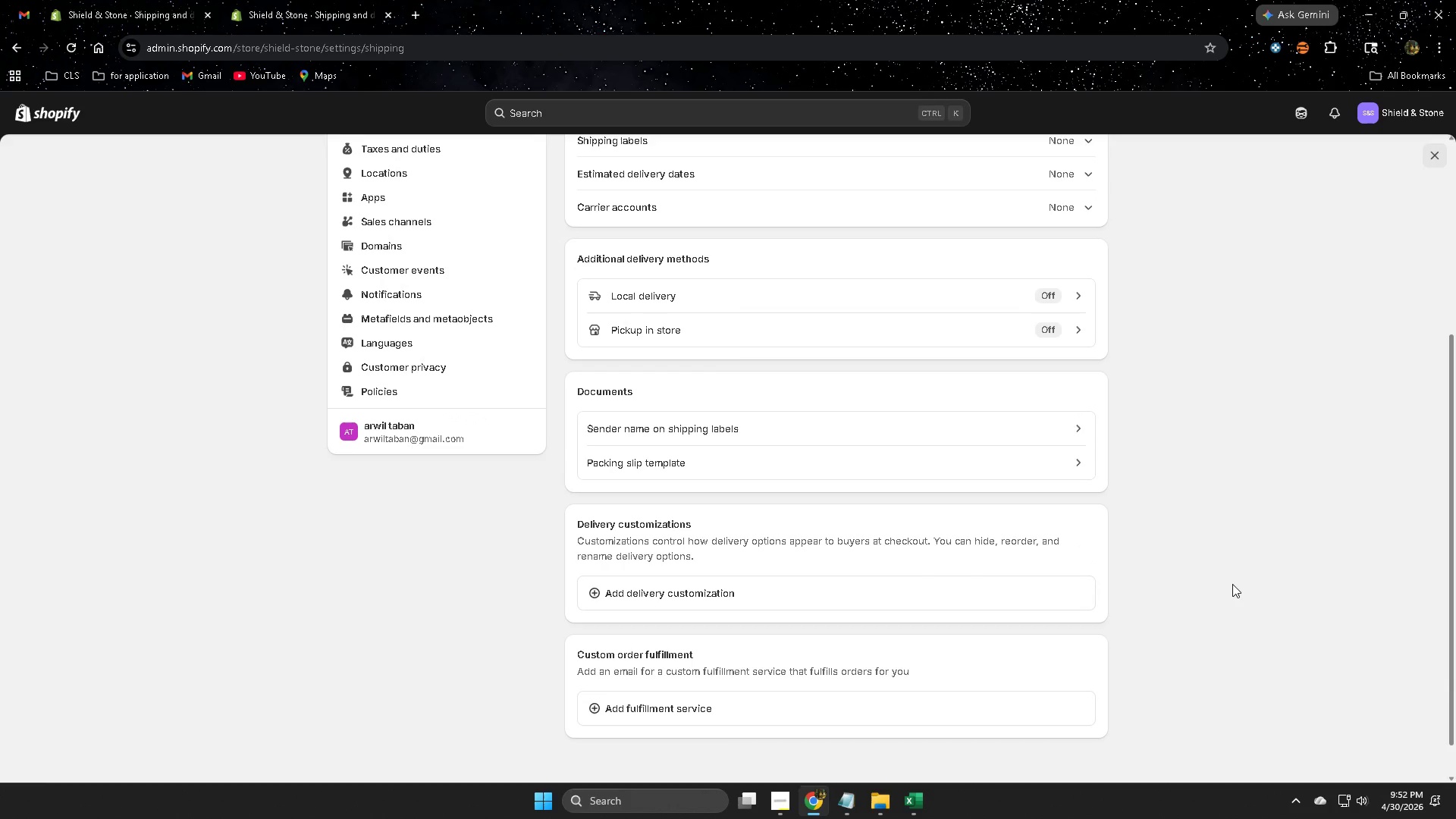 
scroll: coordinate [883, 445], scroll_direction: up, amount: 5.0
 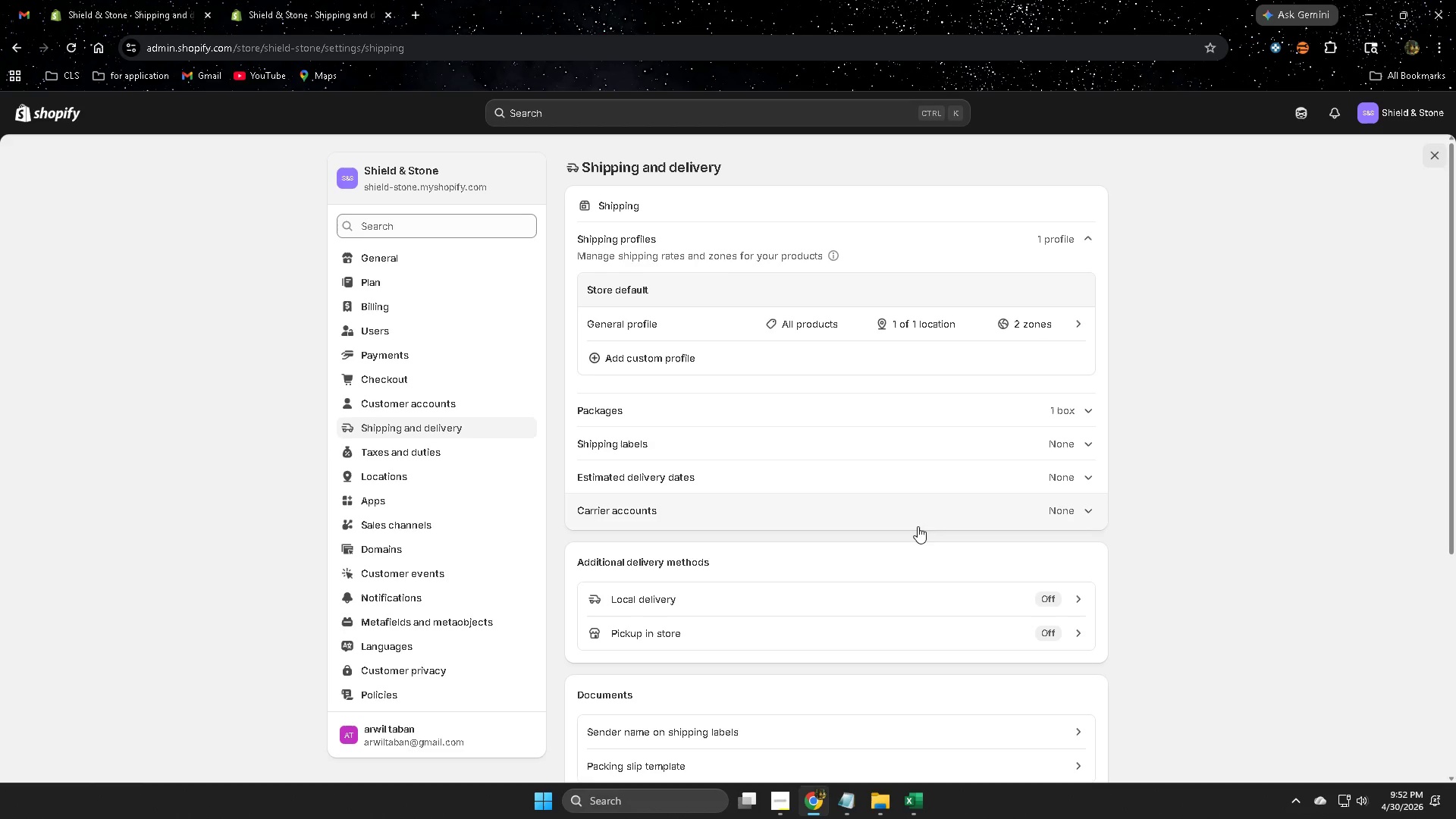 
wait(14.61)
 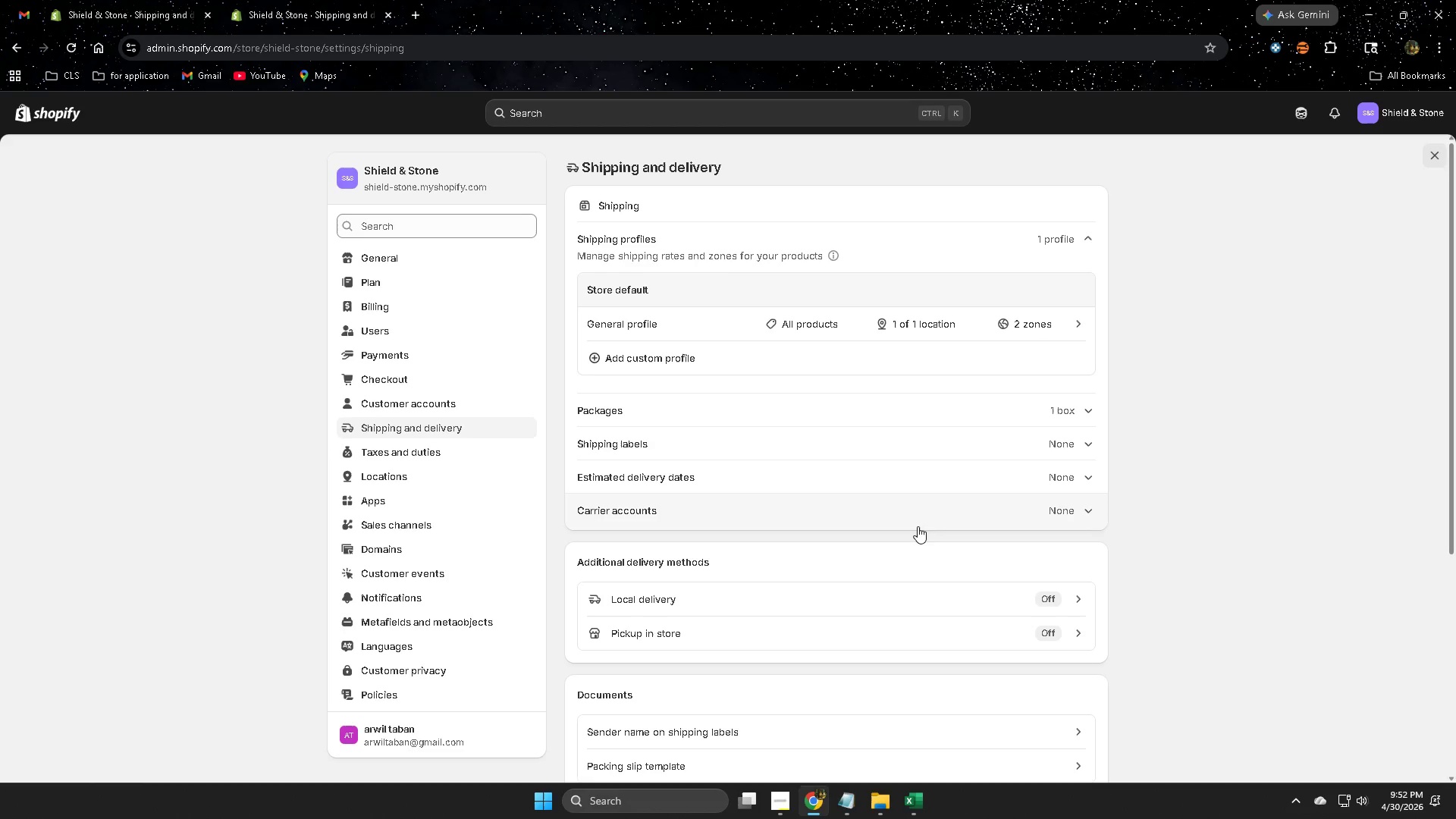 
scroll: coordinate [864, 600], scroll_direction: down, amount: 4.0
 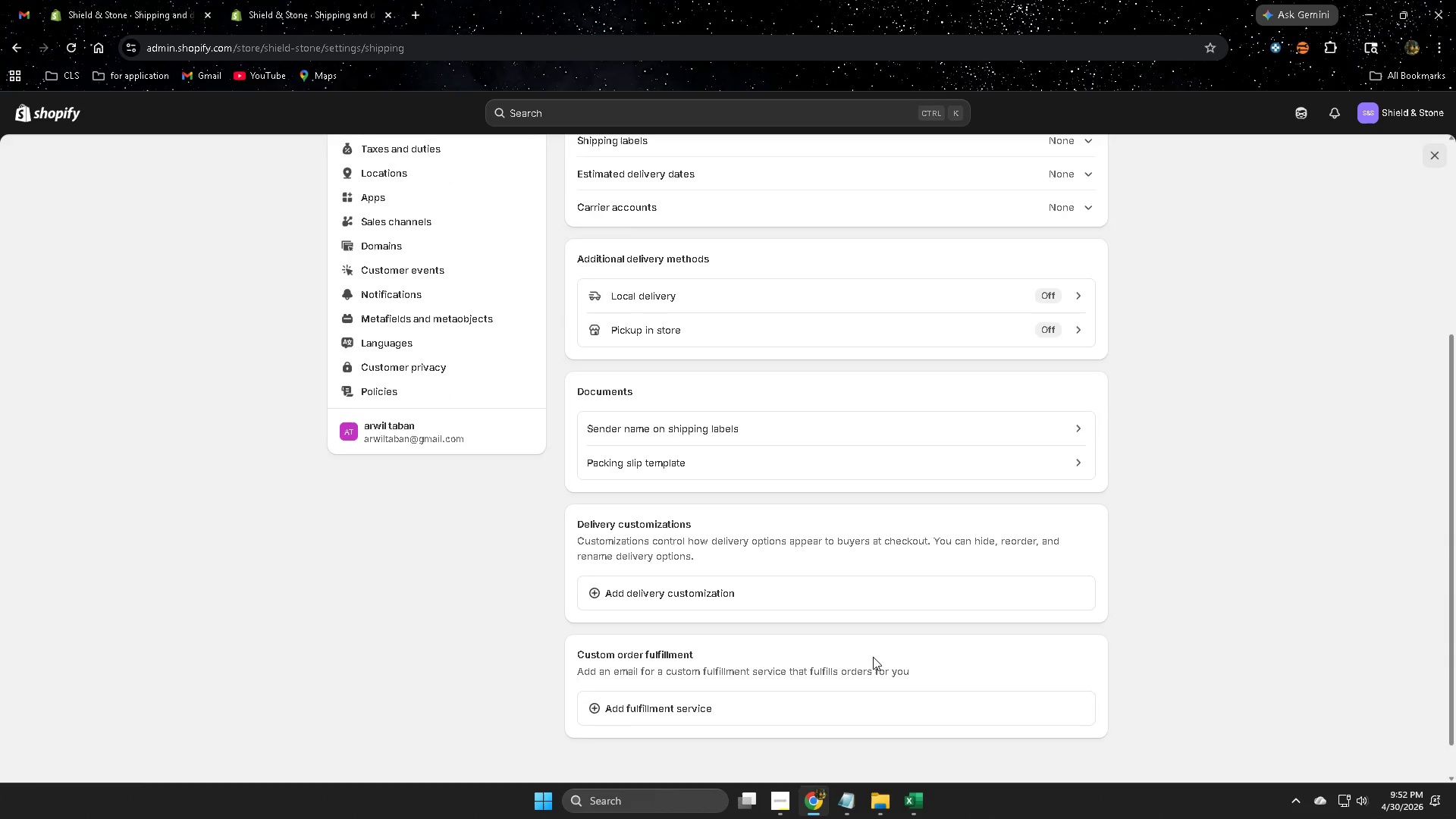 
scroll: coordinate [874, 657], scroll_direction: up, amount: 3.0
 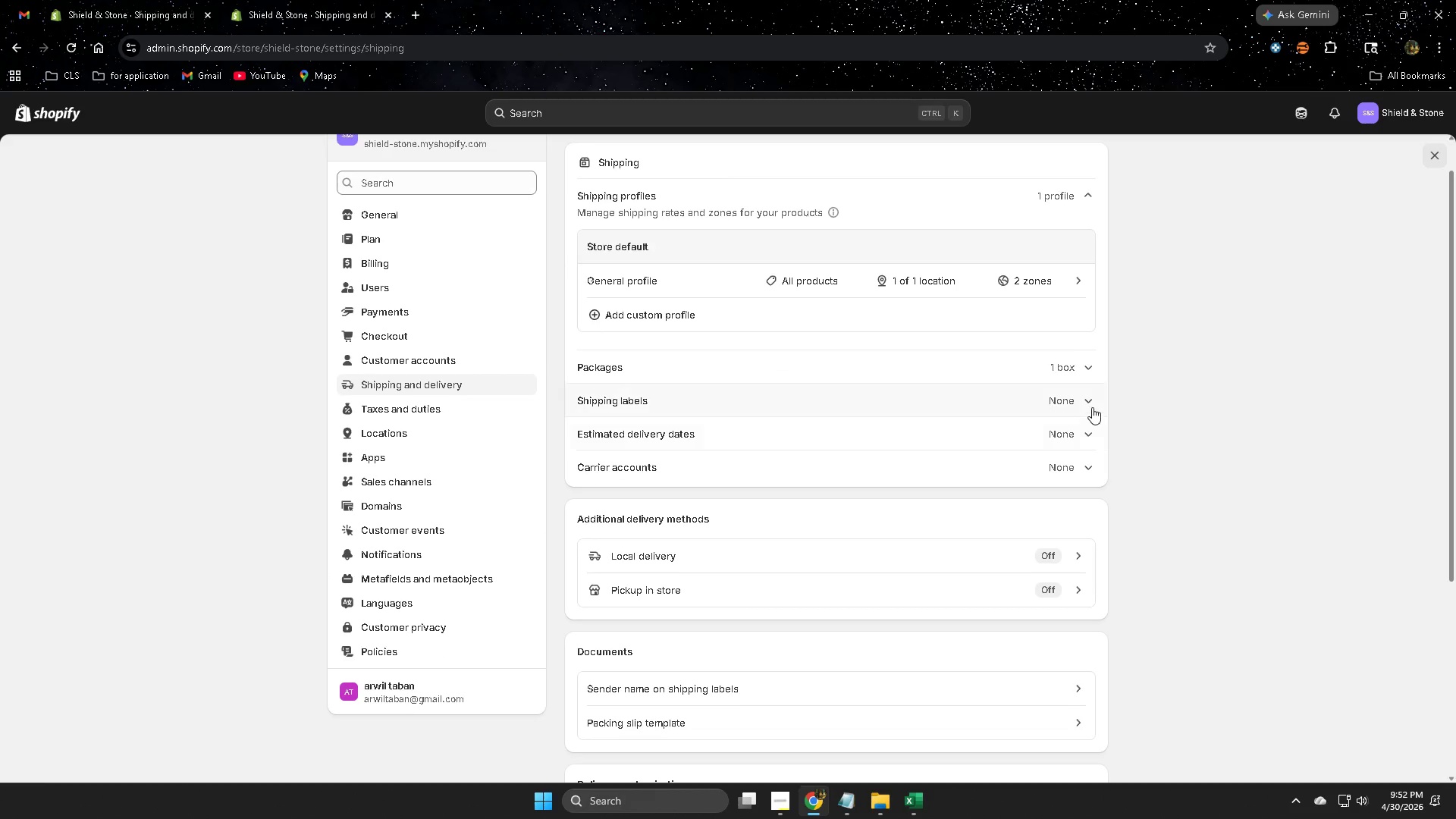 
left_click([1092, 404])
 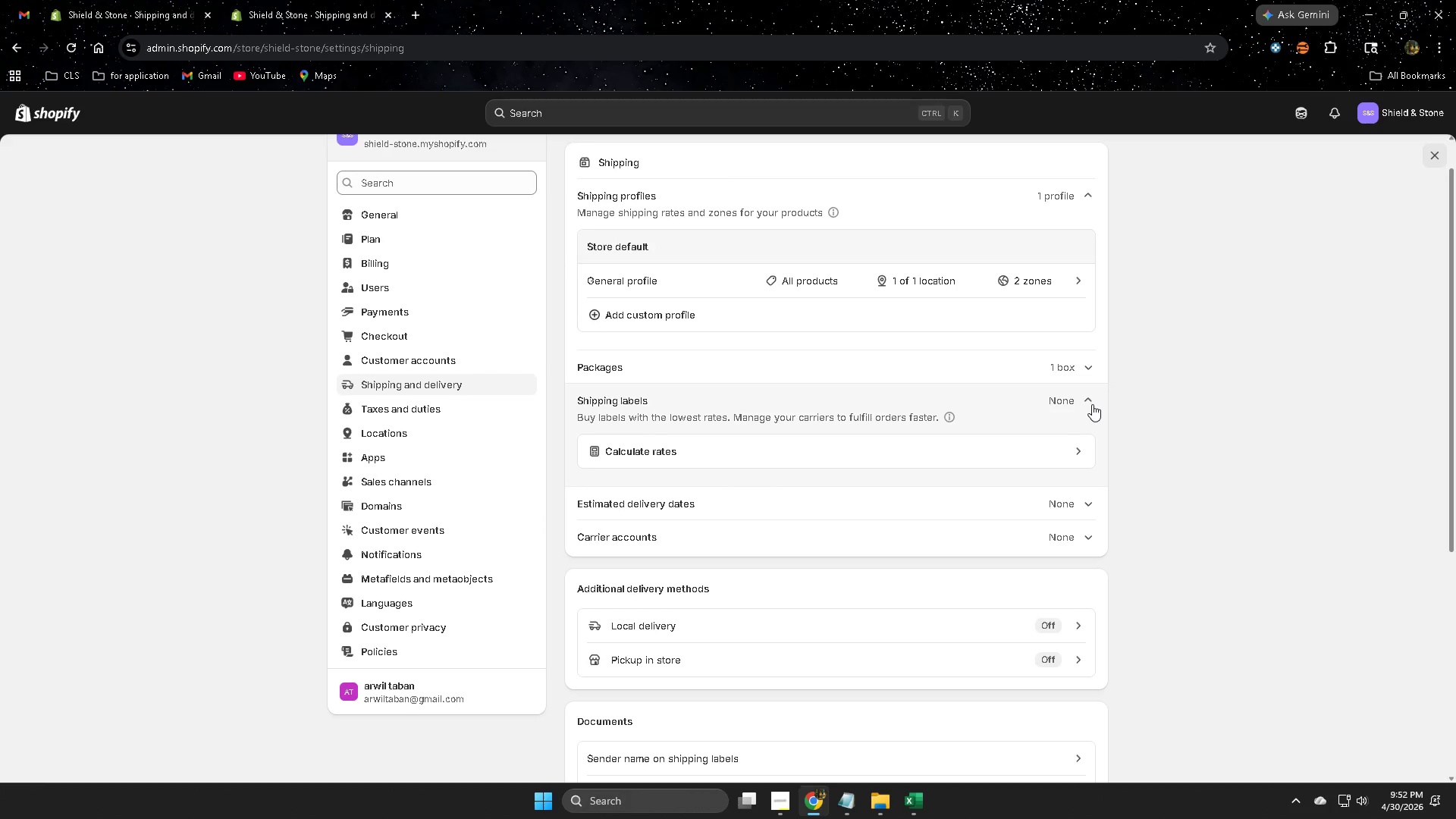 
left_click([1092, 404])
 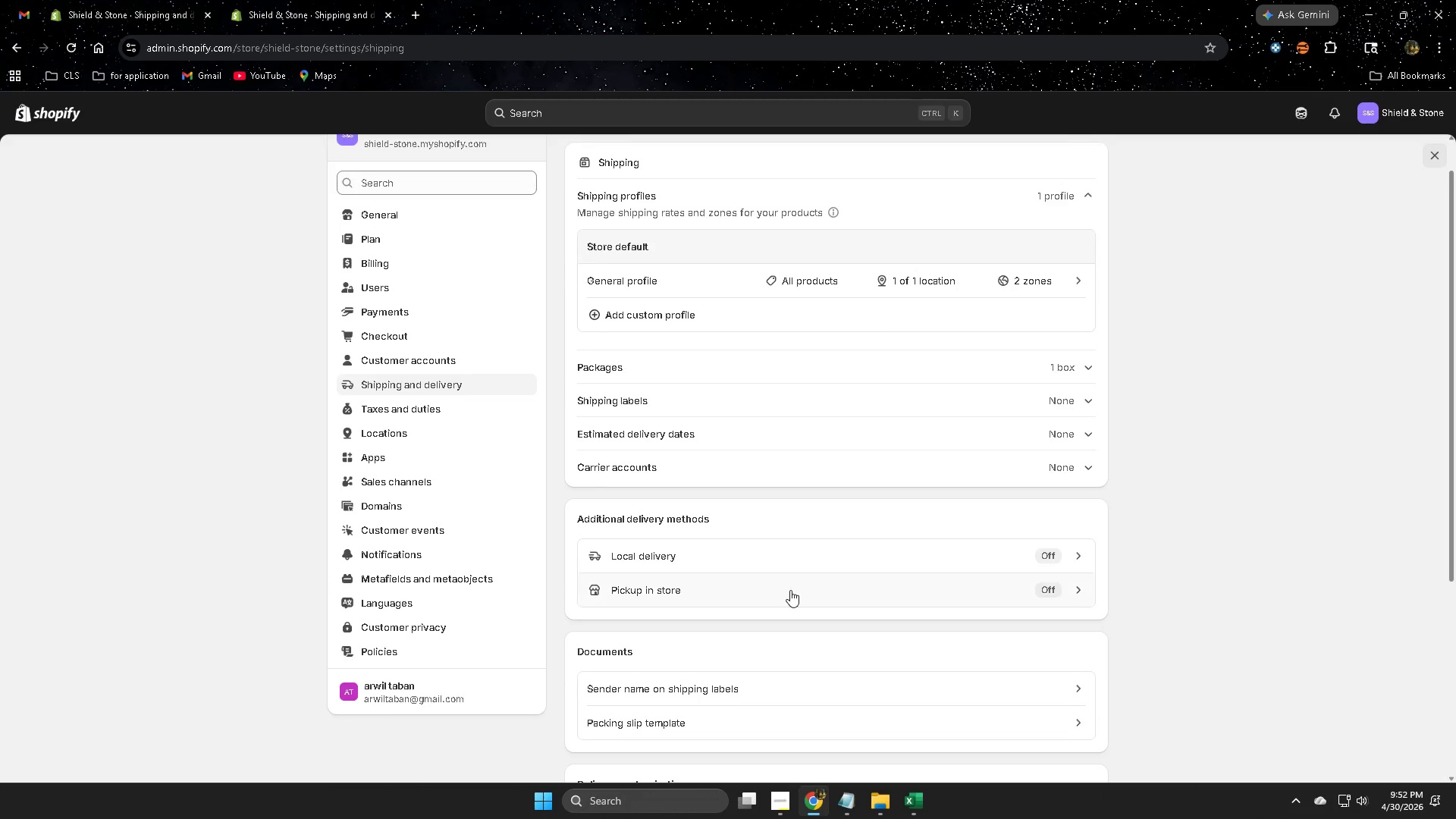 
scroll: coordinate [790, 590], scroll_direction: up, amount: 1.0
 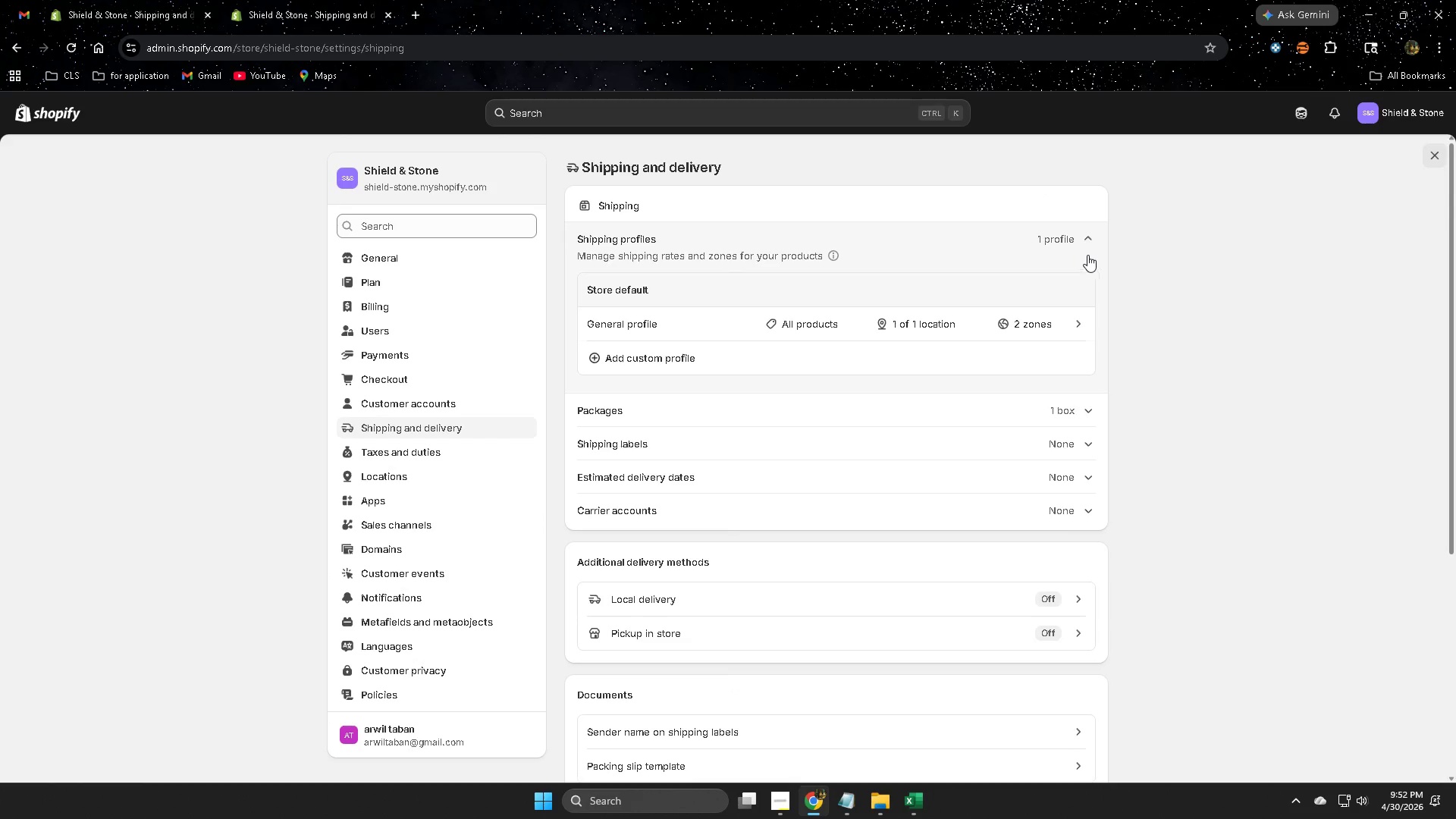 
left_click([1053, 237])
 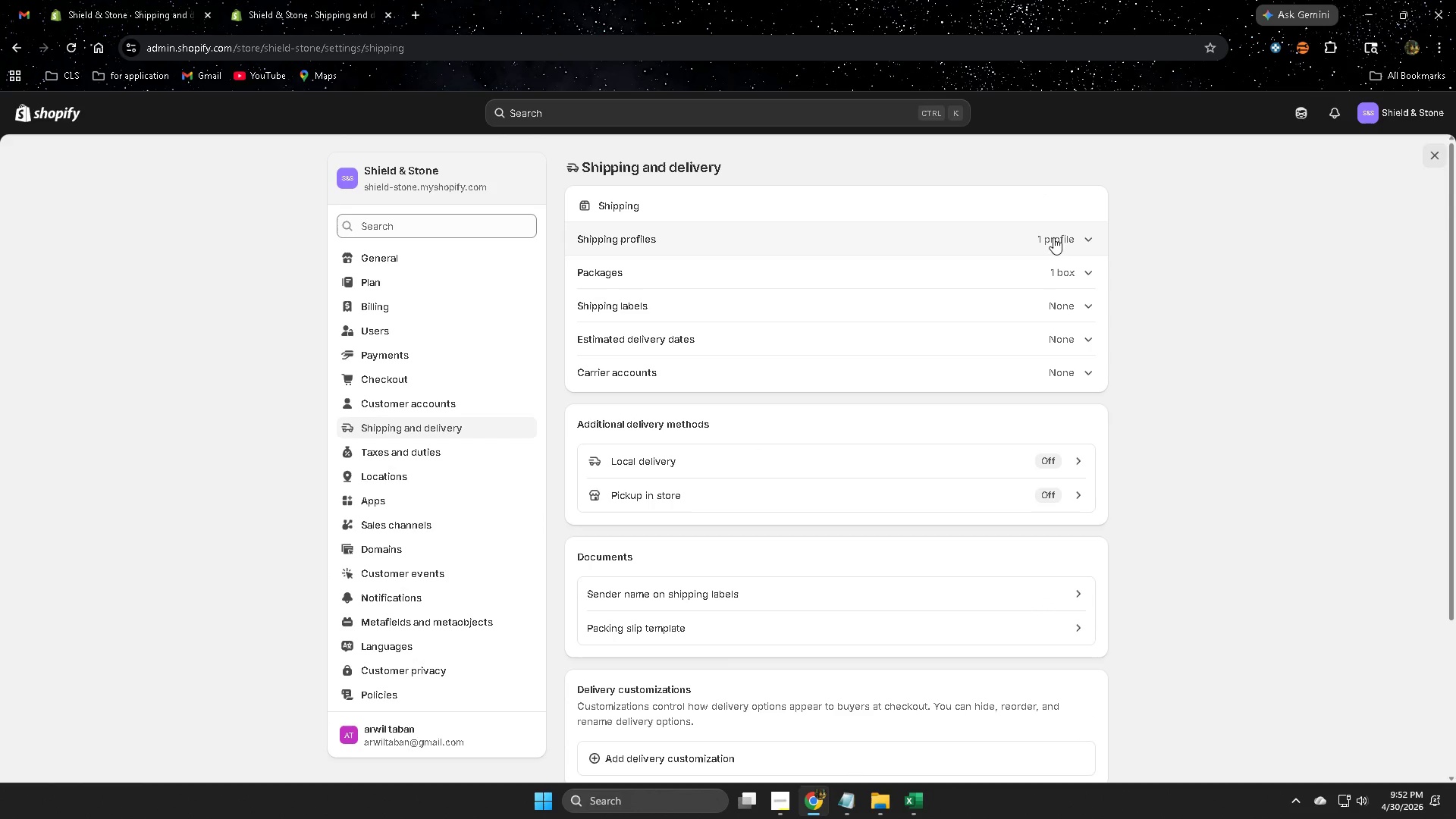 
left_click([1053, 237])
 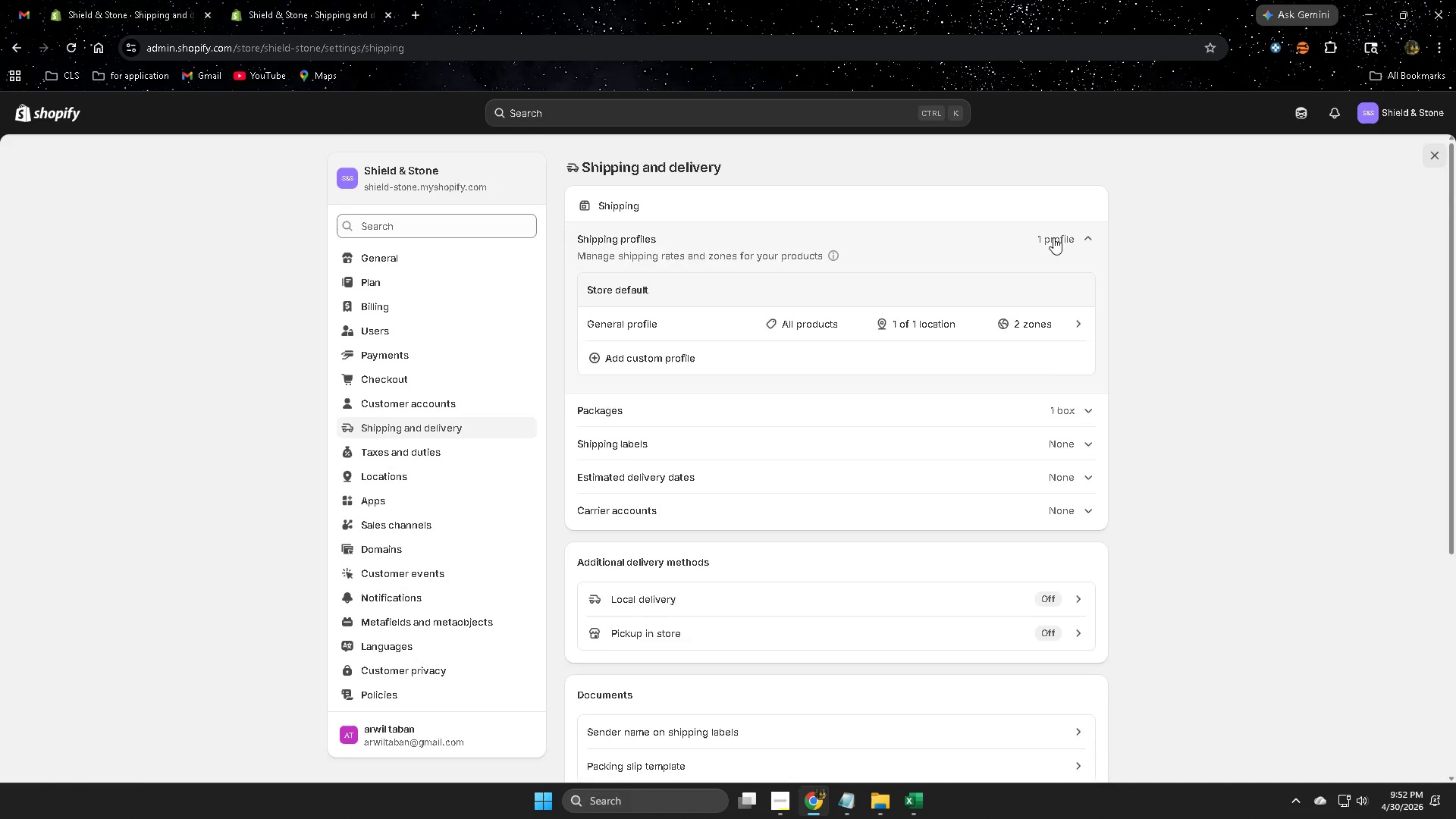 
left_click([1053, 237])
 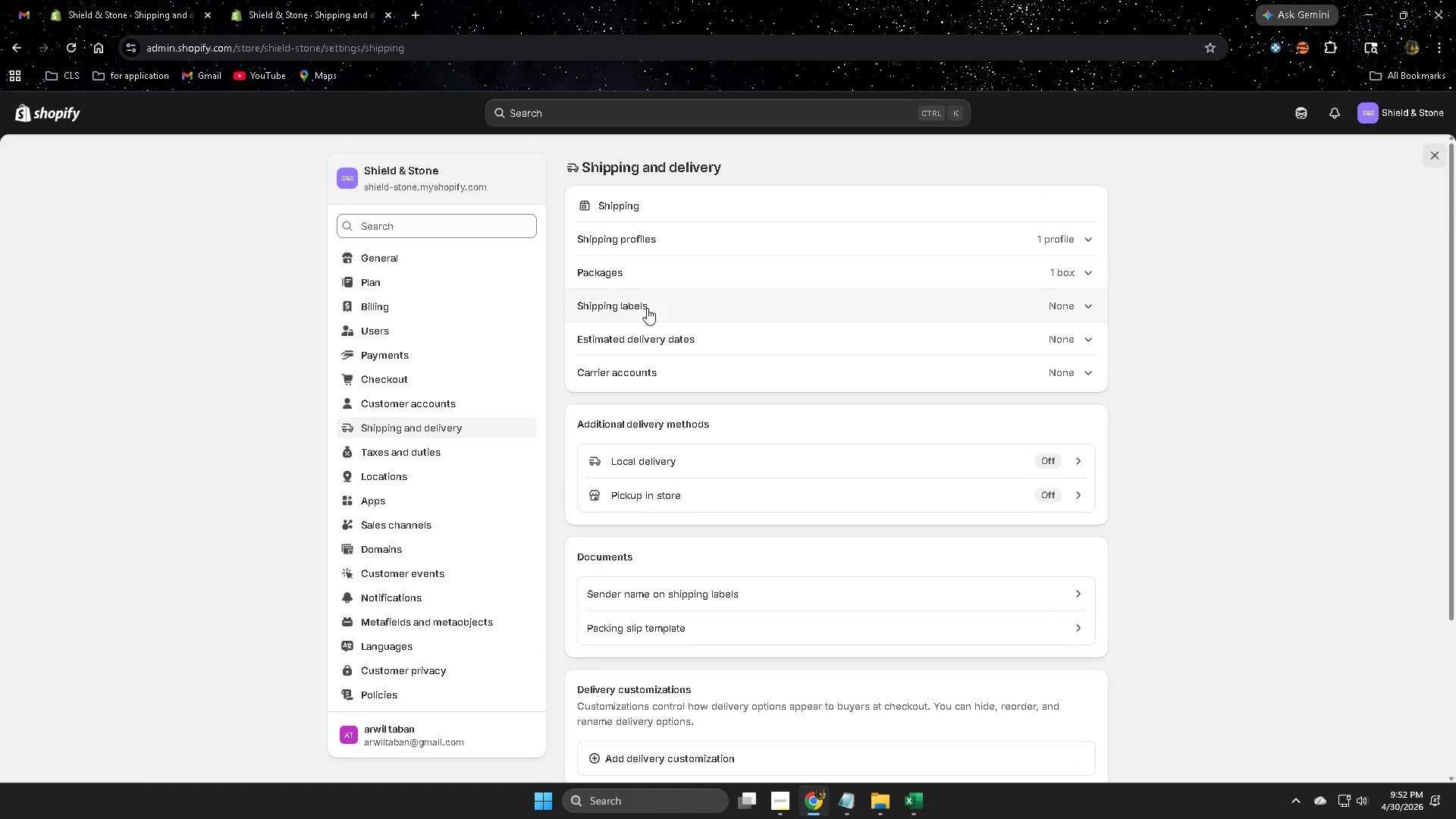 
left_click([1363, 384])
 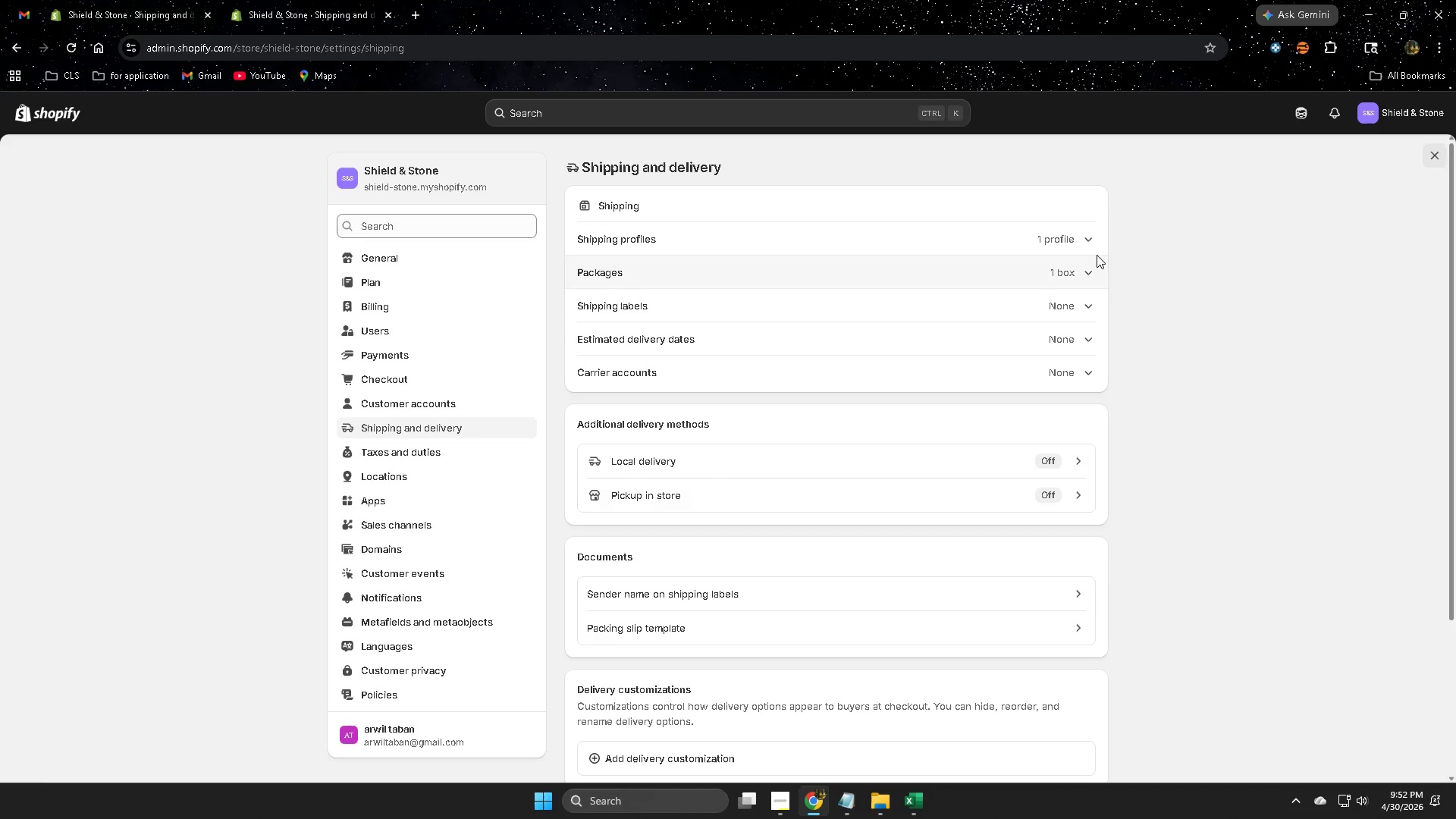 
left_click([1084, 239])
 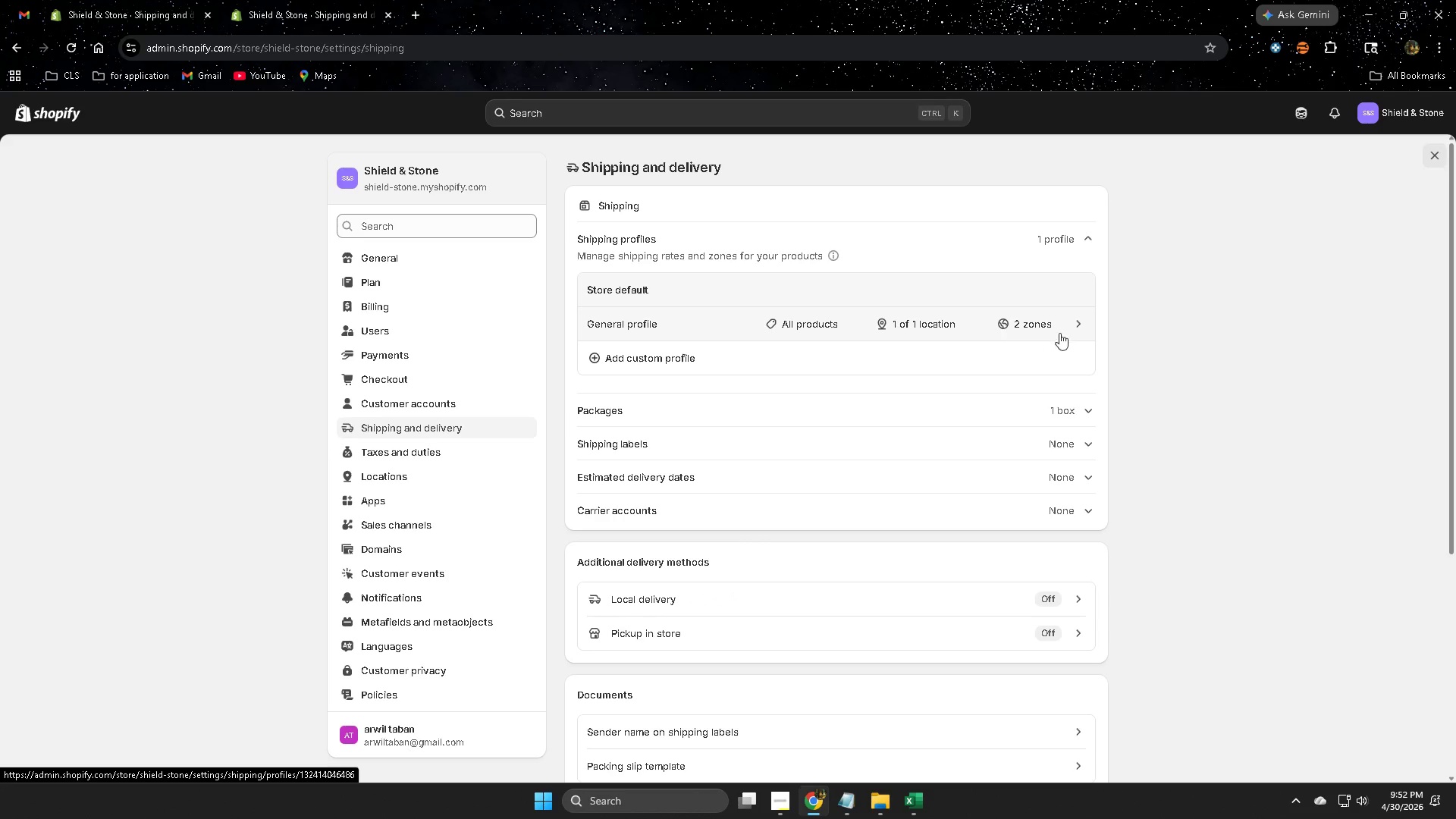 
left_click([1081, 323])
 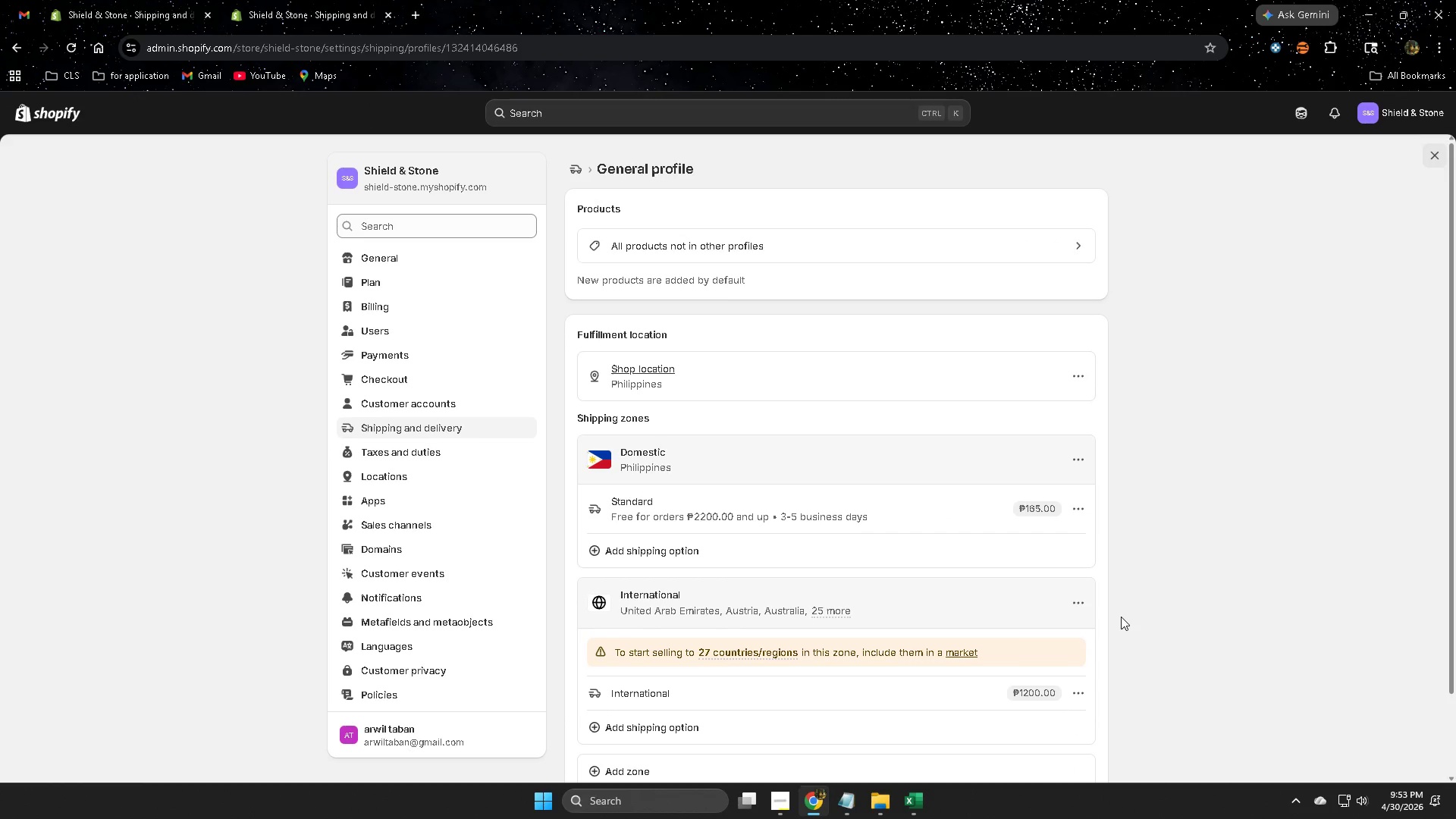 
scroll: coordinate [1221, 632], scroll_direction: down, amount: 3.0
 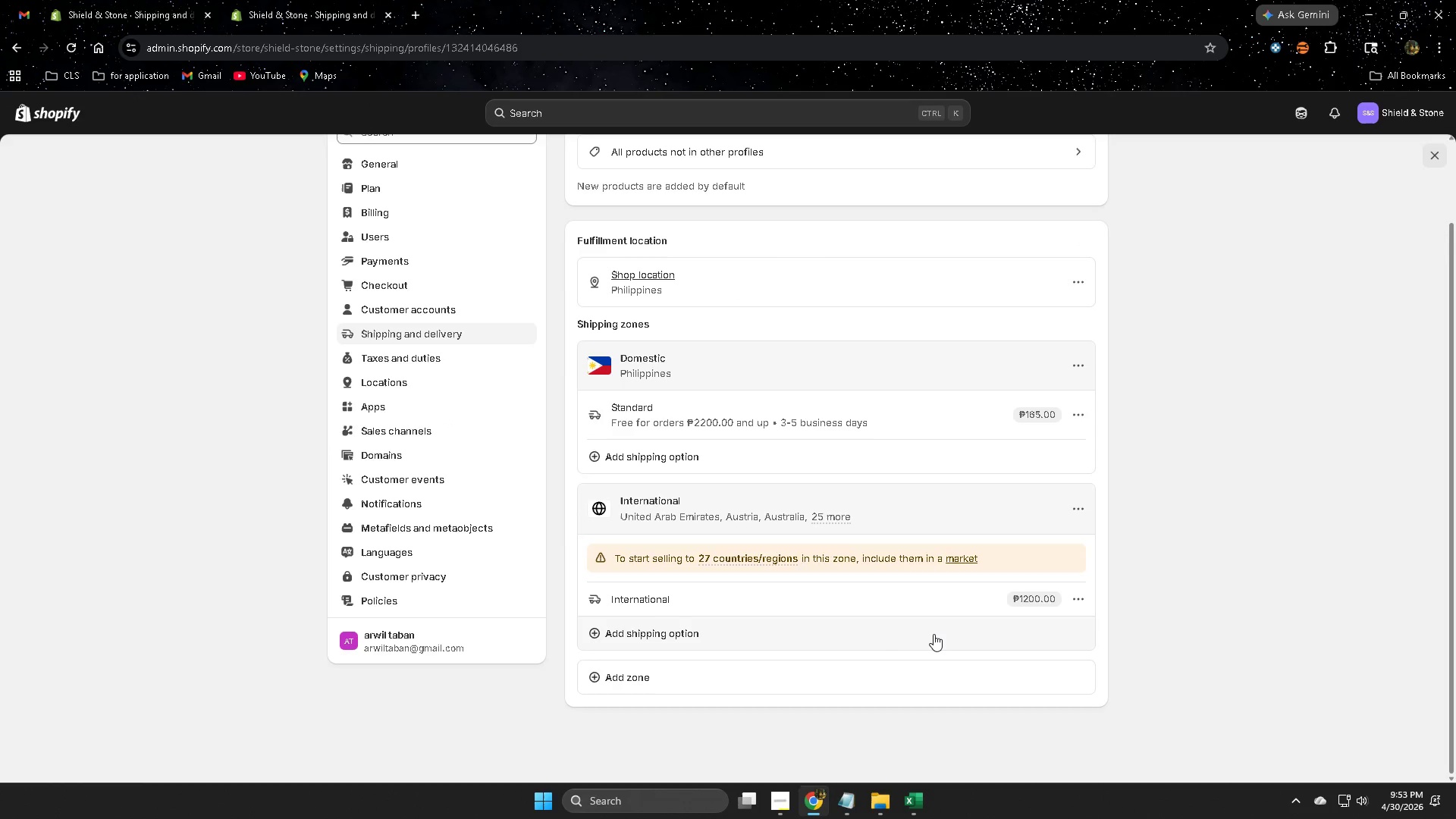 
scroll: coordinate [934, 633], scroll_direction: up, amount: 2.0
 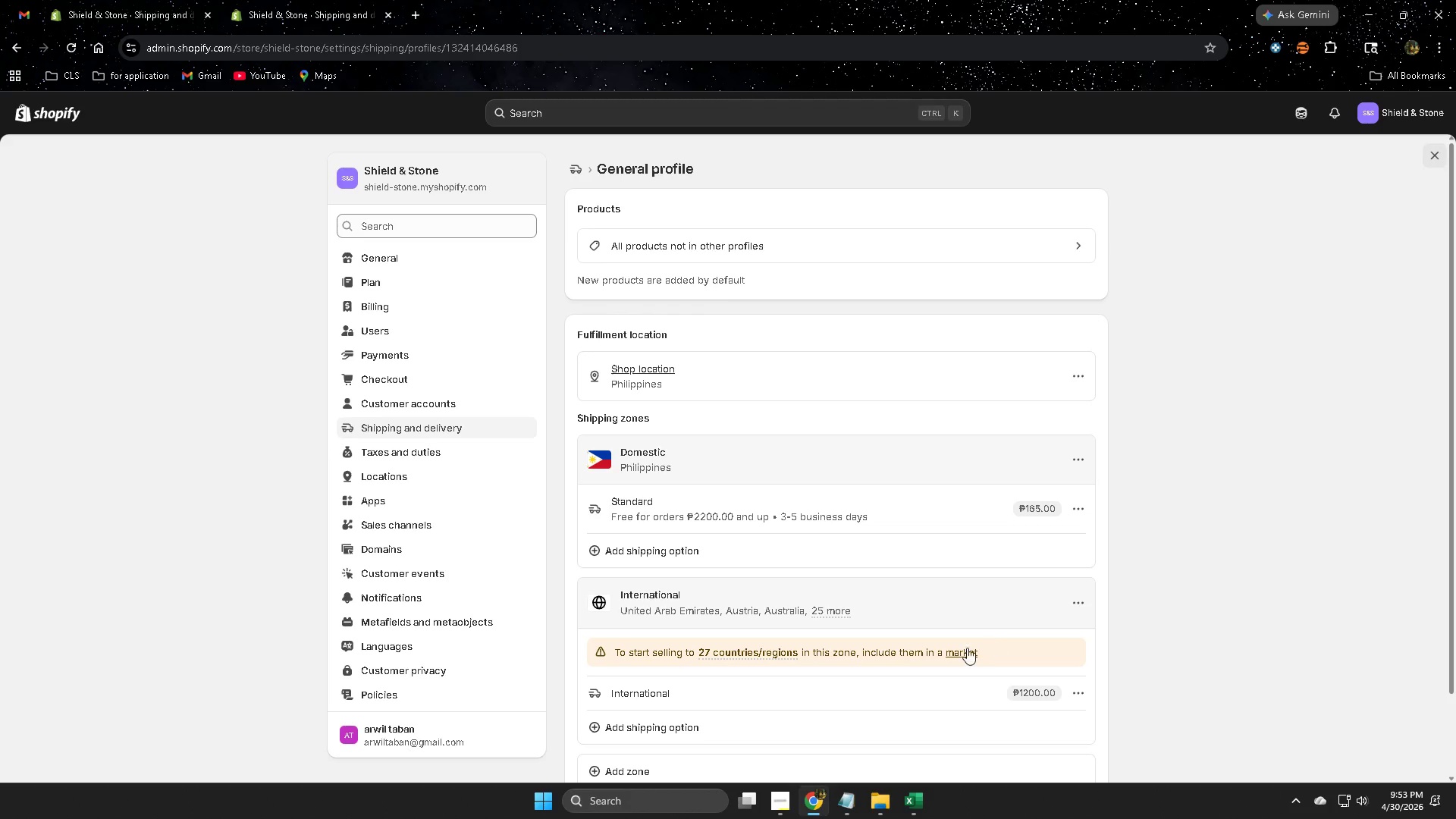 
scroll: coordinate [942, 654], scroll_direction: down, amount: 2.0
 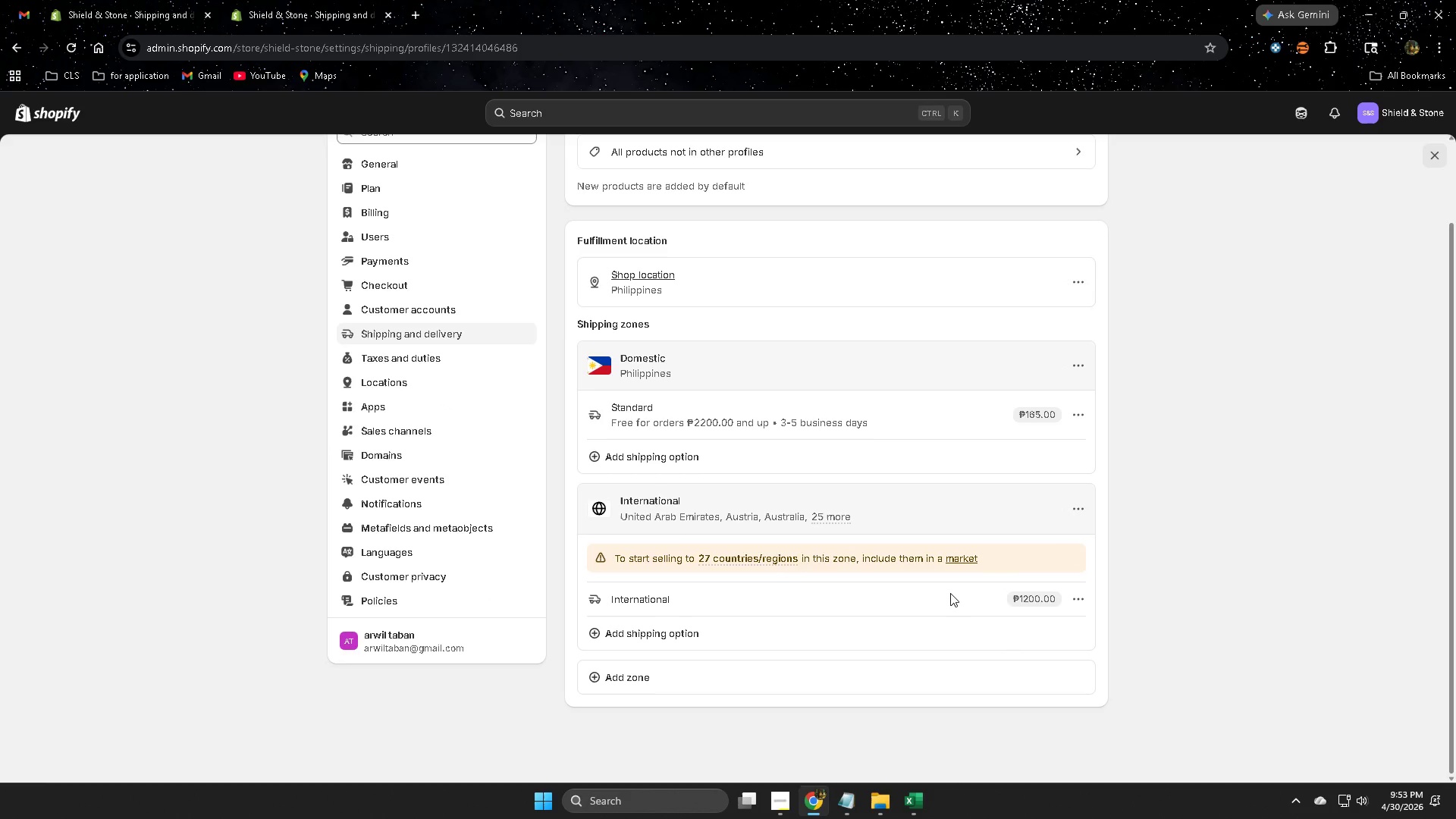 
scroll: coordinate [934, 587], scroll_direction: up, amount: 2.0
 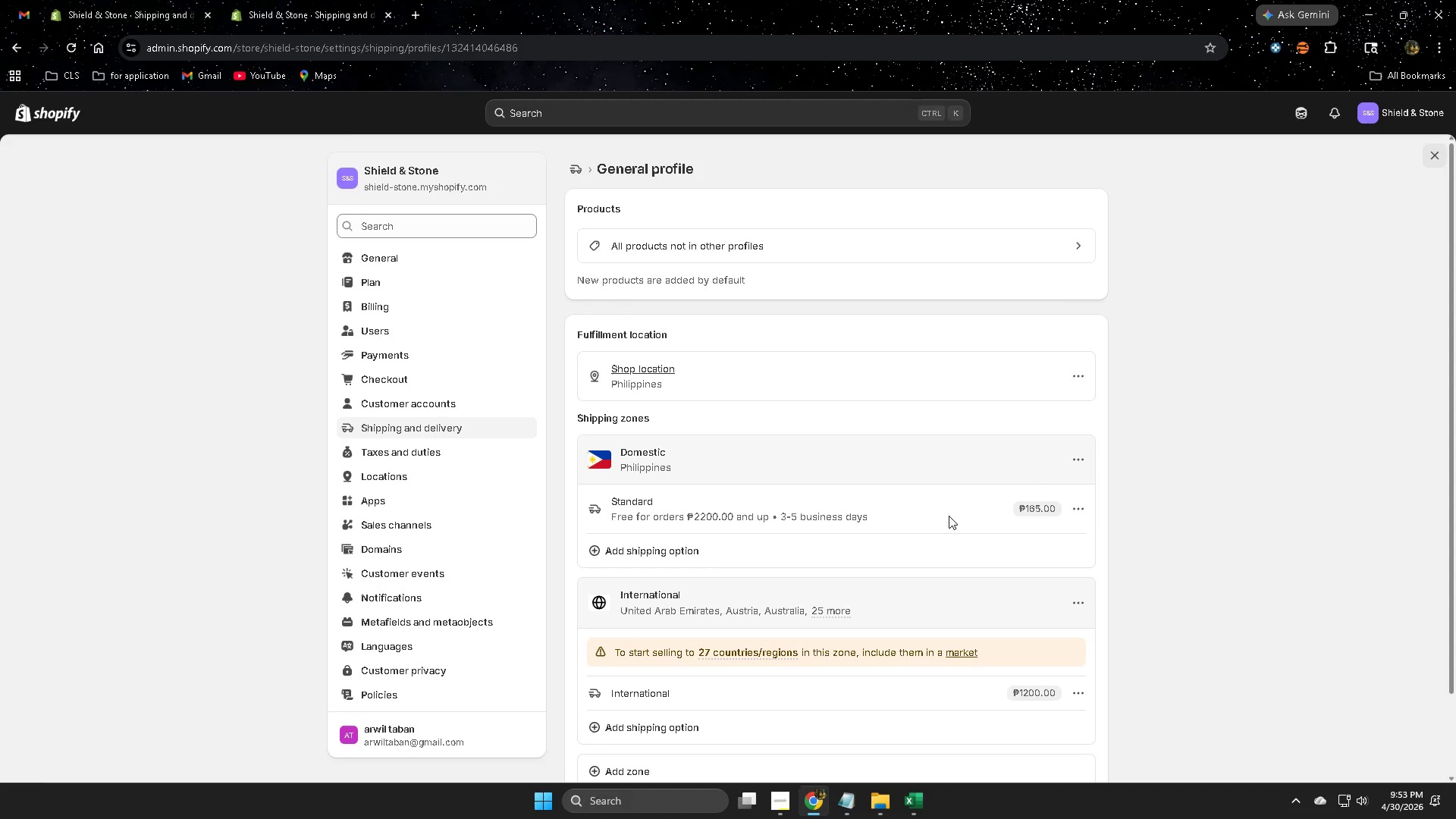 
left_click([1078, 505])
 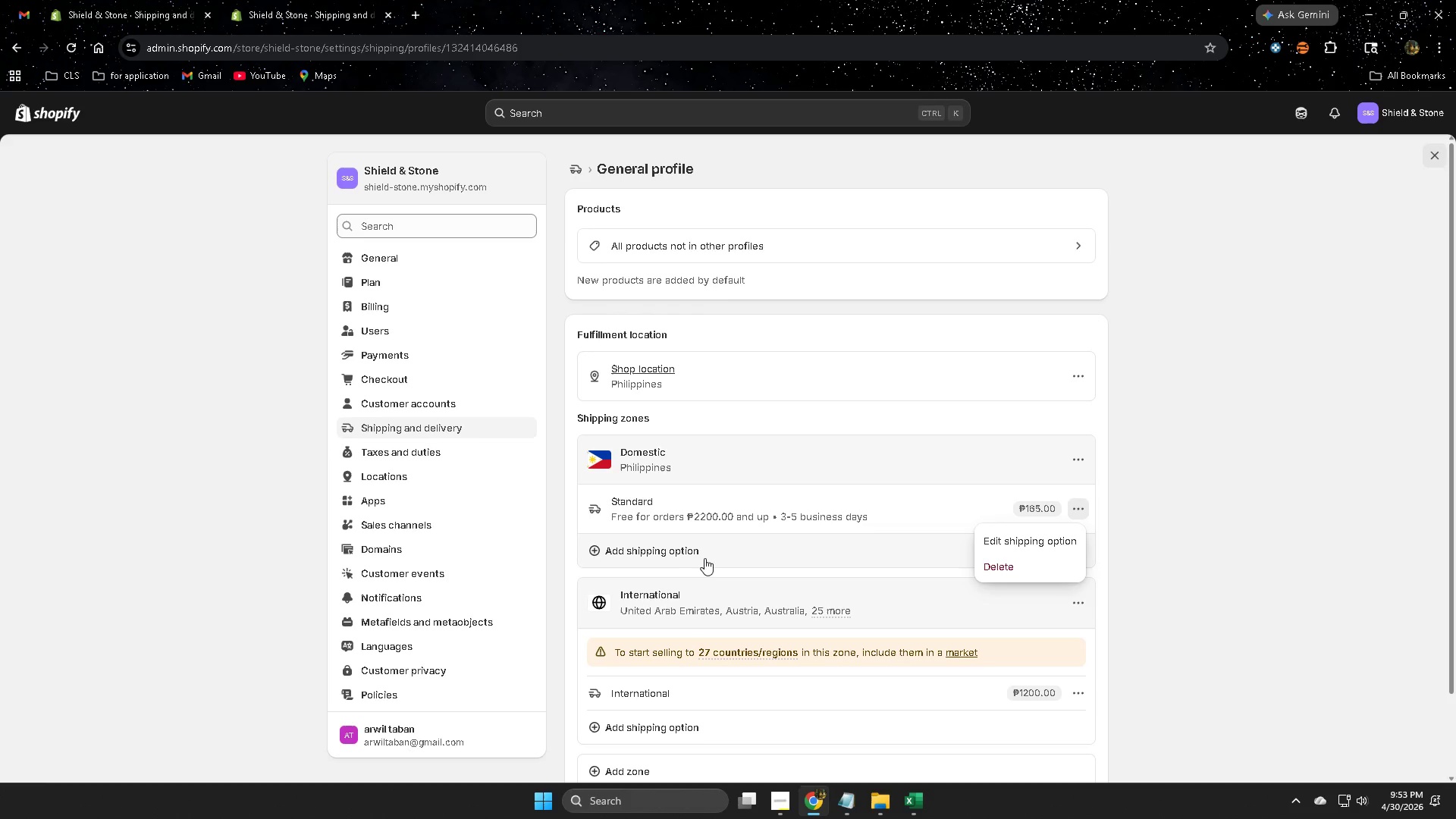 
wait(6.56)
 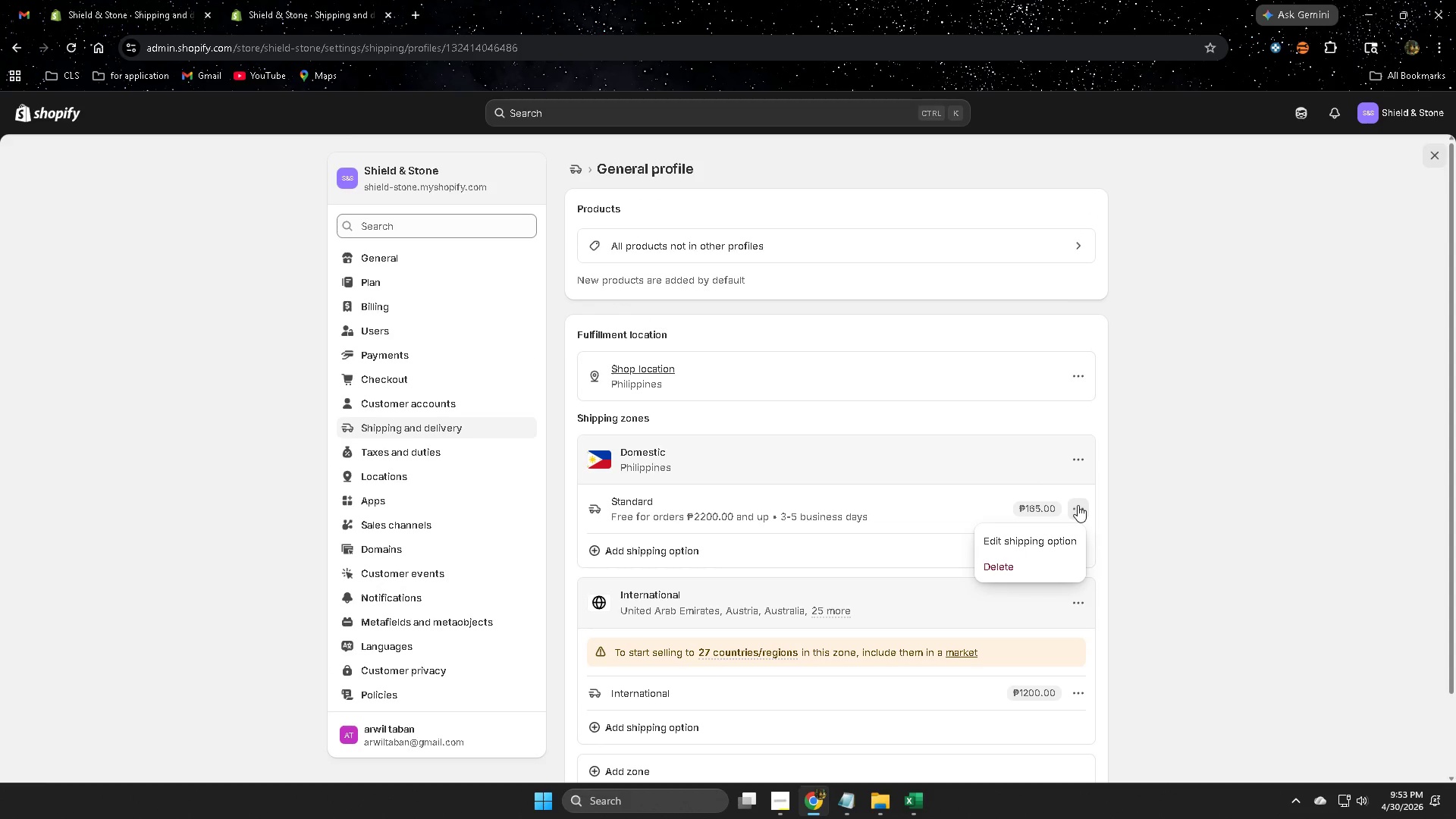 
scroll: coordinate [1079, 652], scroll_direction: down, amount: 1.0
 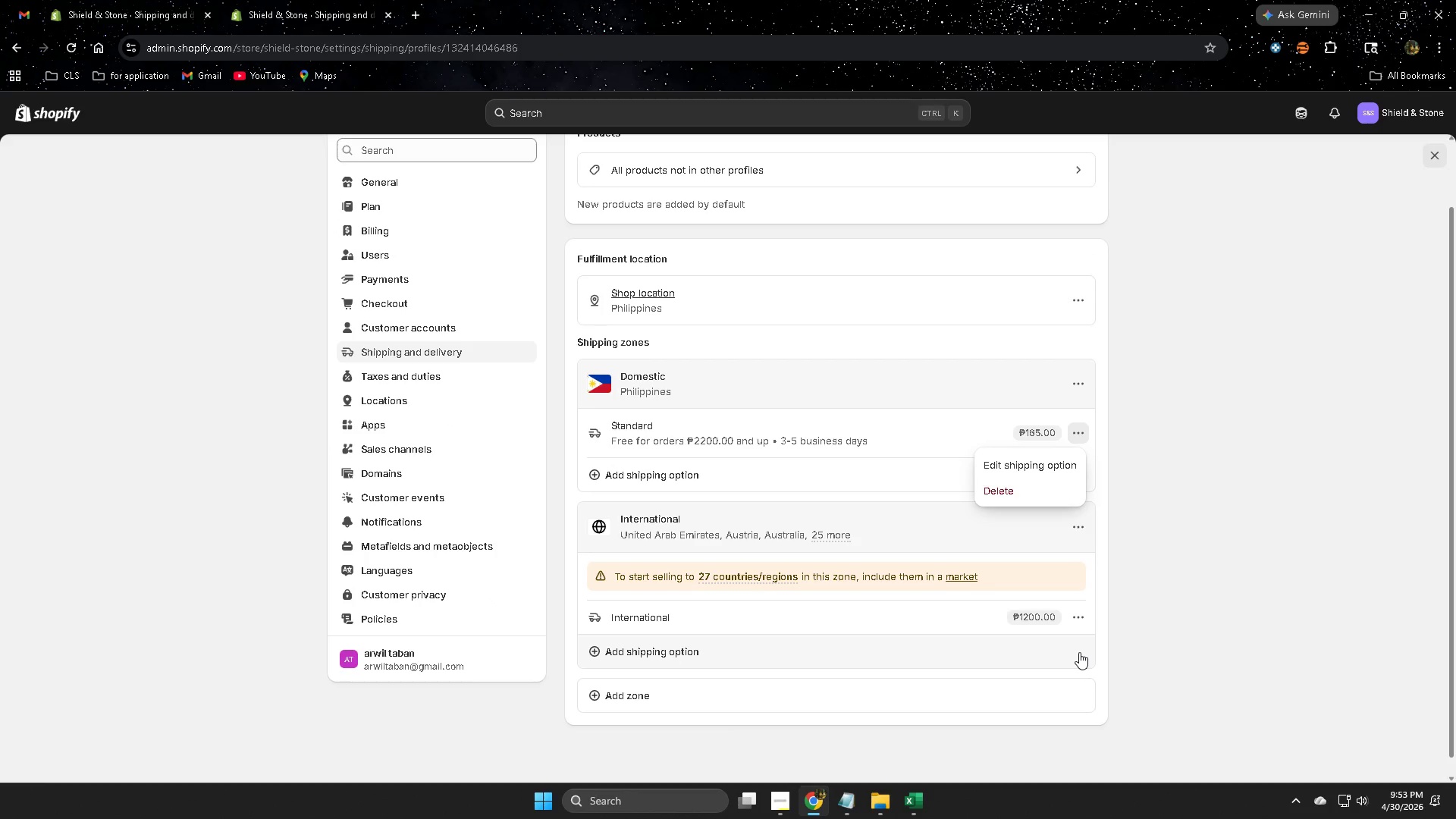 
scroll: coordinate [1076, 652], scroll_direction: up, amount: 2.0
 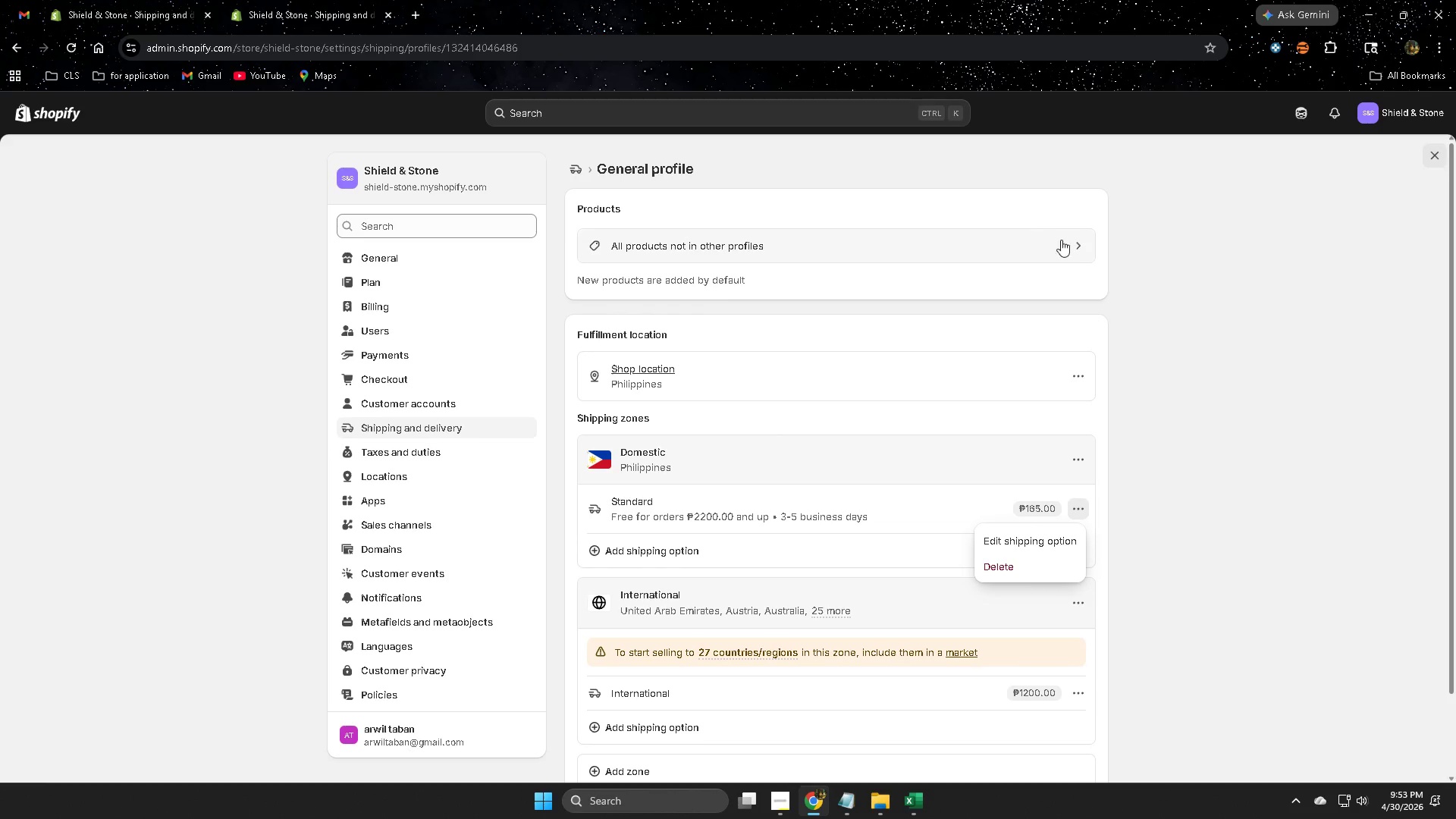 
left_click([1081, 248])
 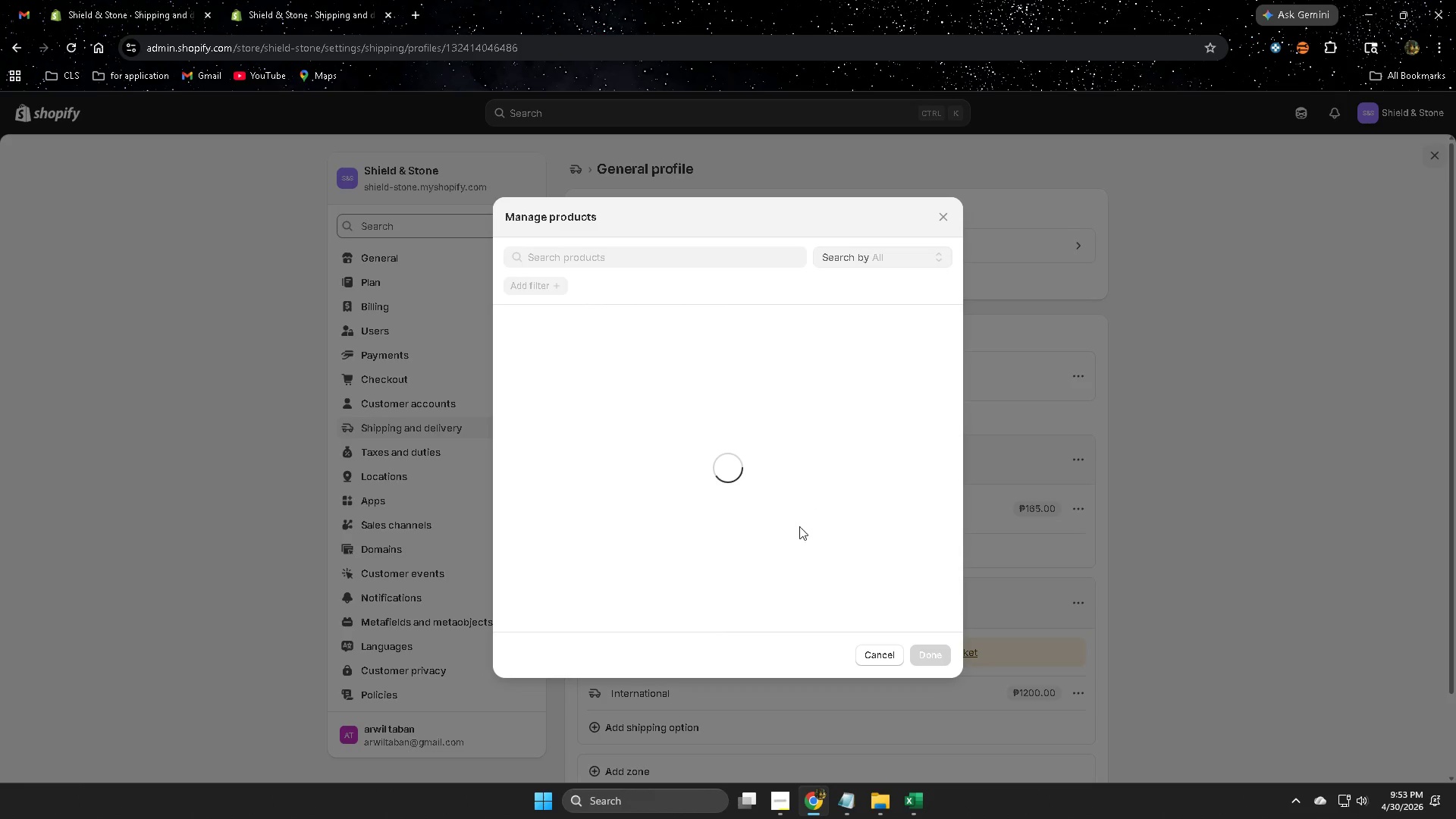 
mouse_move([837, 544])
 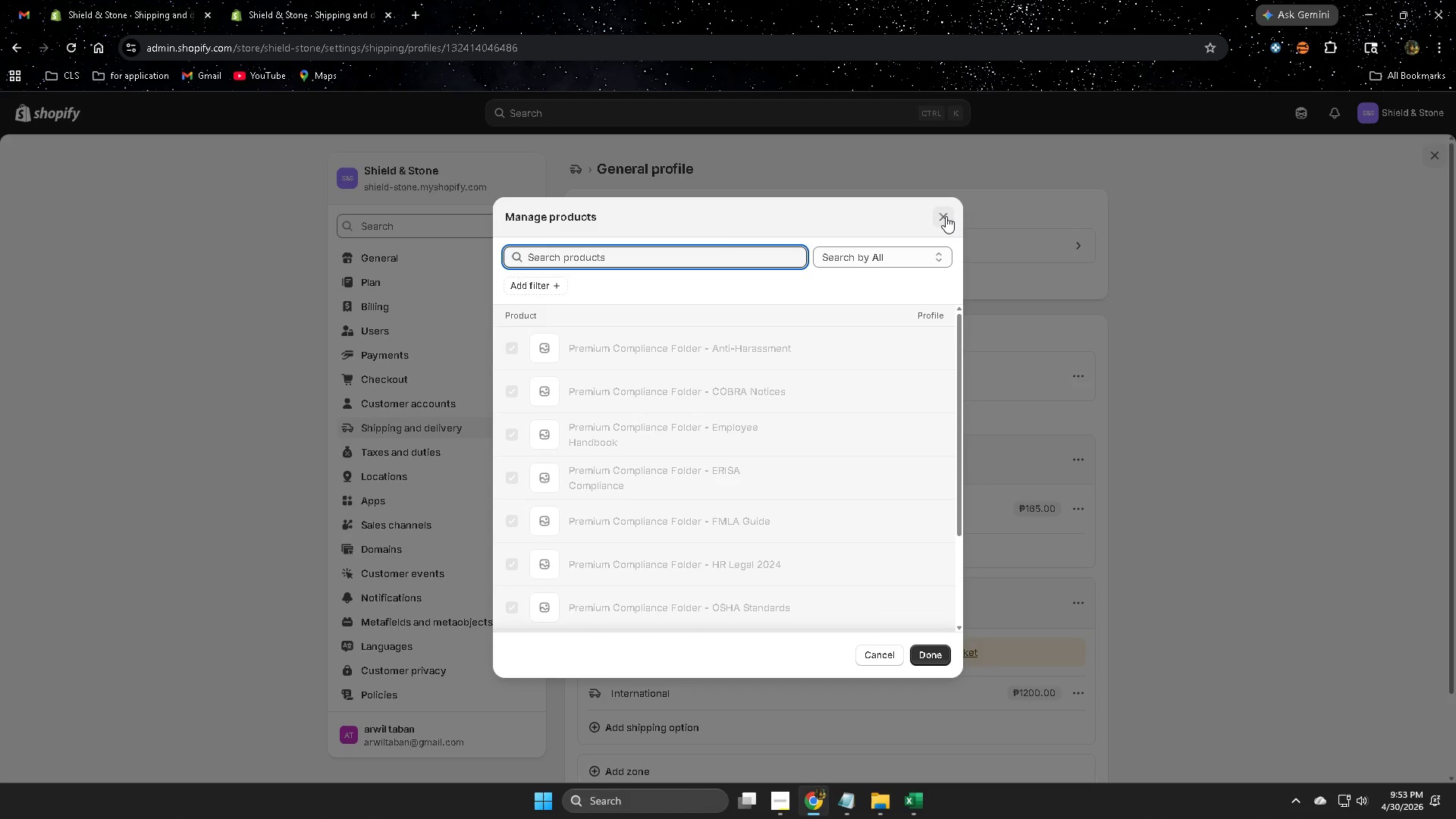 
left_click([946, 215])
 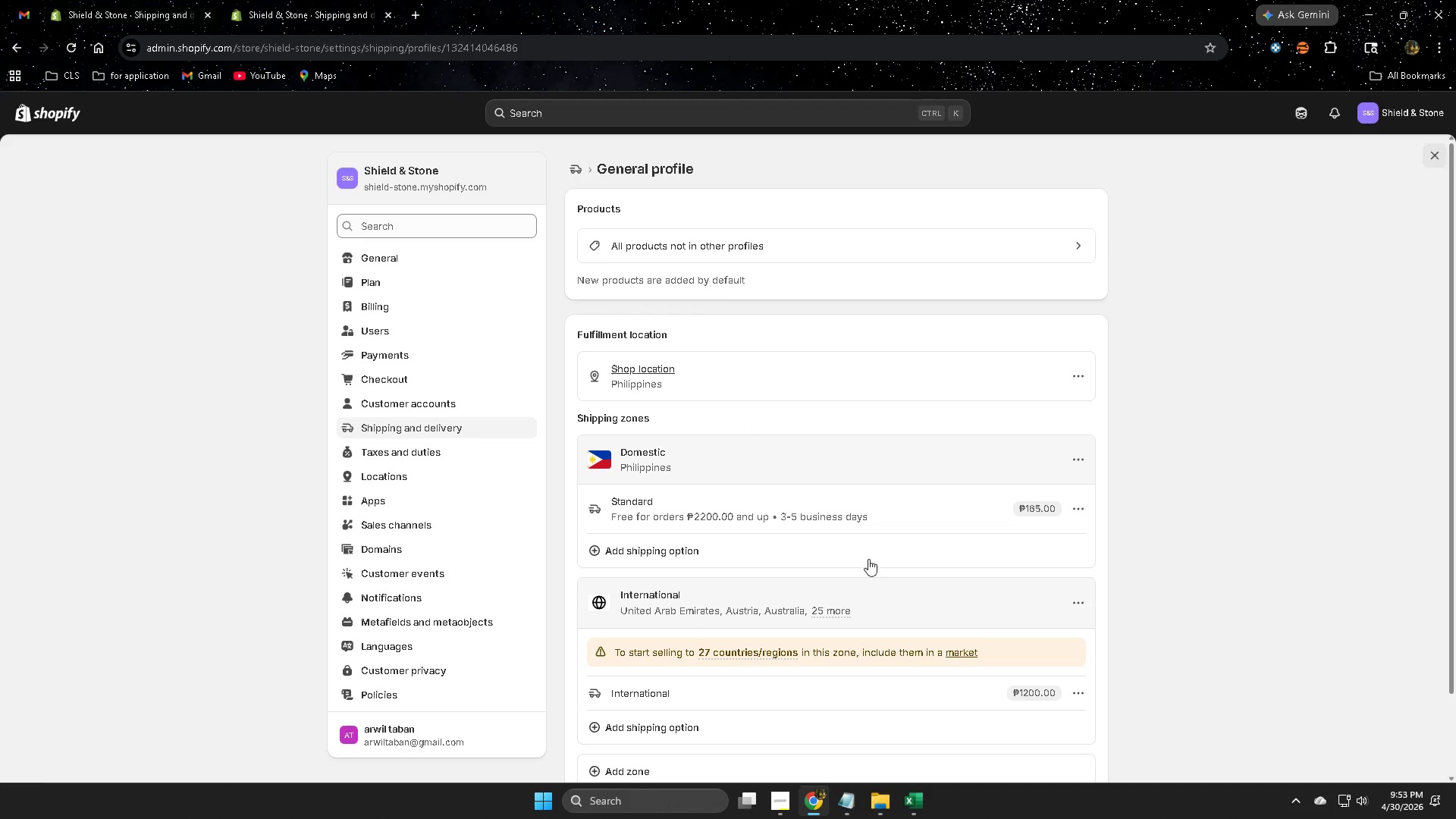 
scroll: coordinate [881, 641], scroll_direction: down, amount: 3.0
 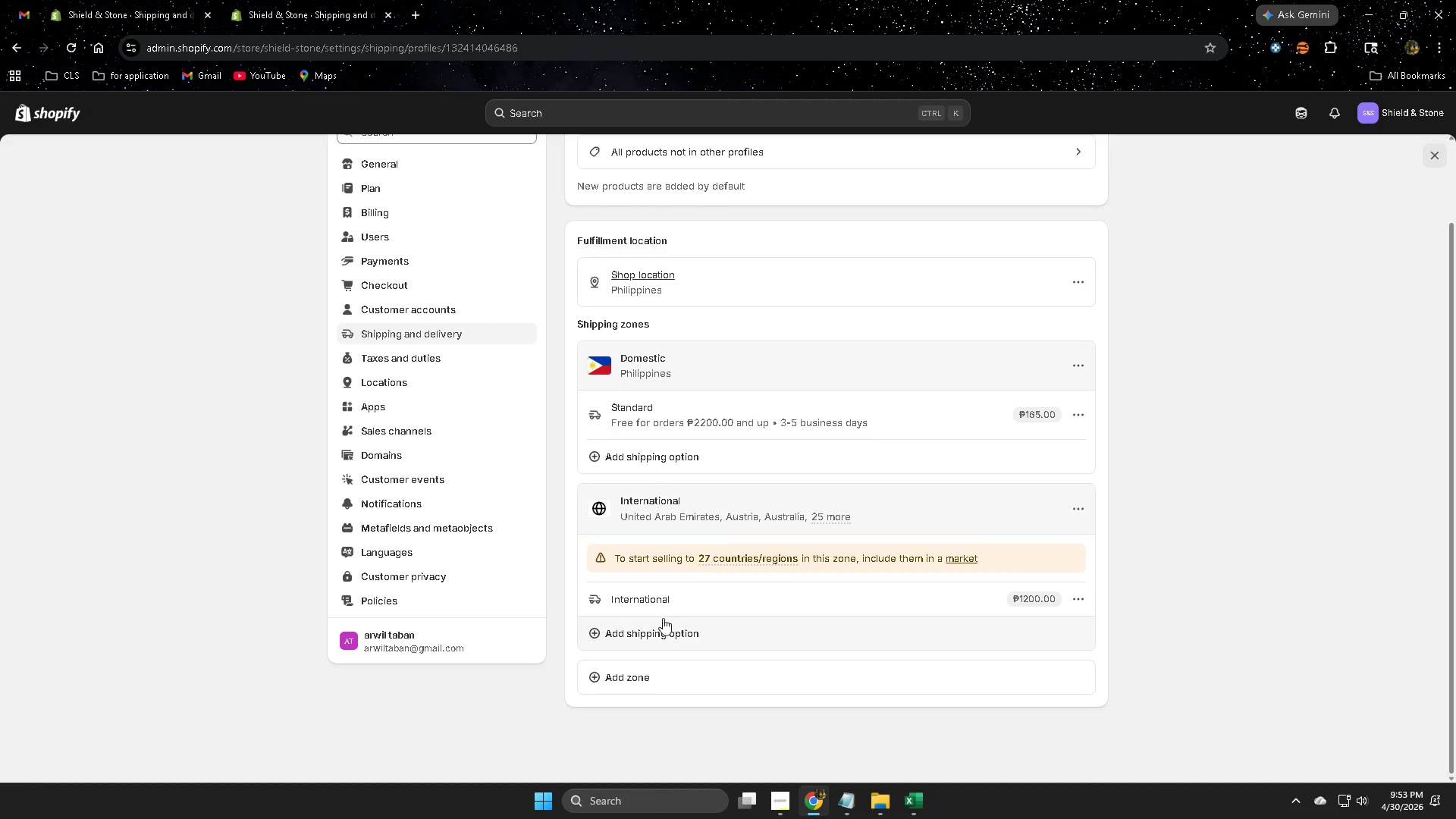 
left_click([625, 686])
 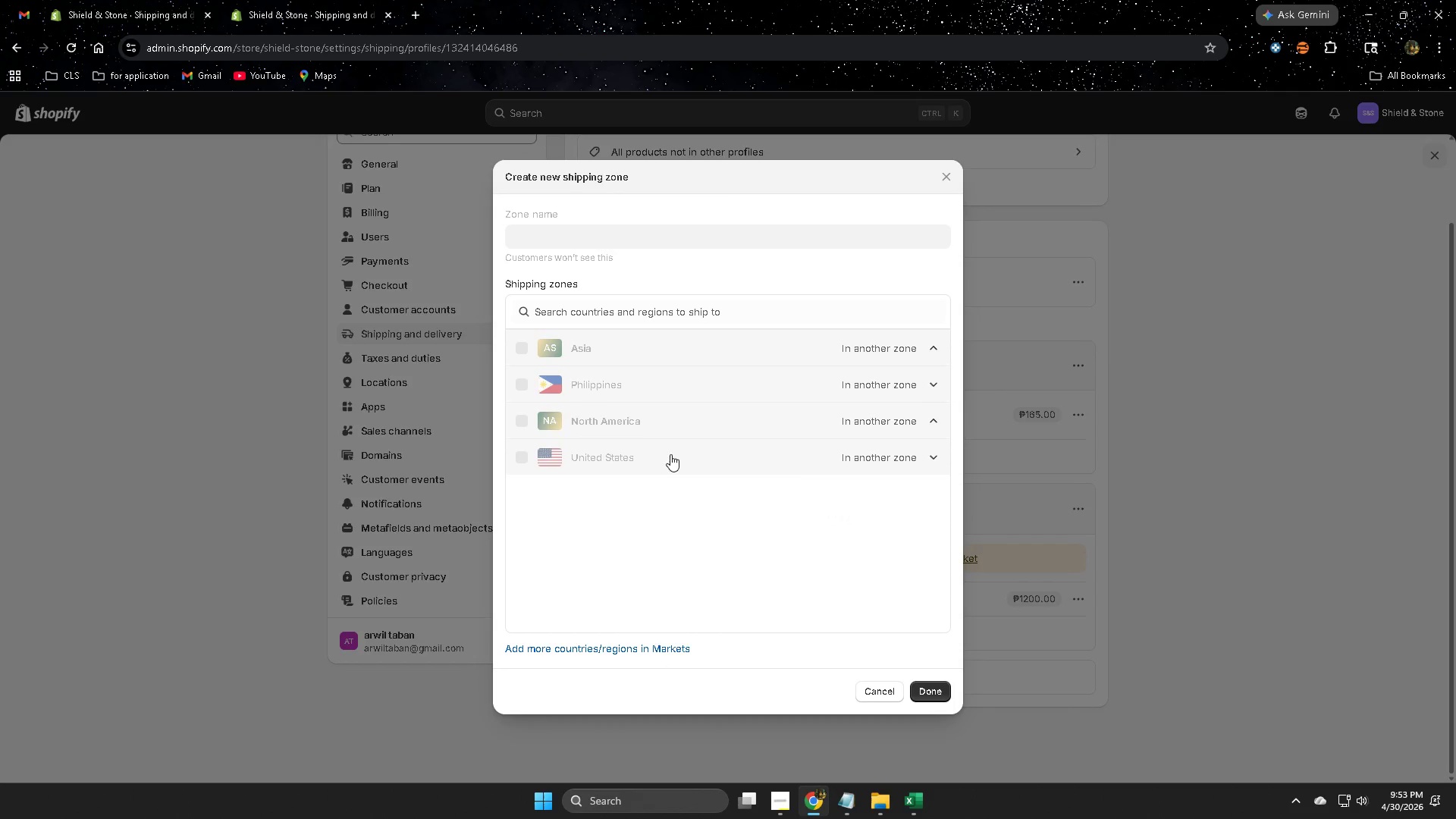 
left_click([871, 458])
 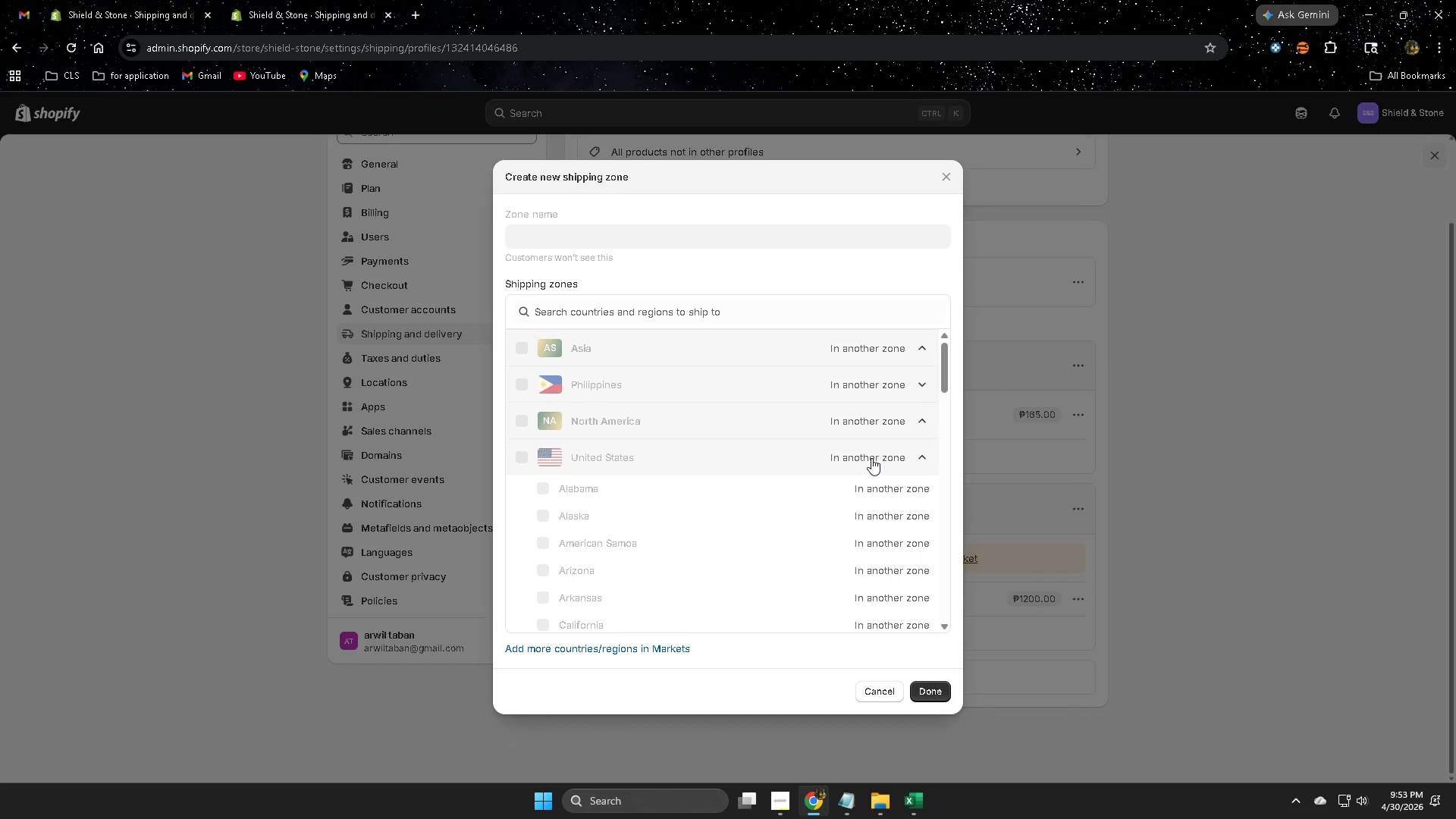 
left_click([871, 458])
 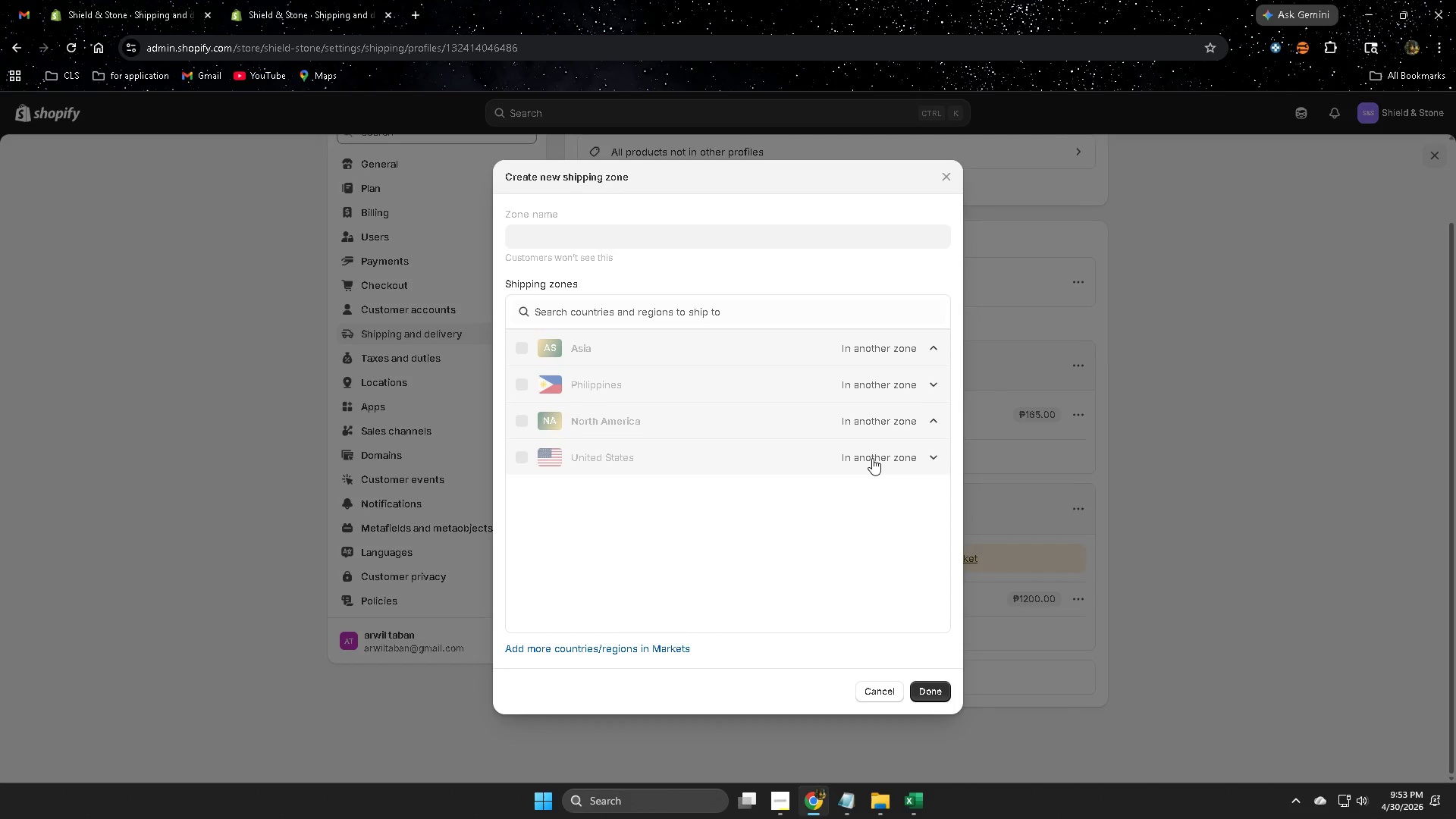 
left_click([872, 458])
 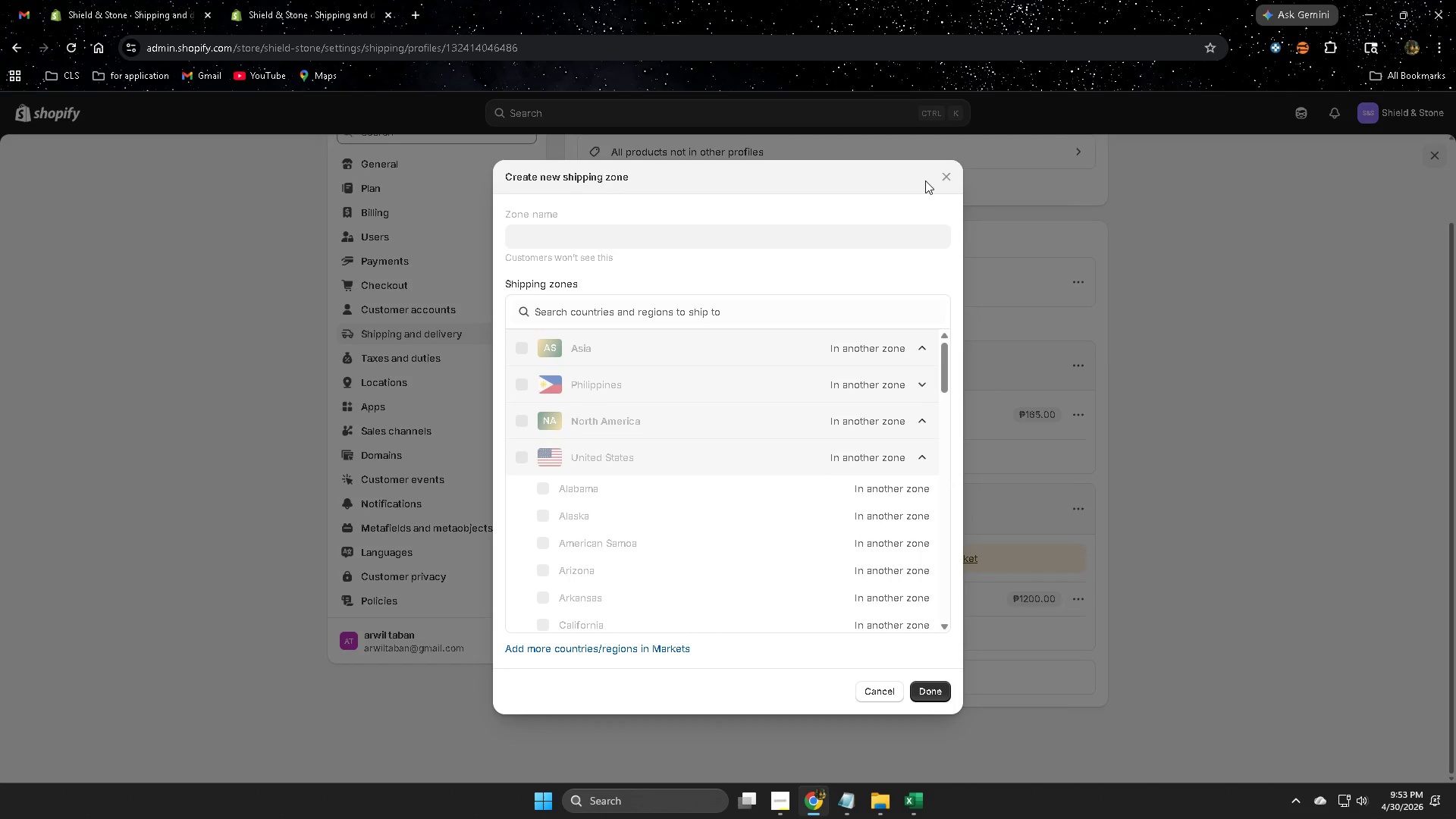 
left_click([943, 175])
 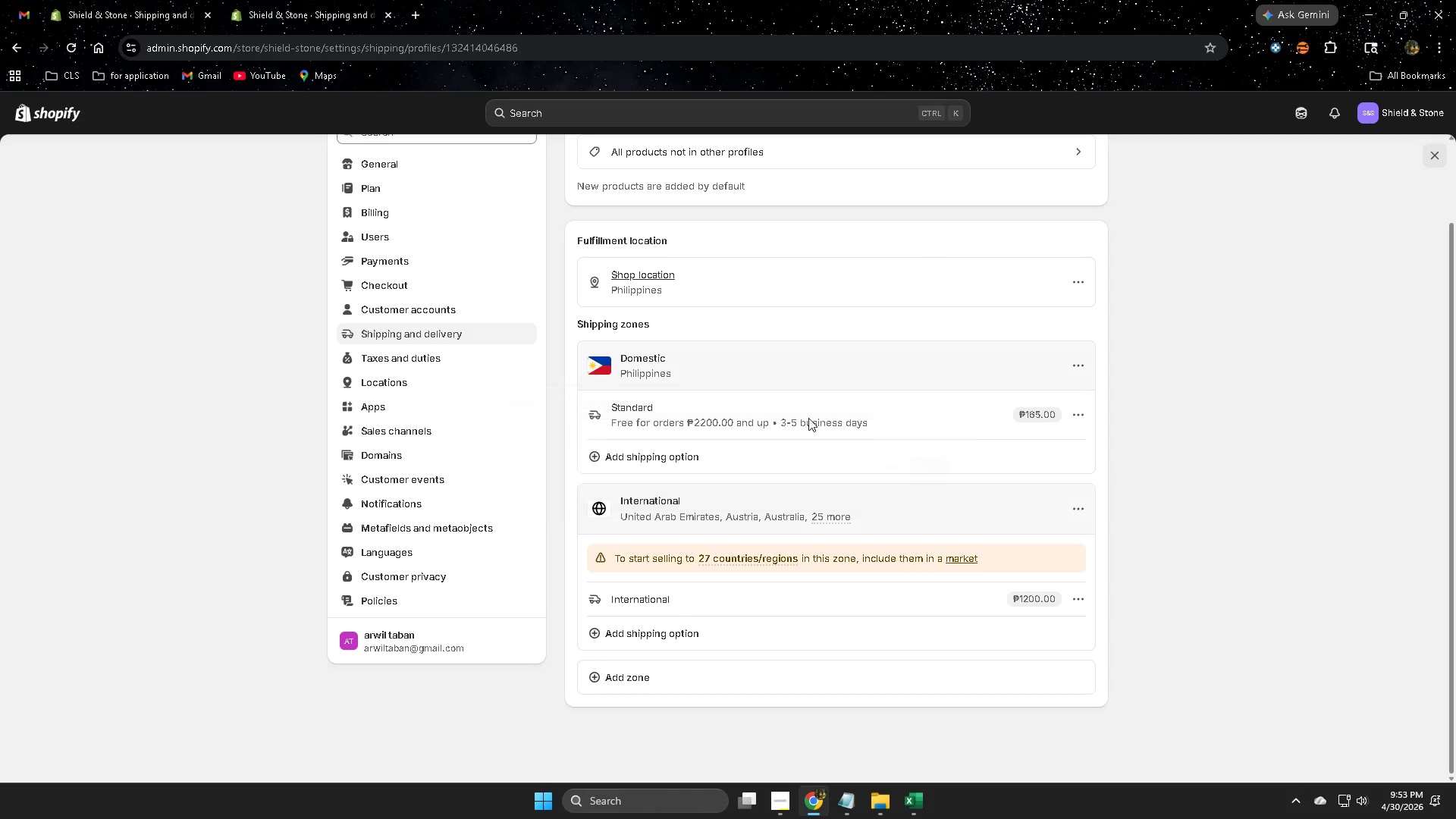 
scroll: coordinate [712, 463], scroll_direction: up, amount: 5.0
 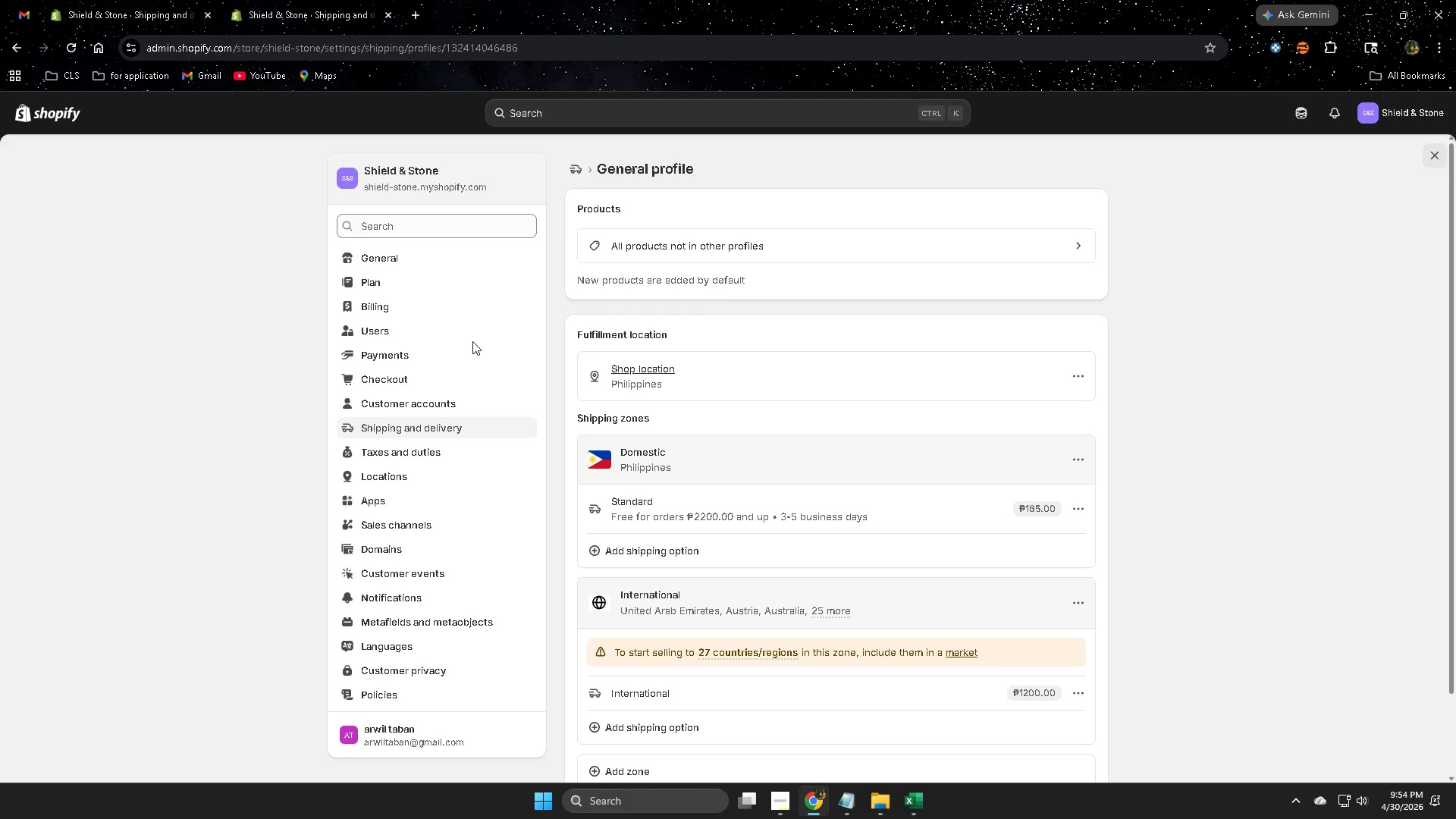 
wait(28.68)
 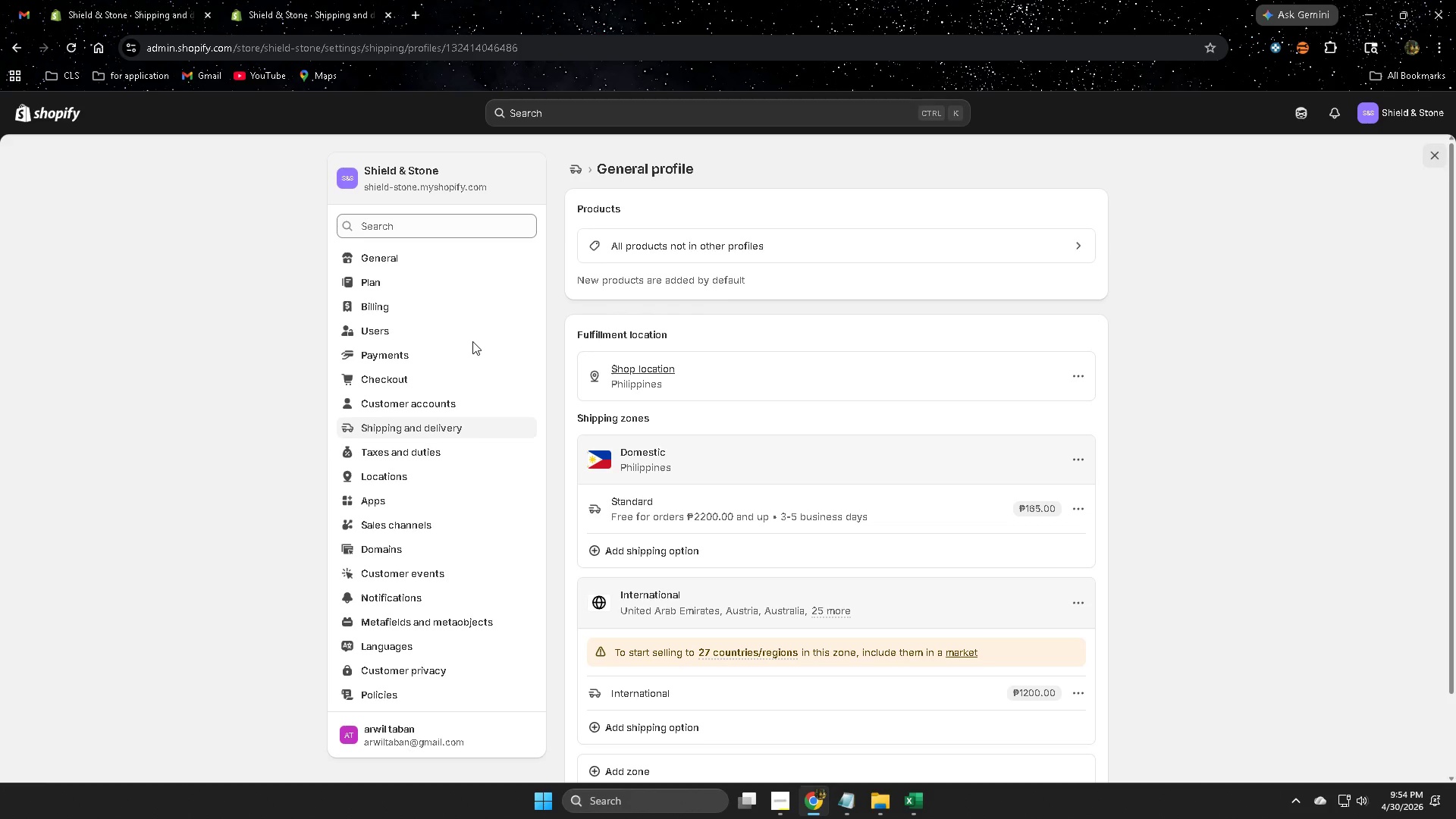 
left_click([1304, 120])
 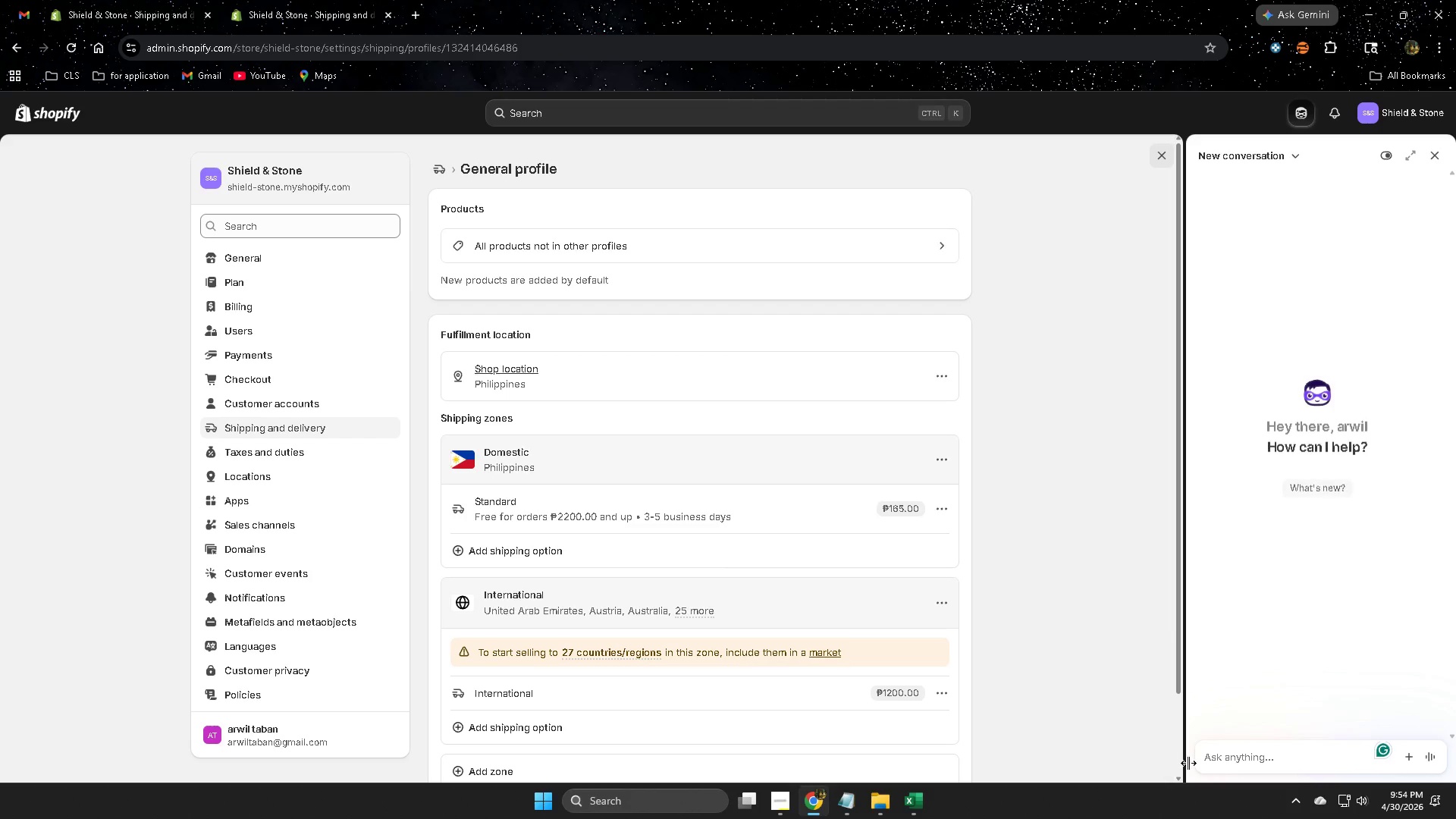 
scroll: coordinate [699, 642], scroll_direction: down, amount: 2.0
 